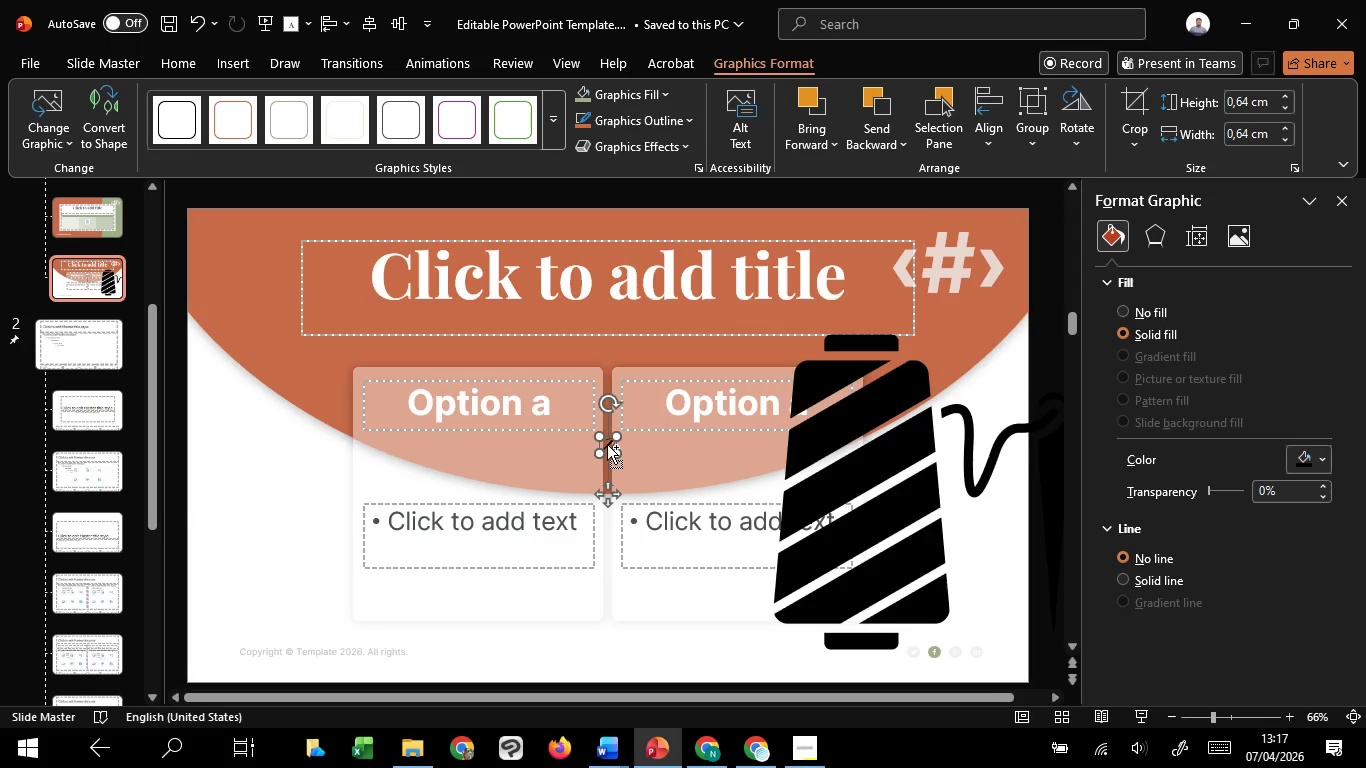 
hold_key(key=ControlLeft, duration=1.77)
scroll: coordinate [607, 444], scroll_direction: up, amount: 4.0
 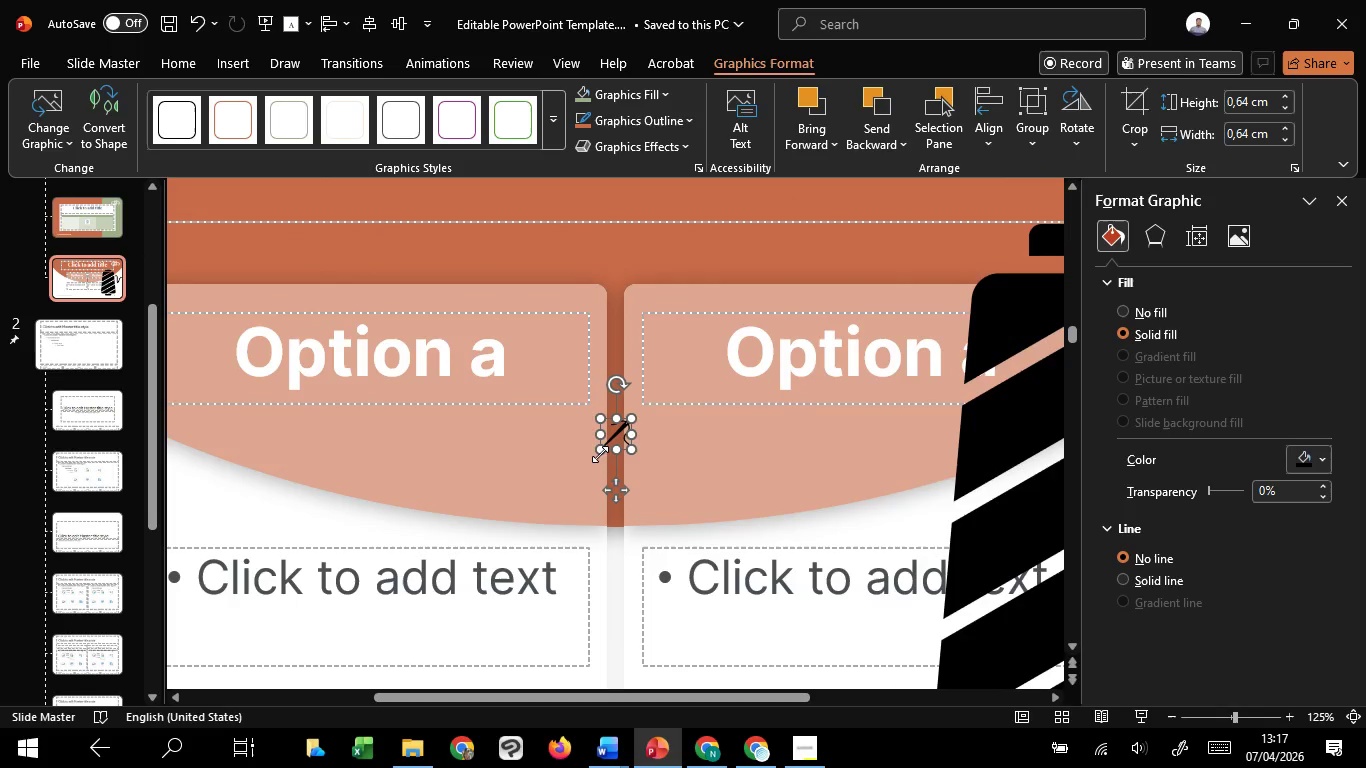 
hold_key(key=ShiftLeft, duration=1.06)
left_click_drag(start_coordinate=[600, 447], to_coordinate=[584, 469])
 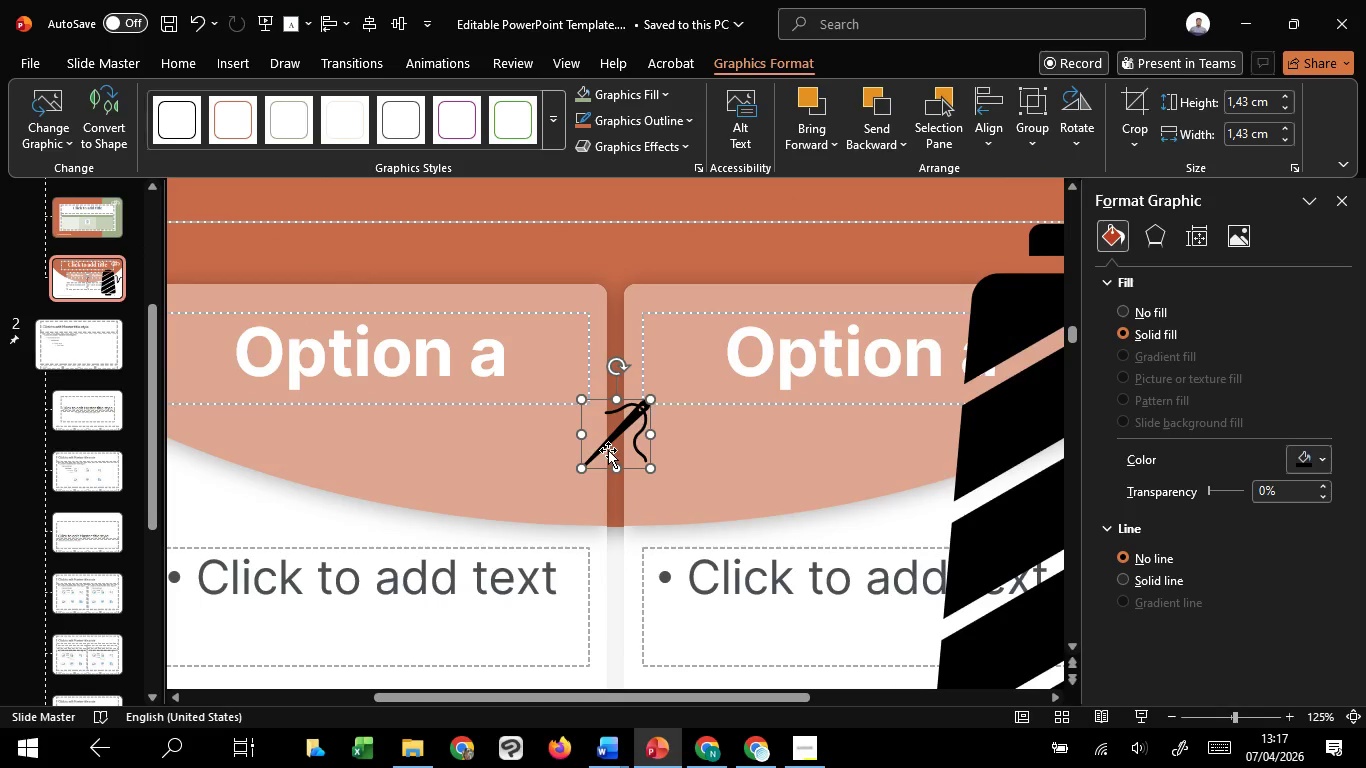 
left_click_drag(start_coordinate=[608, 450], to_coordinate=[313, 502])
 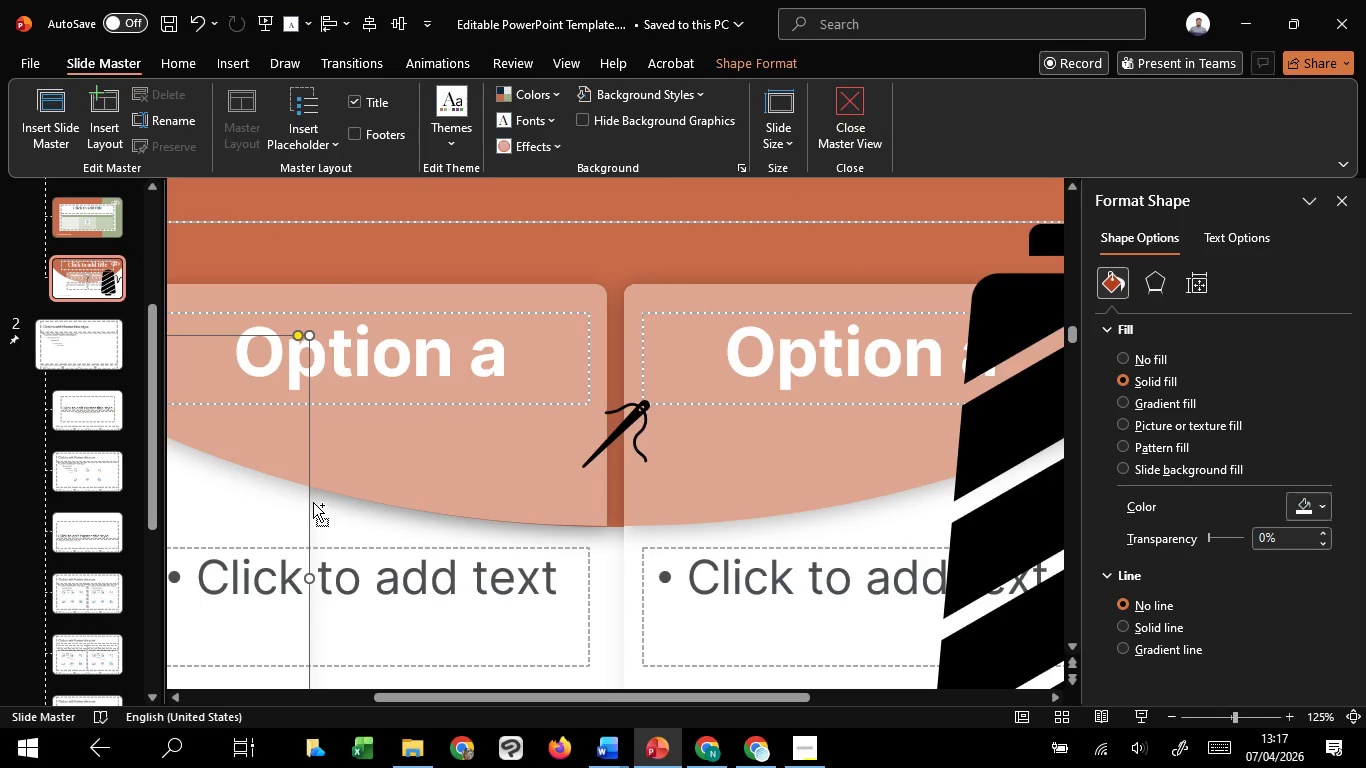 
key(Control+Z)
 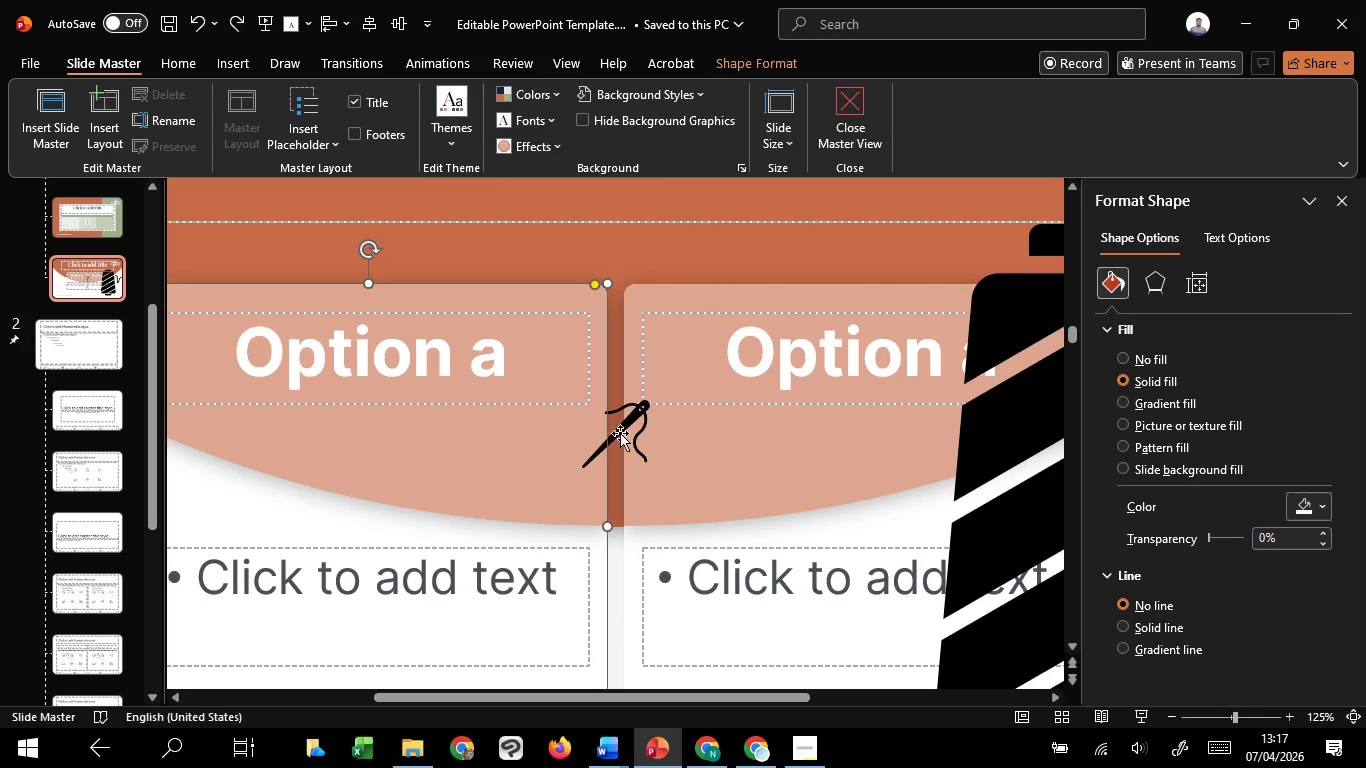 
left_click([621, 432])
 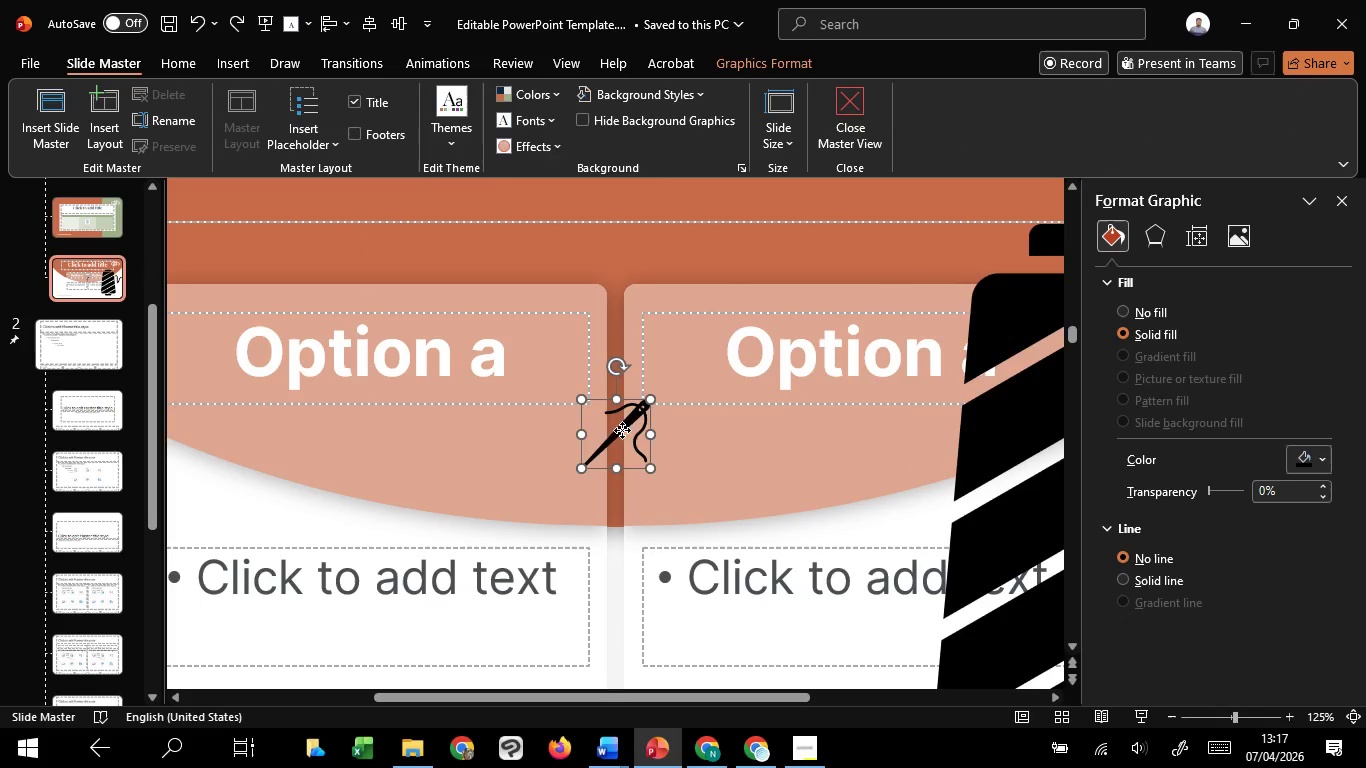 
left_click_drag(start_coordinate=[622, 431], to_coordinate=[334, 480])
 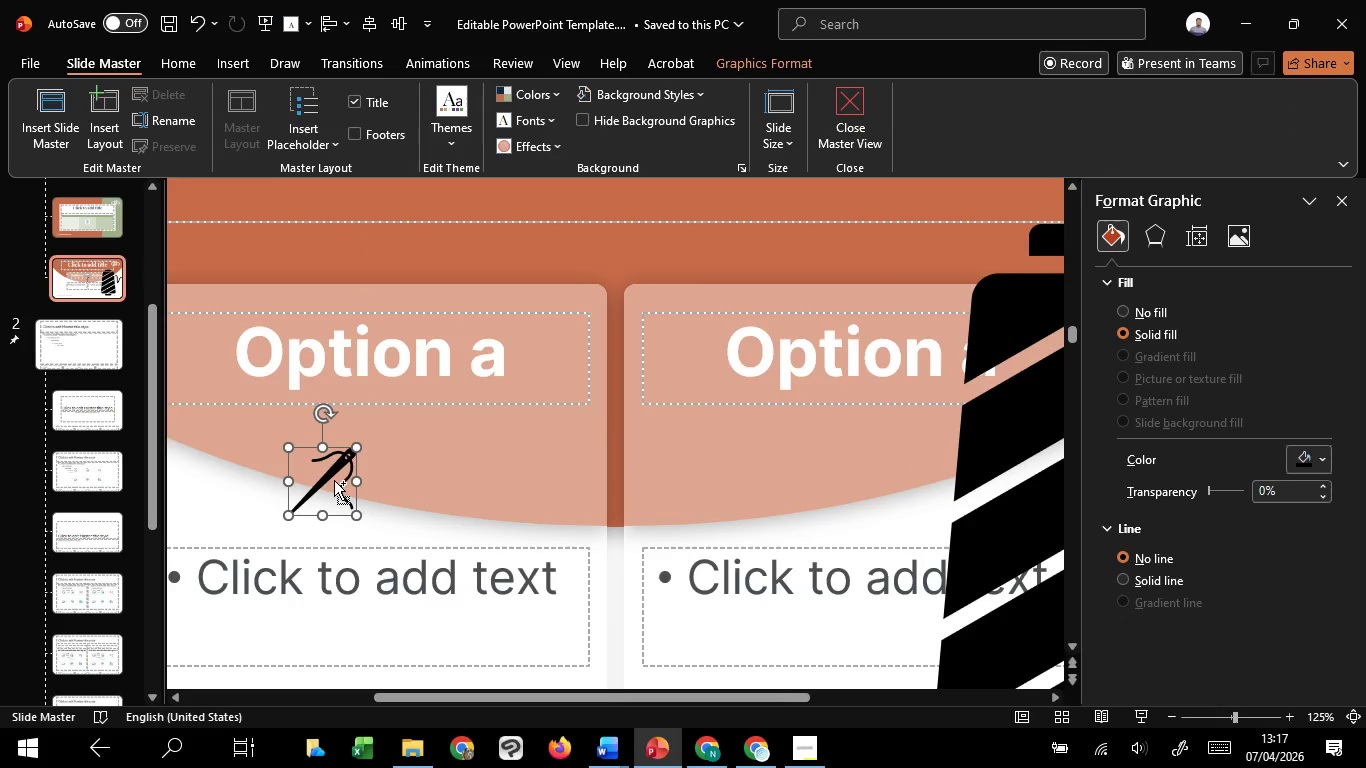 
hold_key(key=ControlLeft, duration=1.24)
scroll: coordinate [334, 480], scroll_direction: down, amount: 2.0
 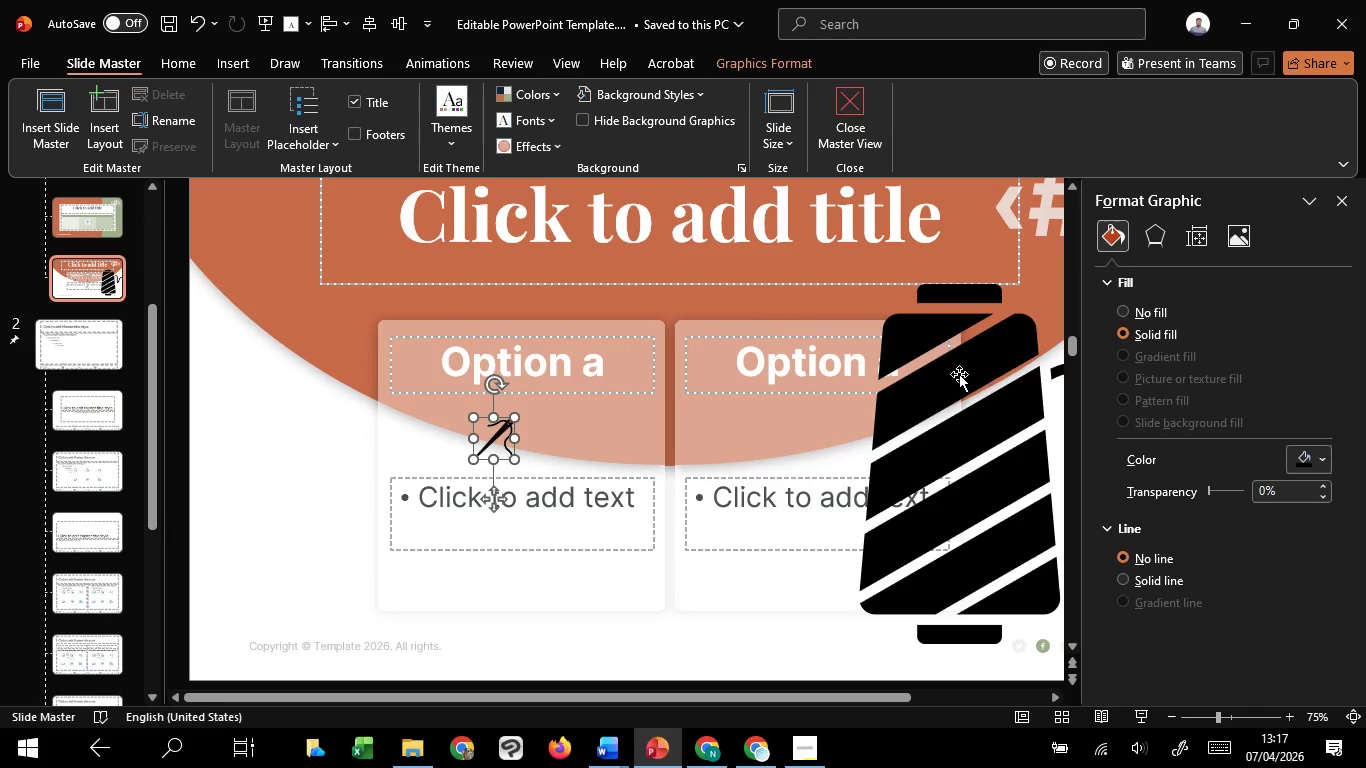 
left_click([957, 375])
 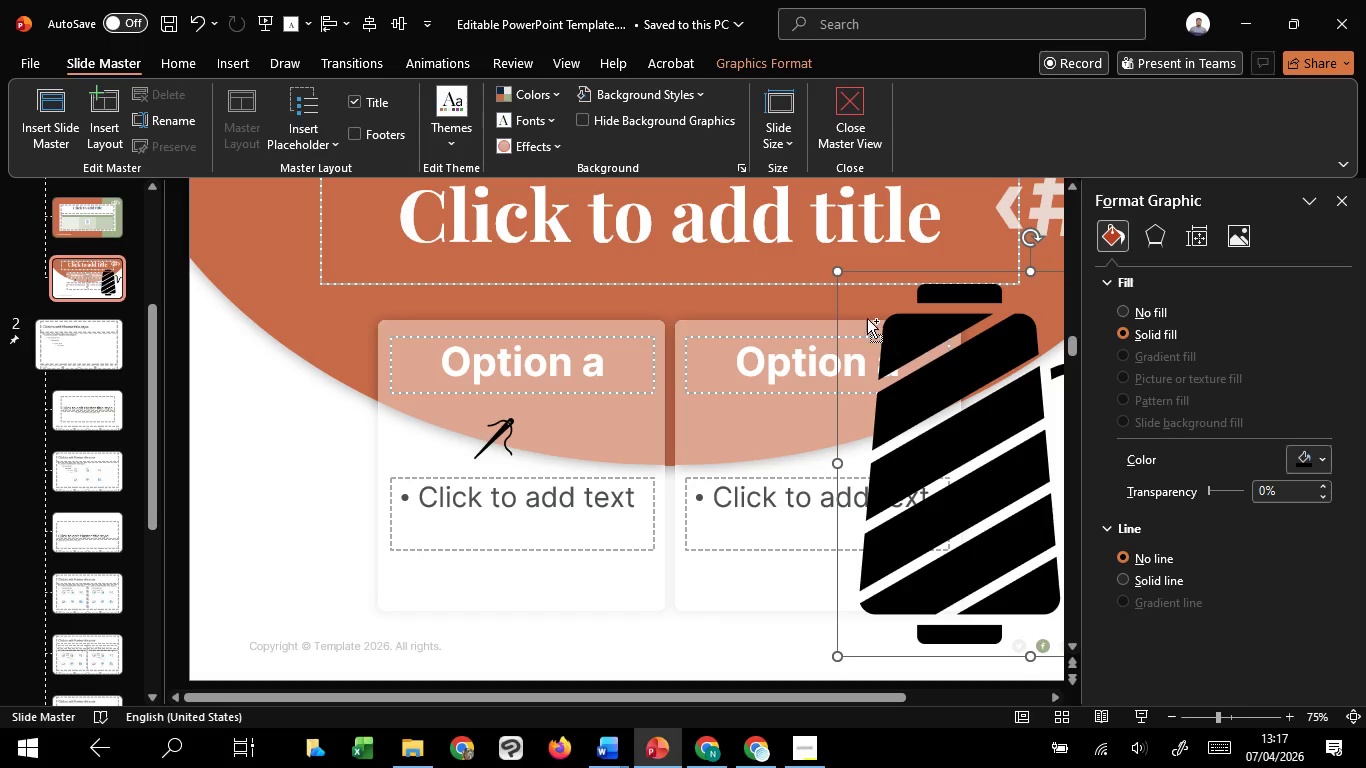 
hold_key(key=ControlLeft, duration=2.22)
hold_key(key=ShiftLeft, duration=1.51)
left_click_drag(start_coordinate=[839, 273], to_coordinate=[959, 414])
 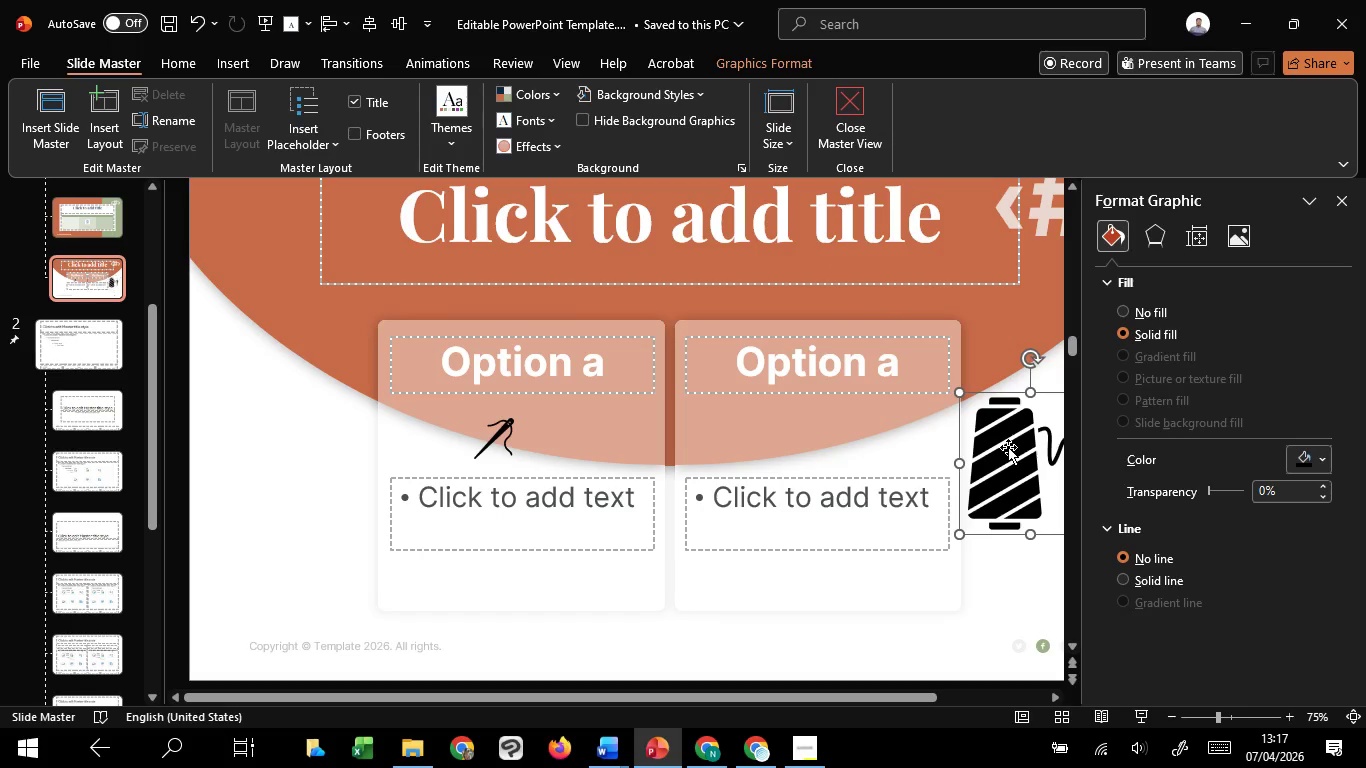 
hold_key(key=ShiftLeft, duration=0.36)
 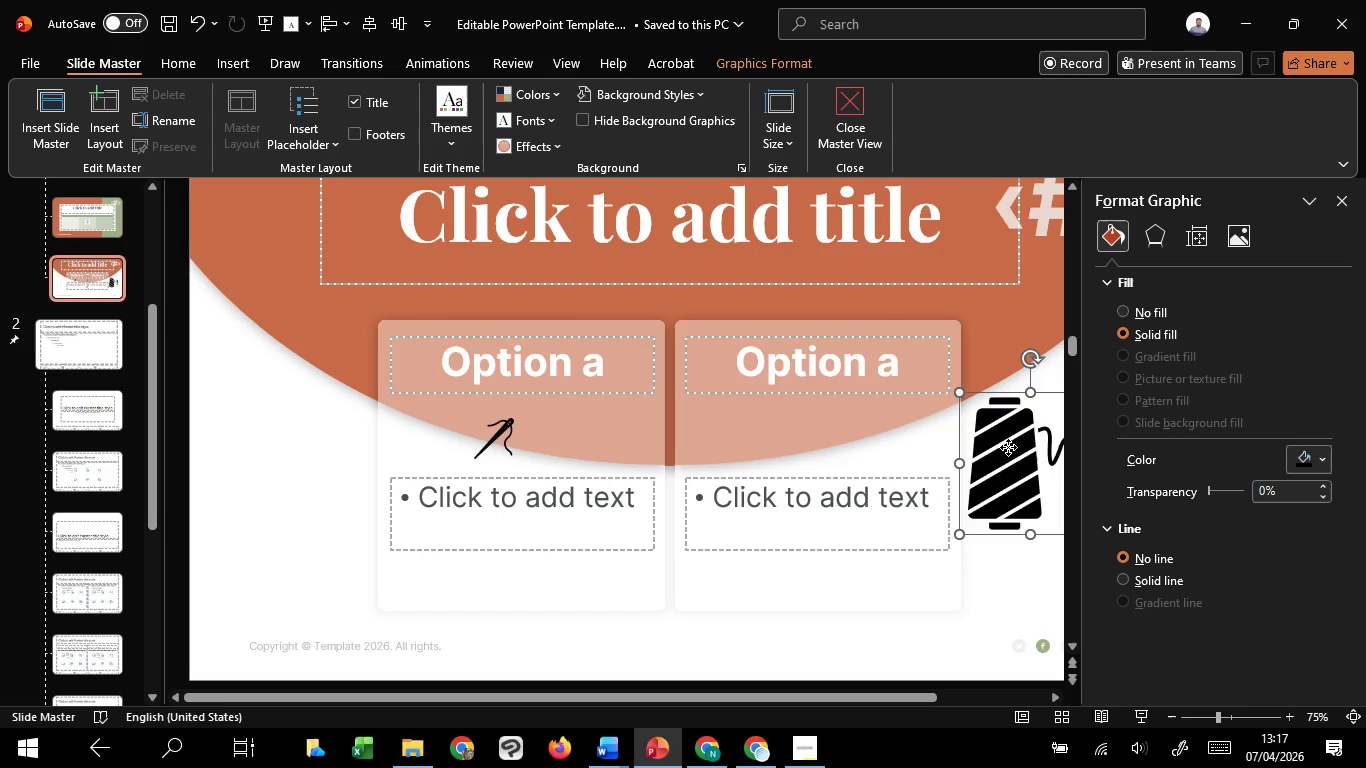 
left_click_drag(start_coordinate=[1008, 447], to_coordinate=[804, 422])
 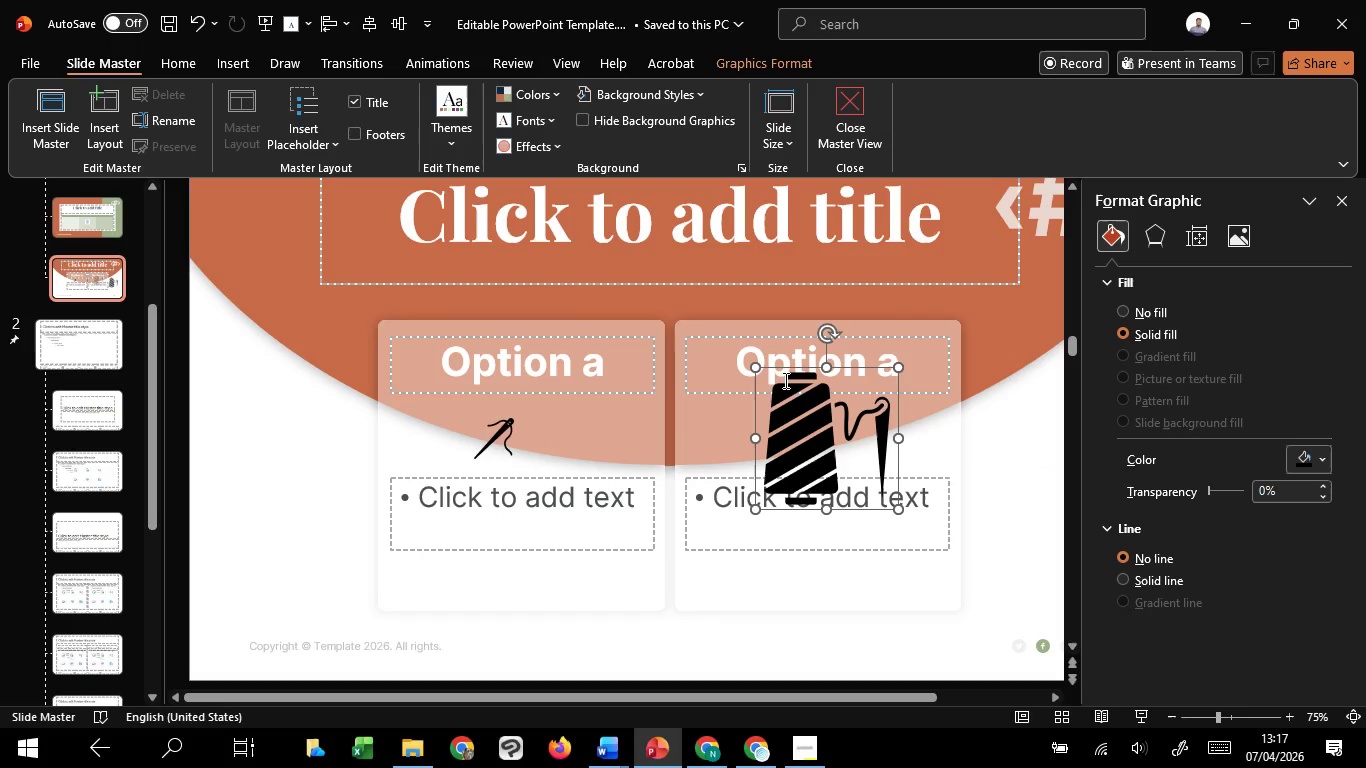 
hold_key(key=ControlLeft, duration=2.12)
hold_key(key=ShiftLeft, duration=1.52)
left_click_drag(start_coordinate=[755, 369], to_coordinate=[799, 420])
 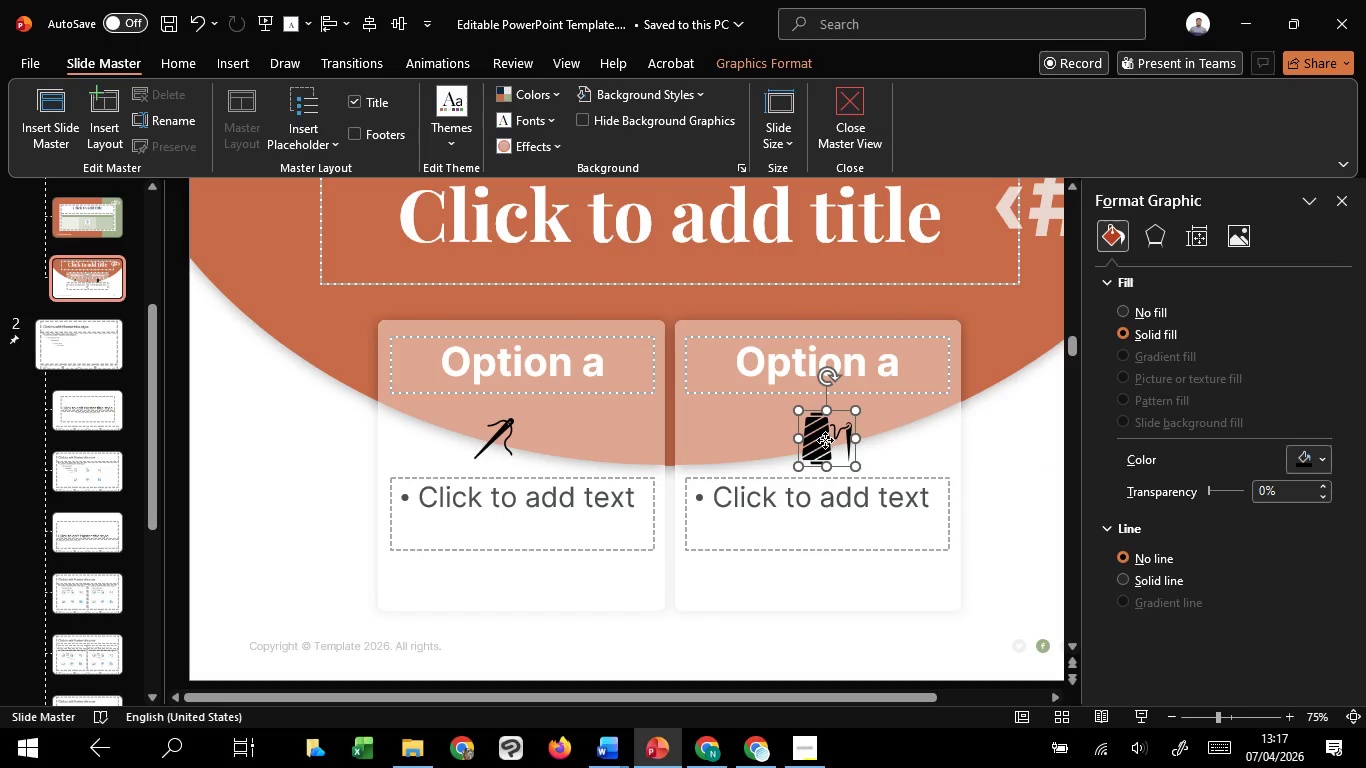 
hold_key(key=ShiftLeft, duration=0.42)
 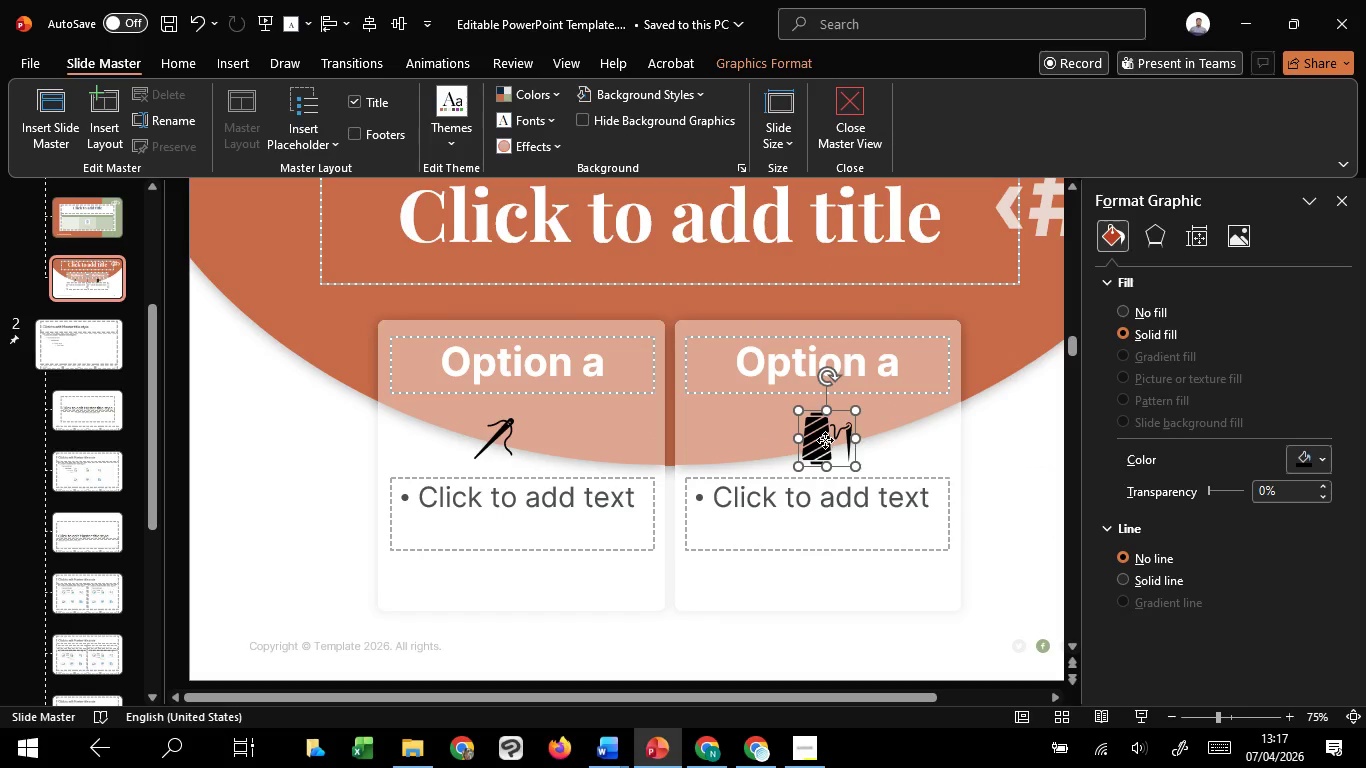 
left_click_drag(start_coordinate=[825, 440], to_coordinate=[817, 441])
 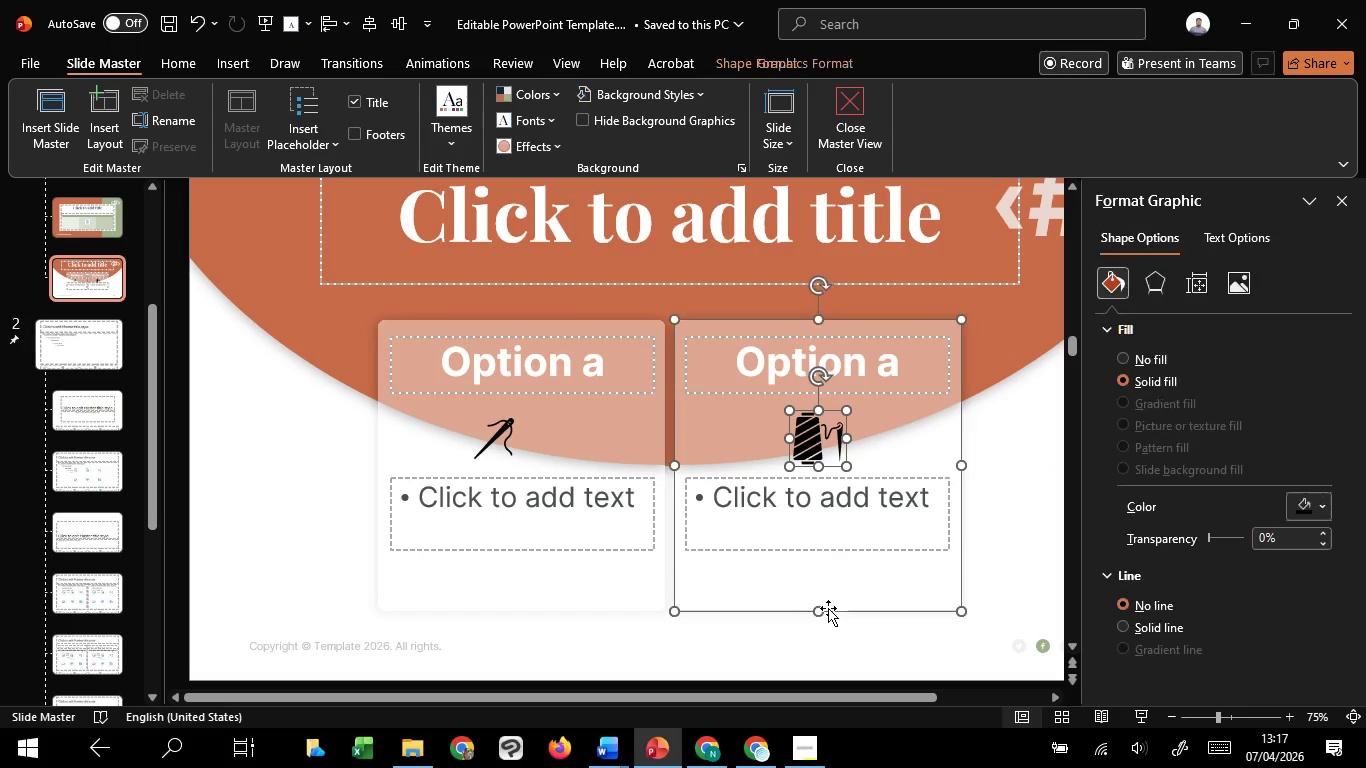 
hold_key(key=ShiftLeft, duration=1.52)
left_click([828, 608])
 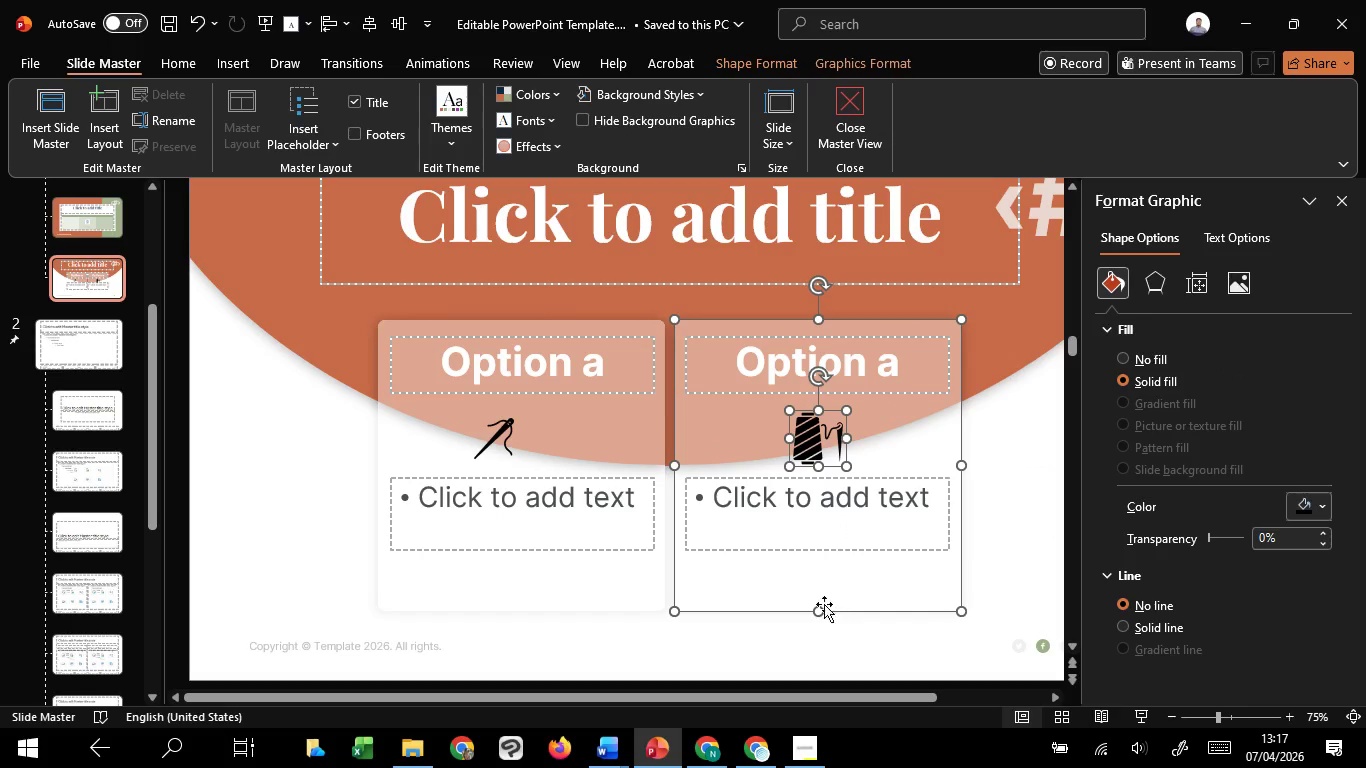 
hold_key(key=ShiftLeft, duration=0.53)
 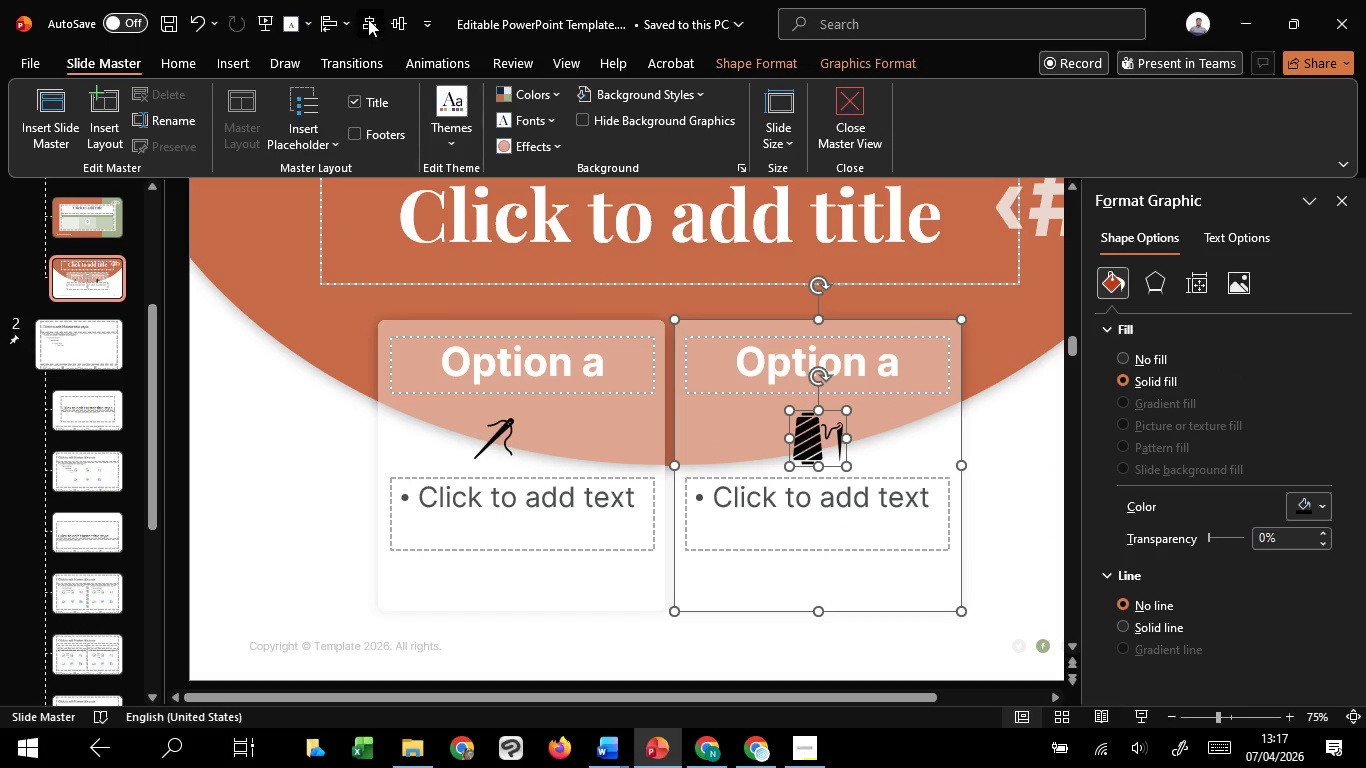 
left_click([368, 19])
 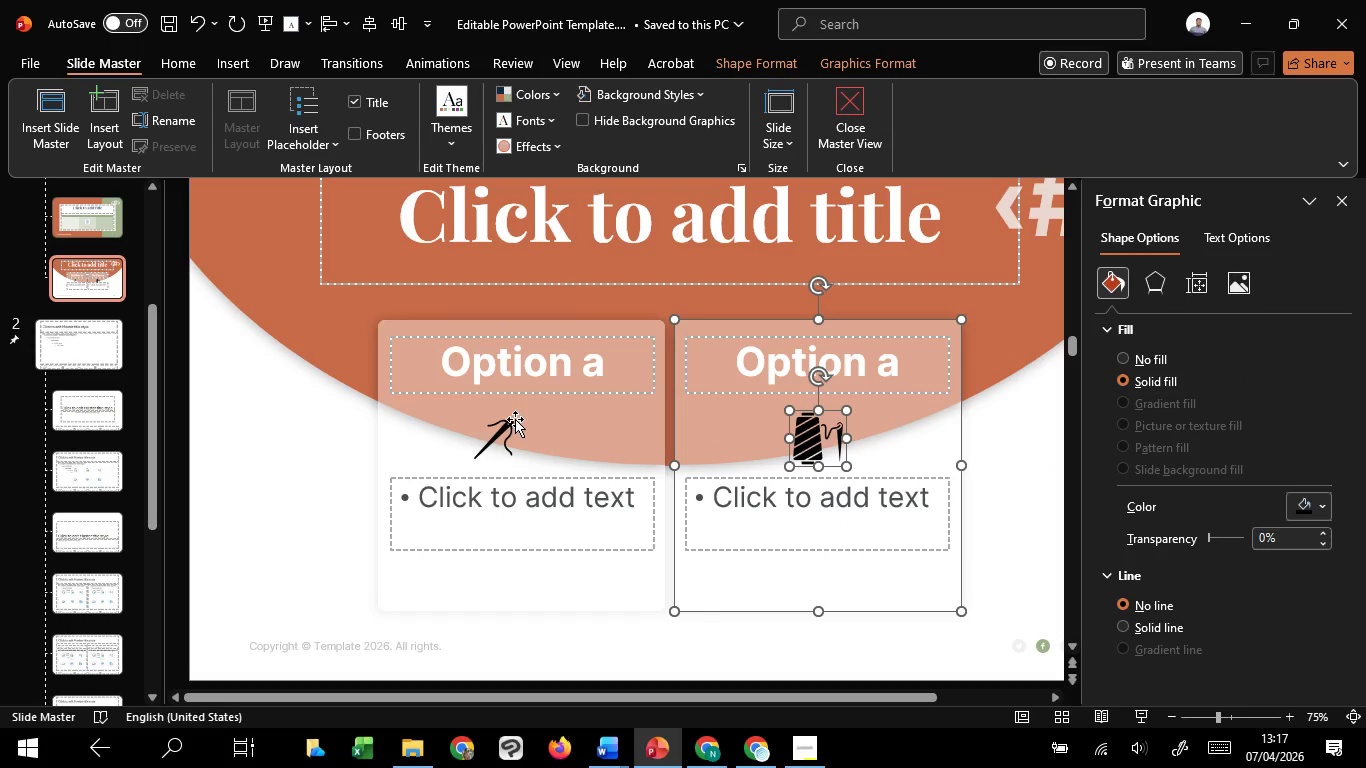 
left_click([513, 427])
 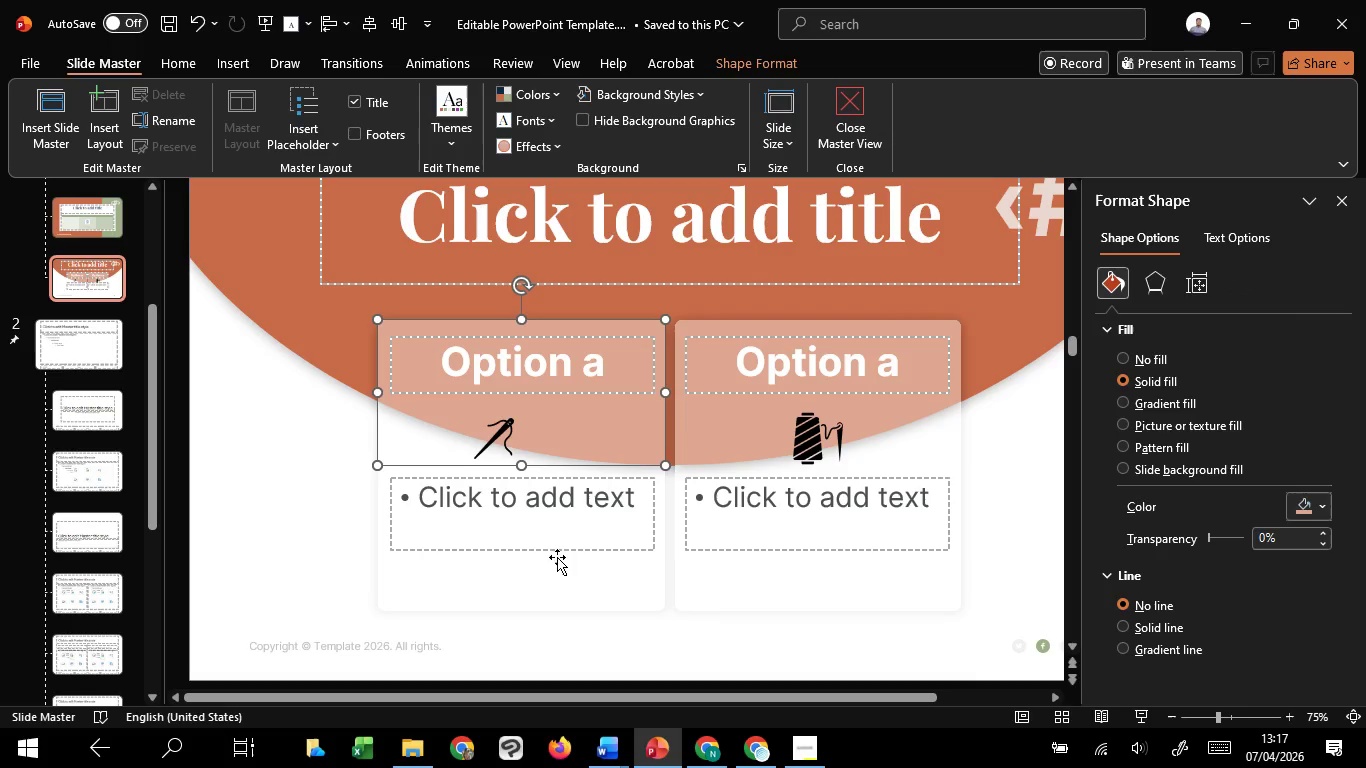 
hold_key(key=ShiftLeft, duration=0.62)
 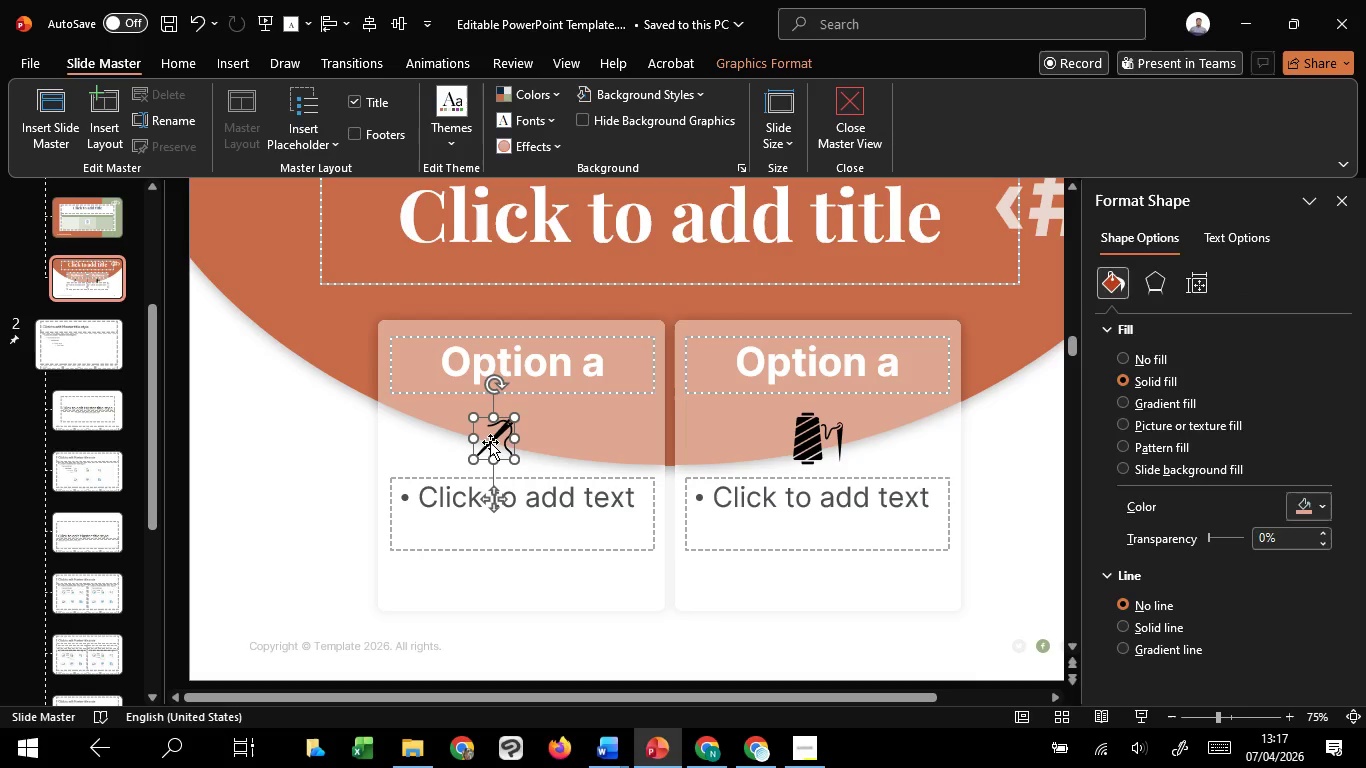 
hold_key(key=ShiftLeft, duration=1.5)
left_click([490, 442])
 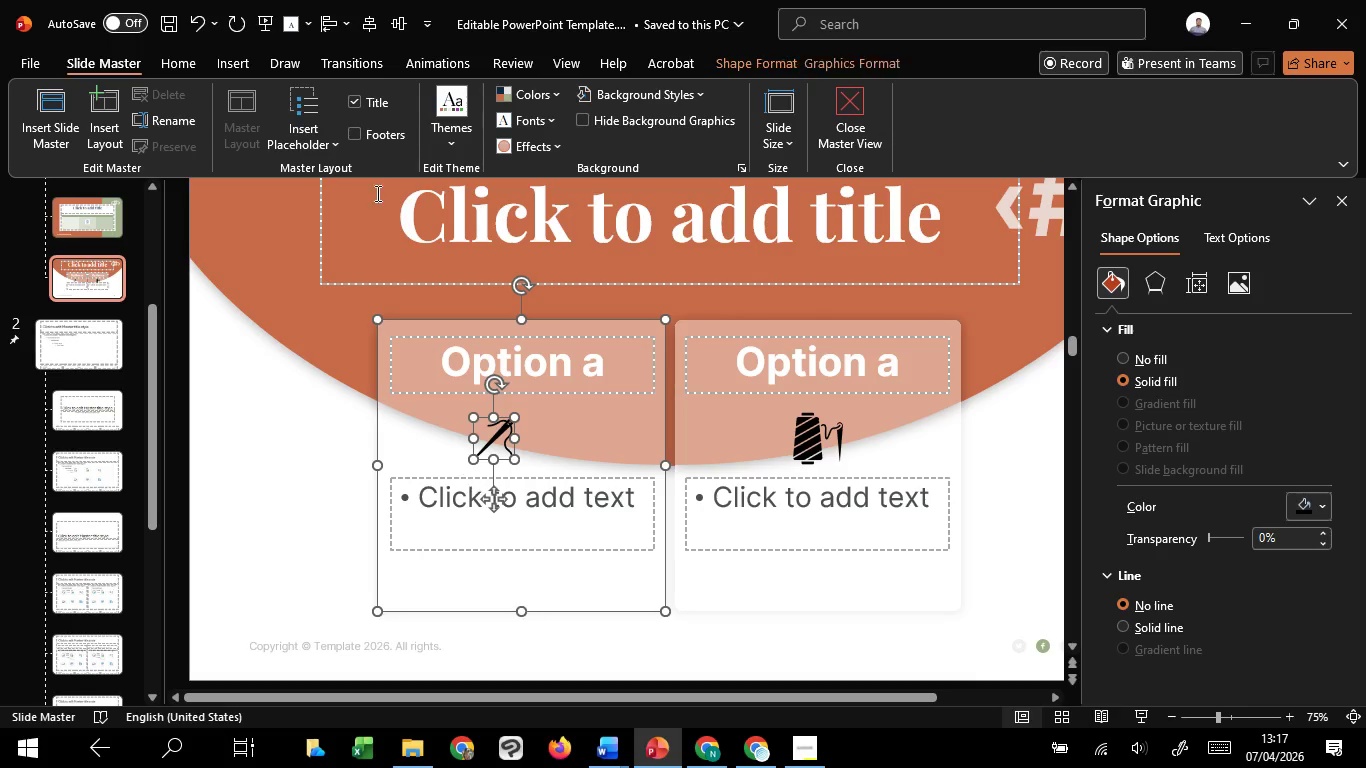 
hold_key(key=ShiftLeft, duration=0.34)
 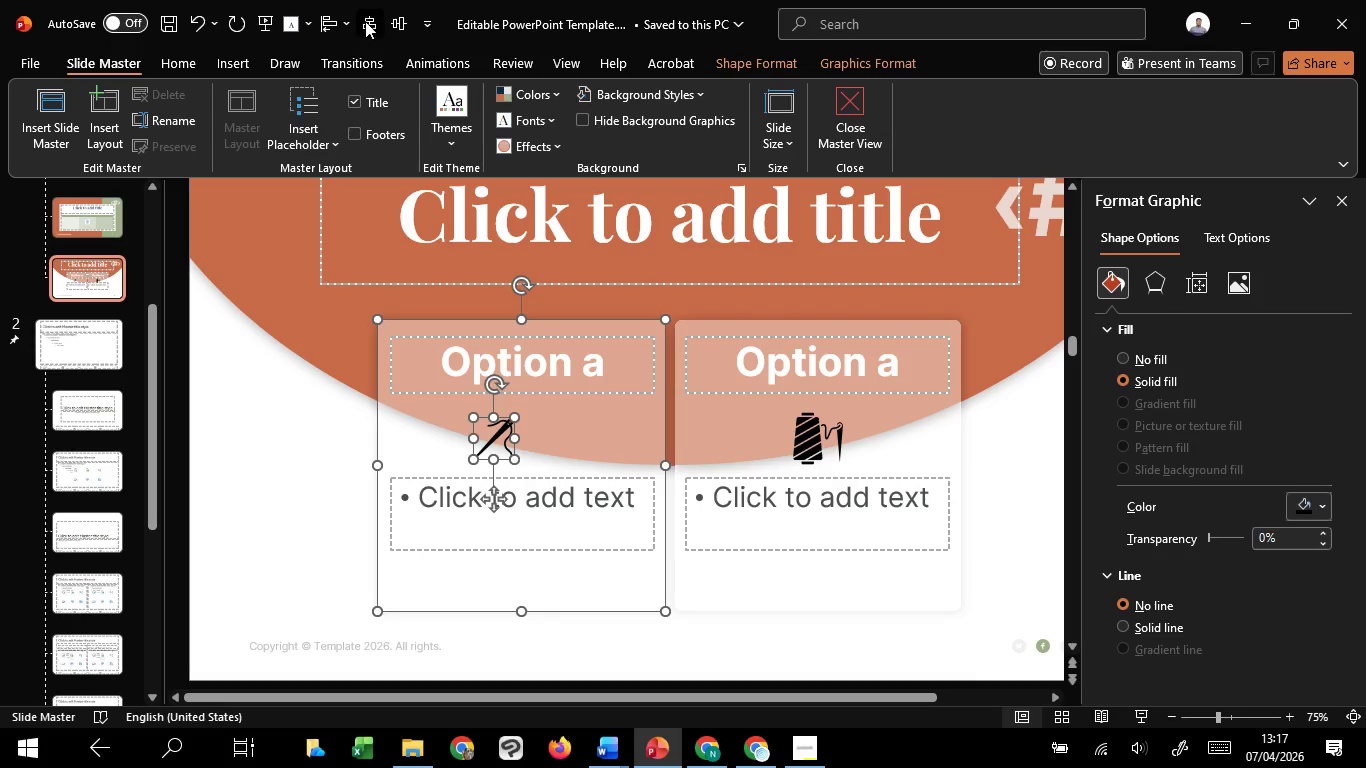 
left_click([365, 21])
 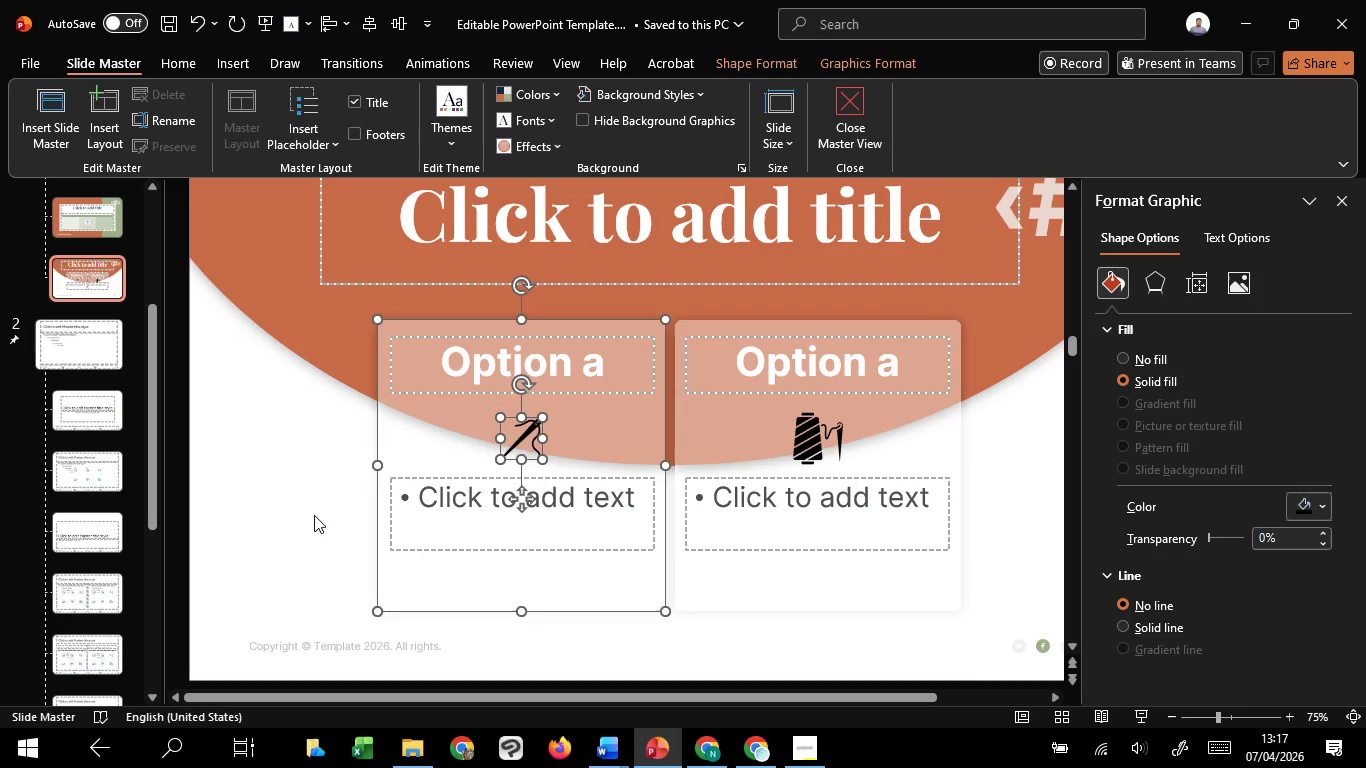 
left_click([307, 519])
 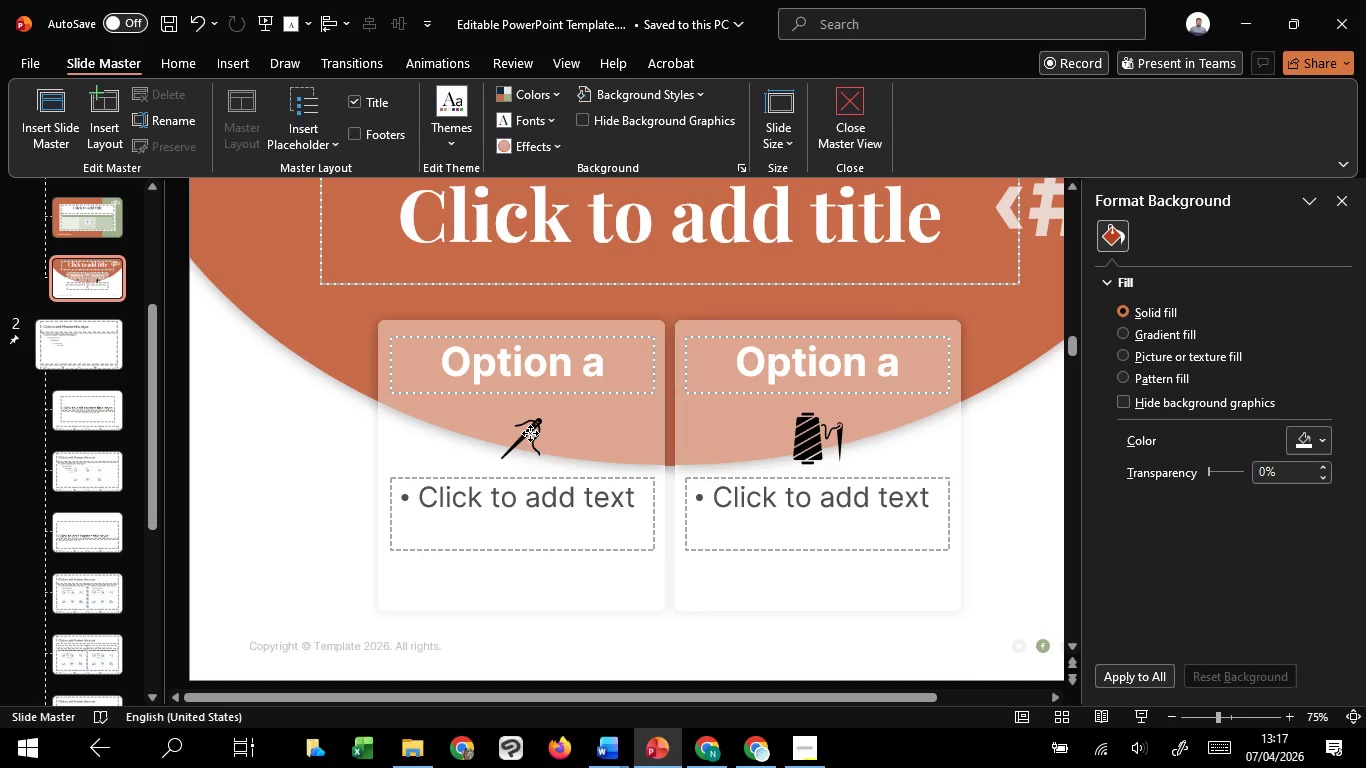 
left_click([530, 433])
 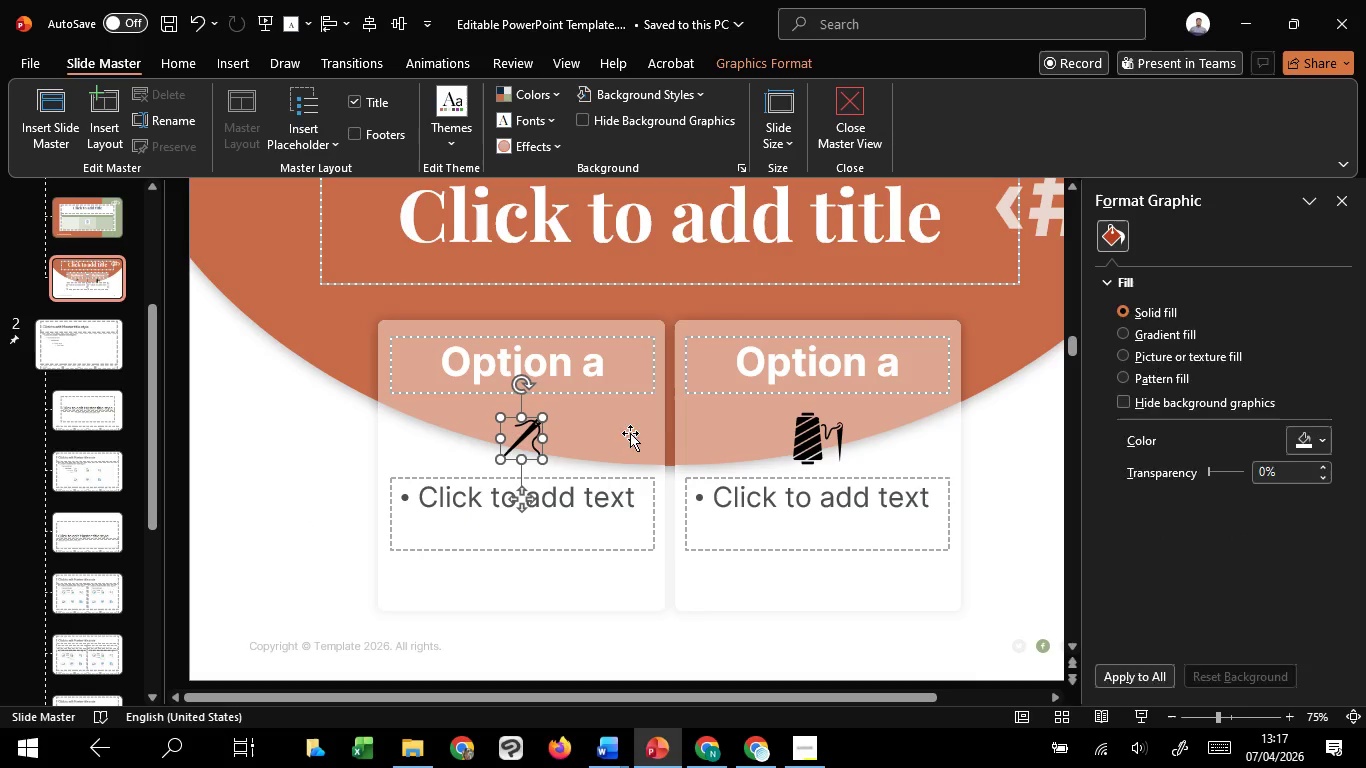 
hold_key(key=ShiftLeft, duration=1.51)
left_click([812, 446])
 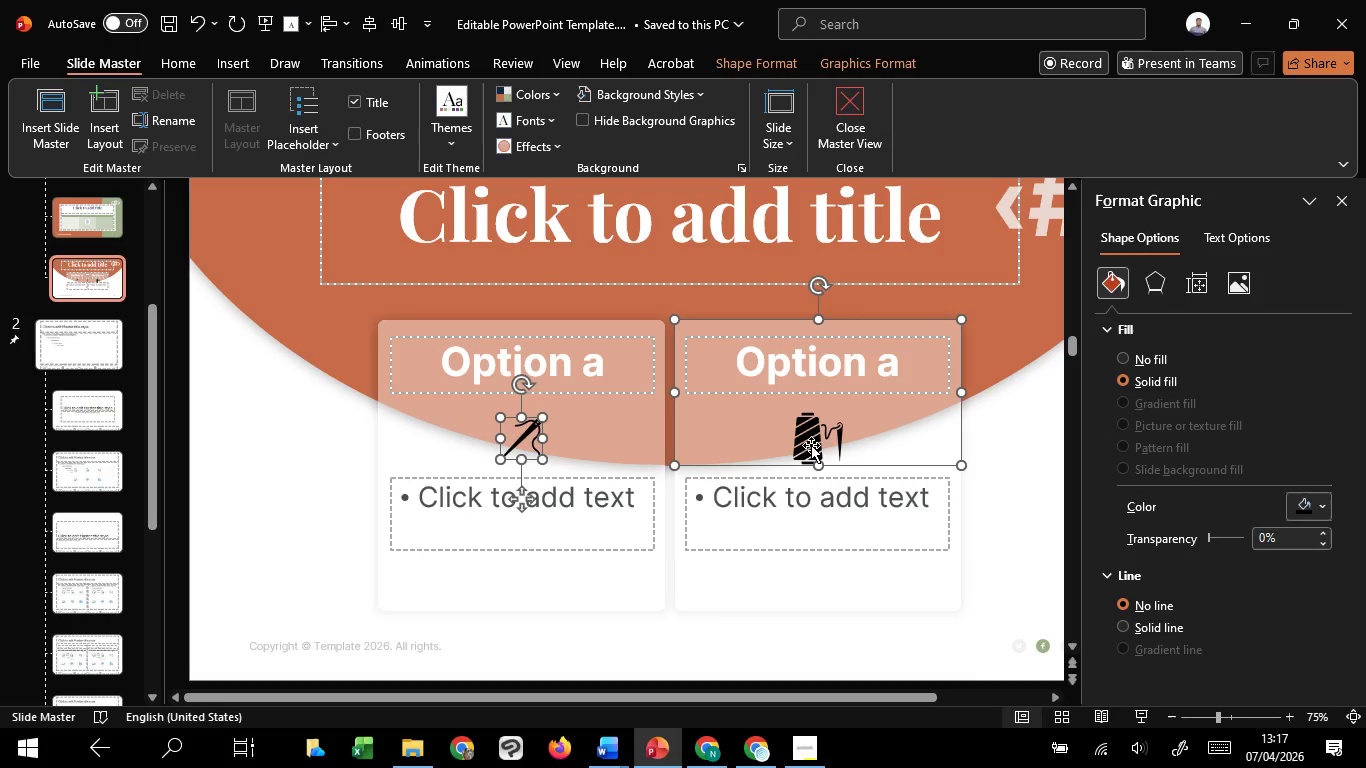 
hold_key(key=ShiftLeft, duration=1.52)
left_click([809, 433])
 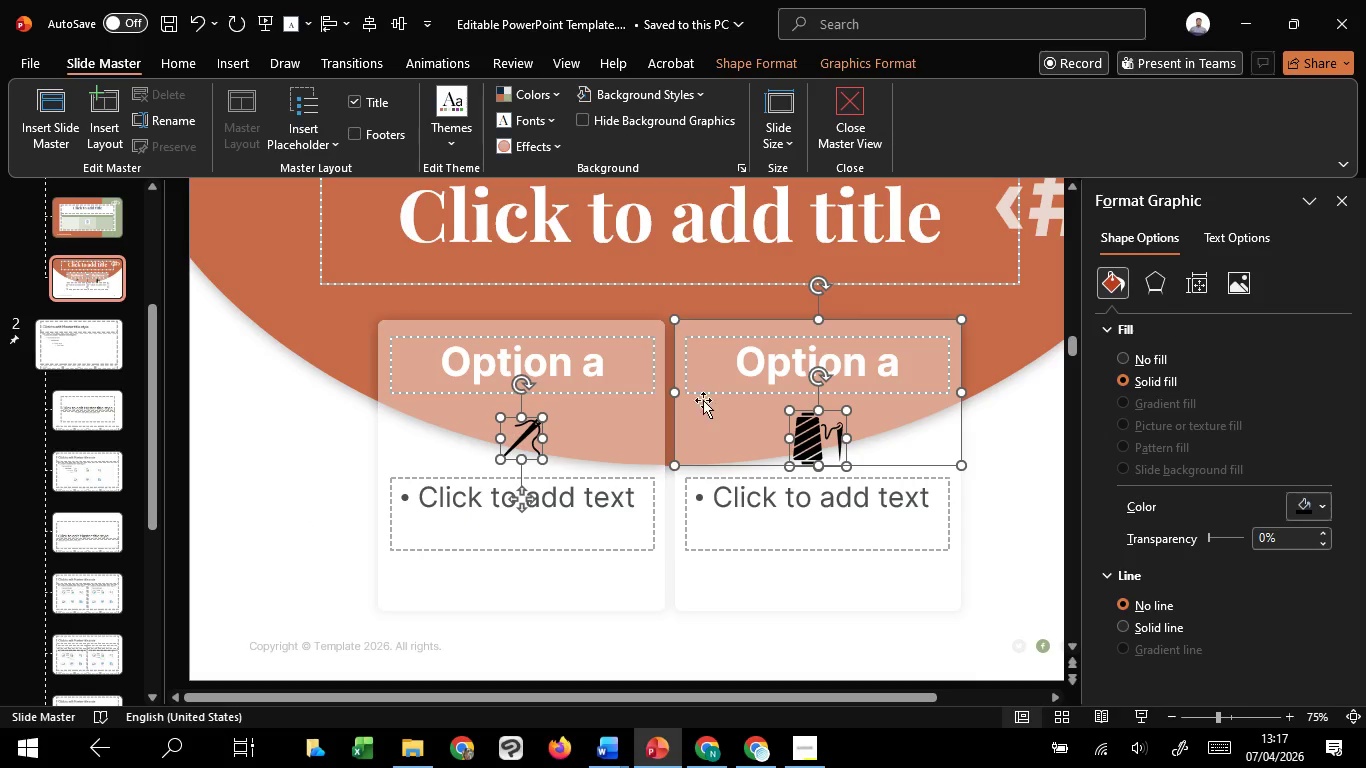 
left_click([703, 400])
 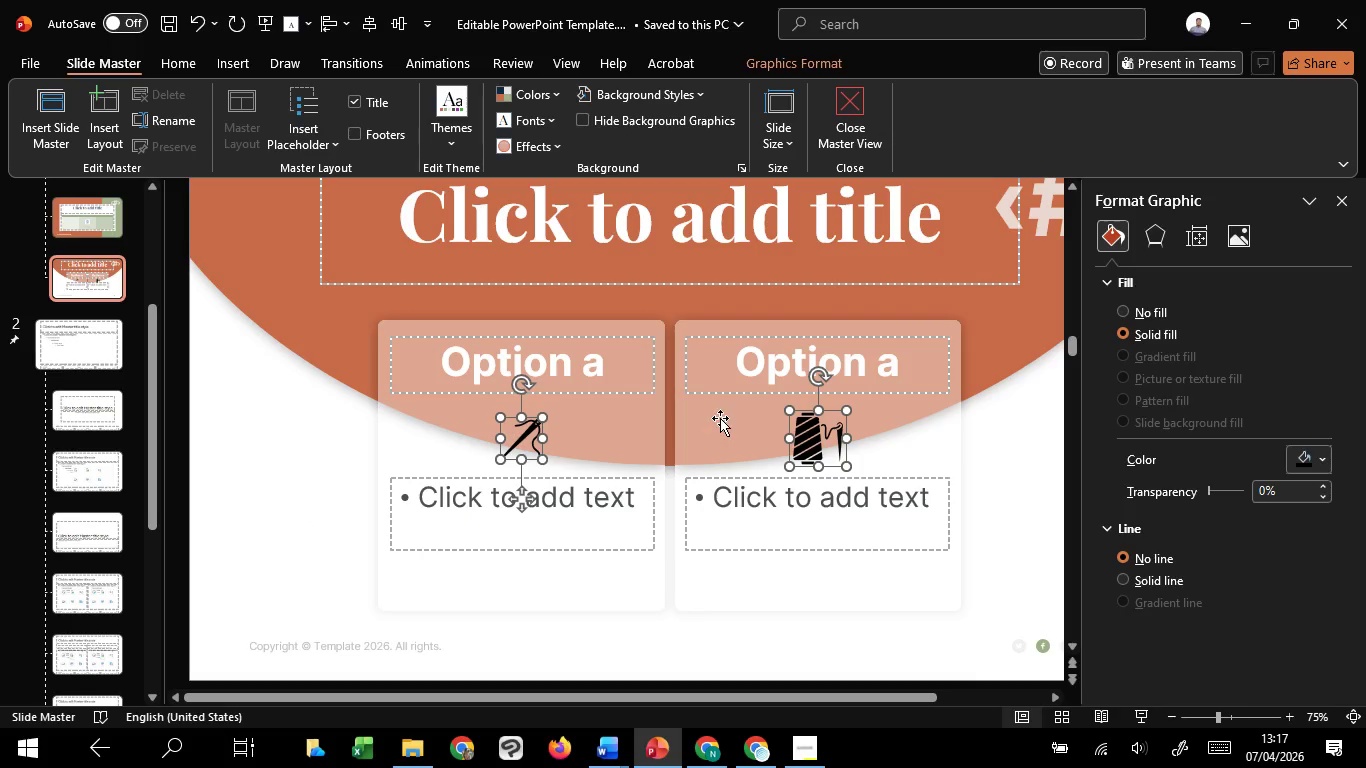 
hold_key(key=ShiftLeft, duration=0.91)
 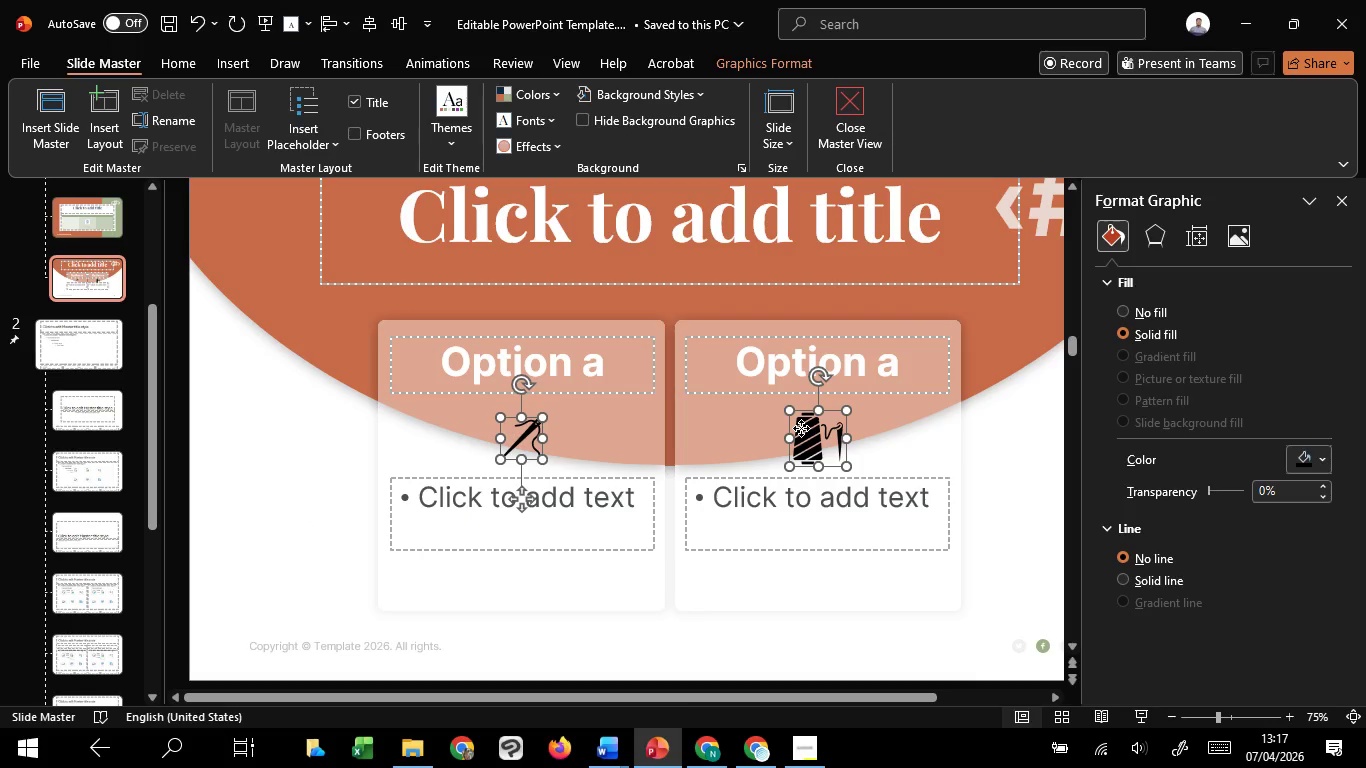 
right_click([801, 428])
 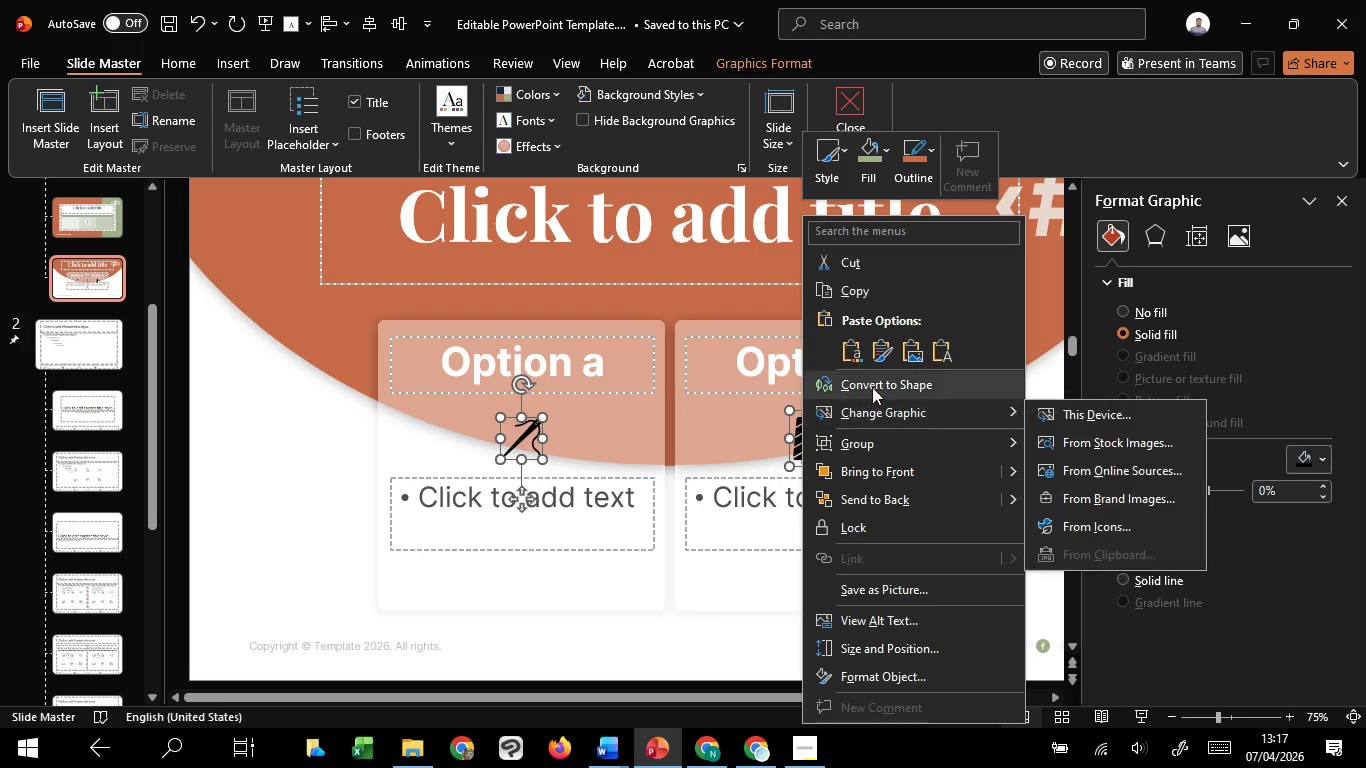 
left_click([873, 387])
 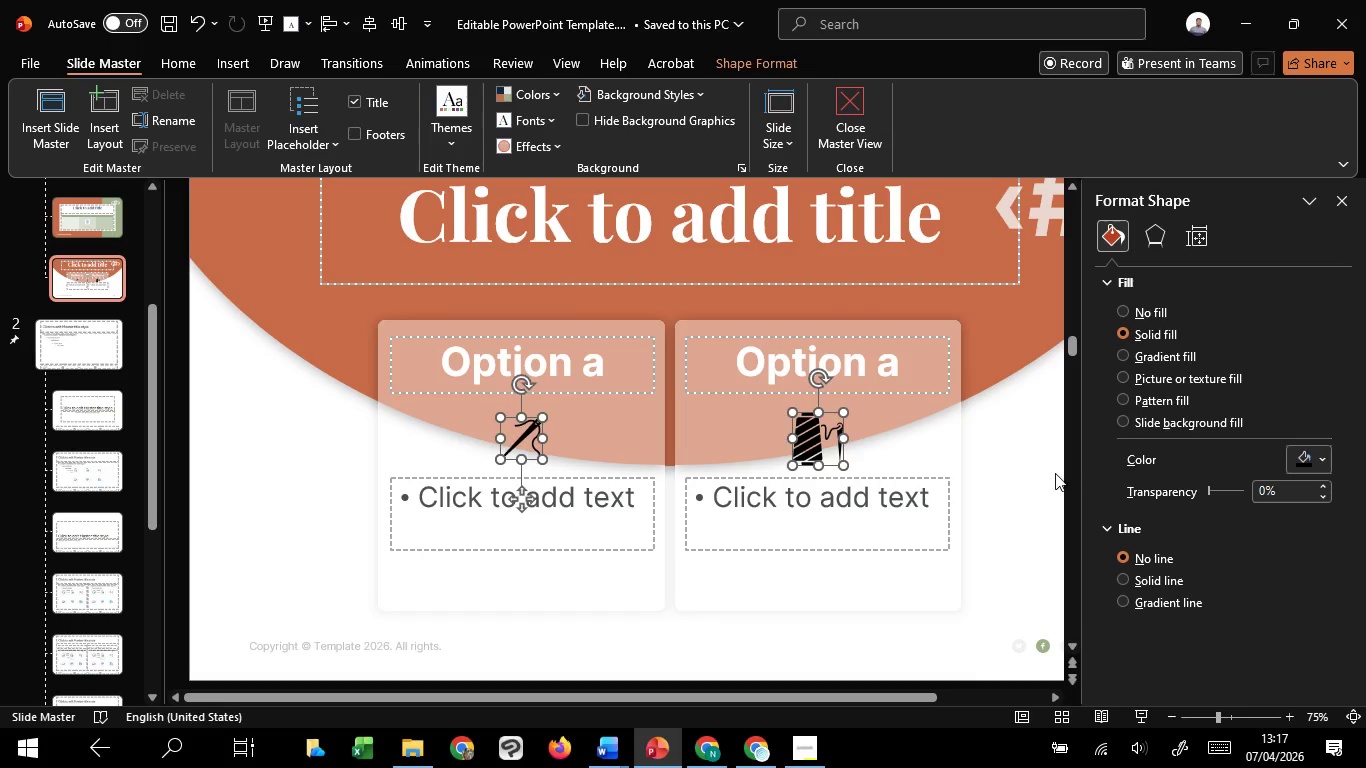 
left_click([1055, 473])
 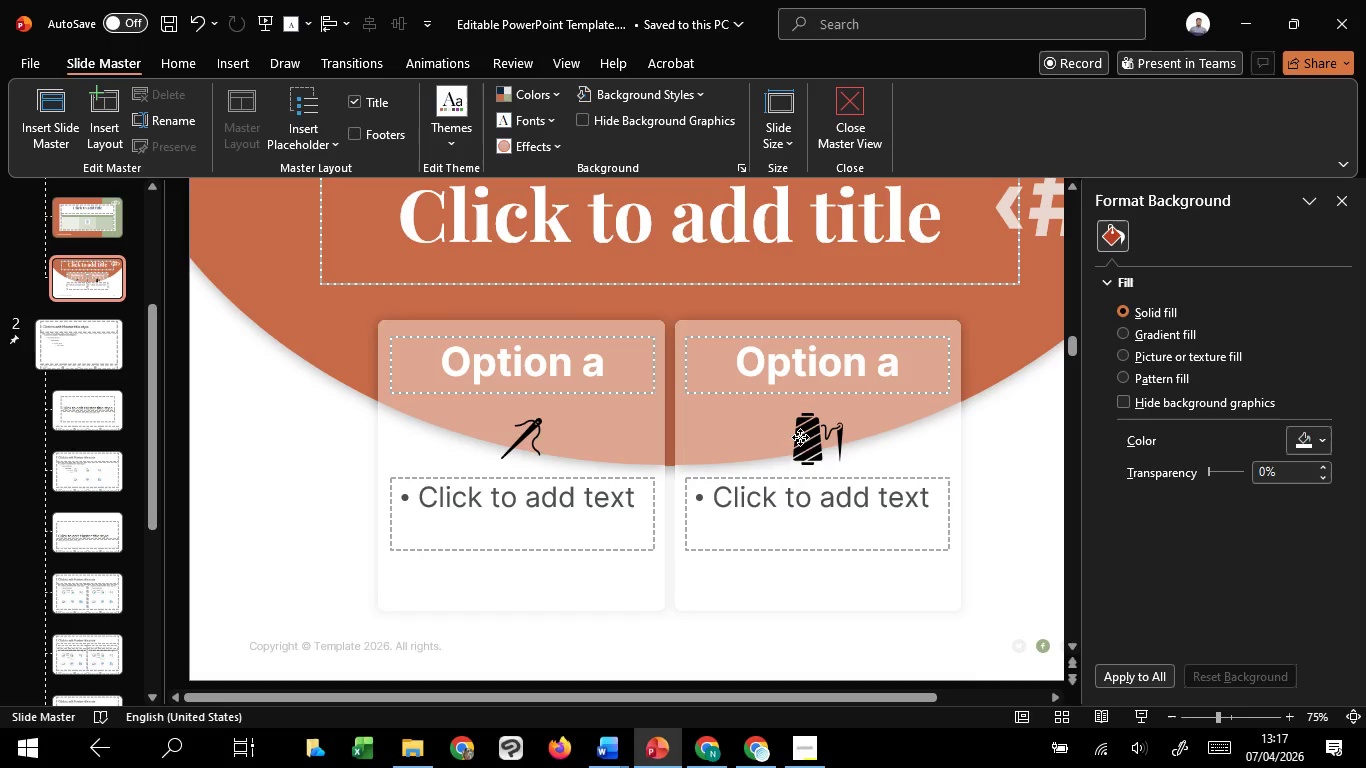 
left_click([800, 437])
 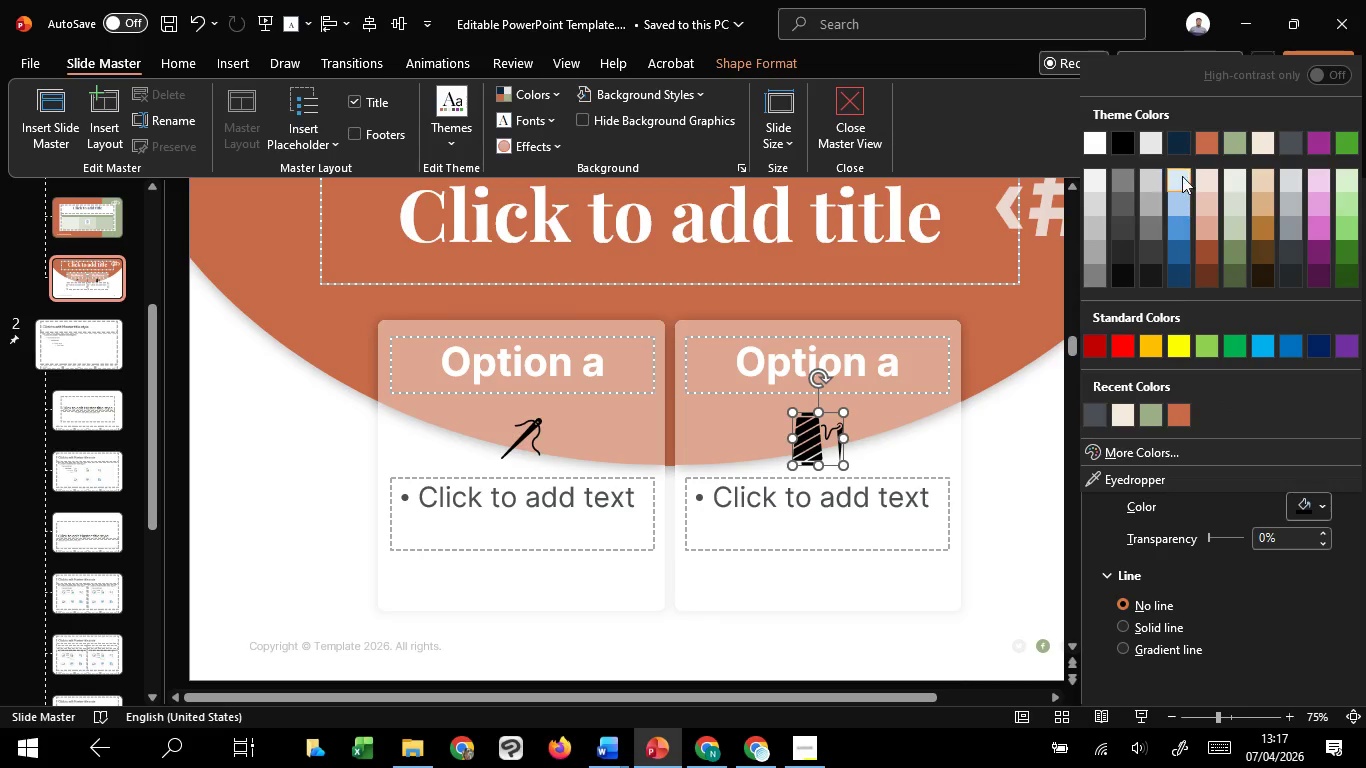 
left_click([1227, 150])
 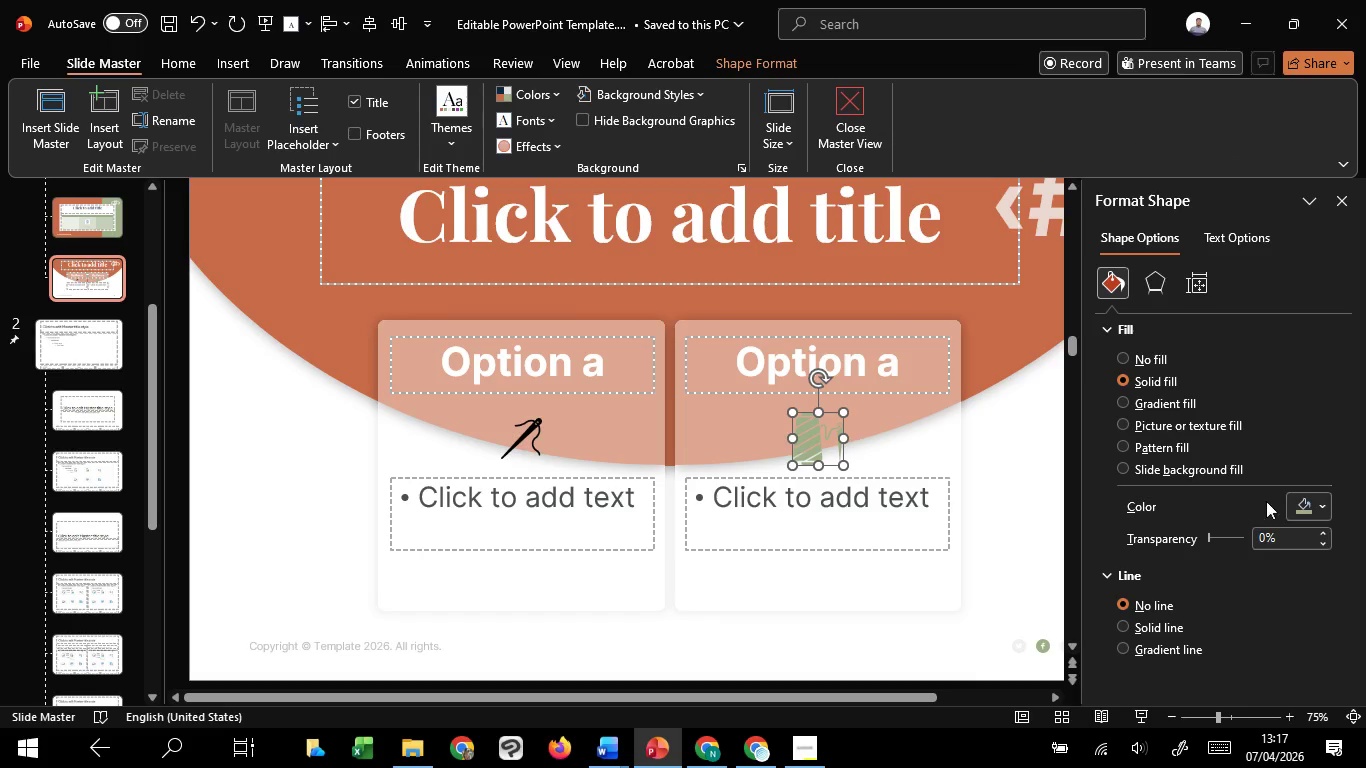 
left_click_drag(start_coordinate=[1303, 503], to_coordinate=[1297, 495])
 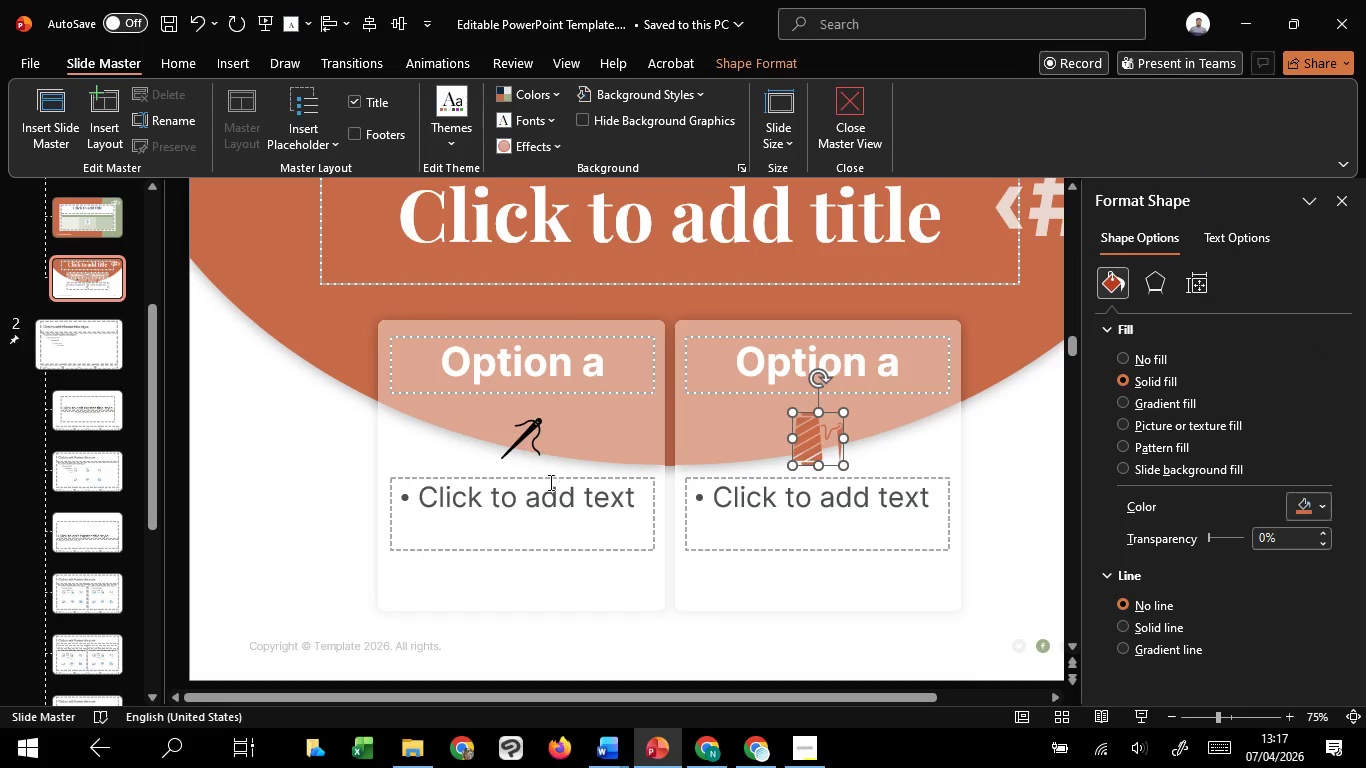 
left_click([523, 438])
 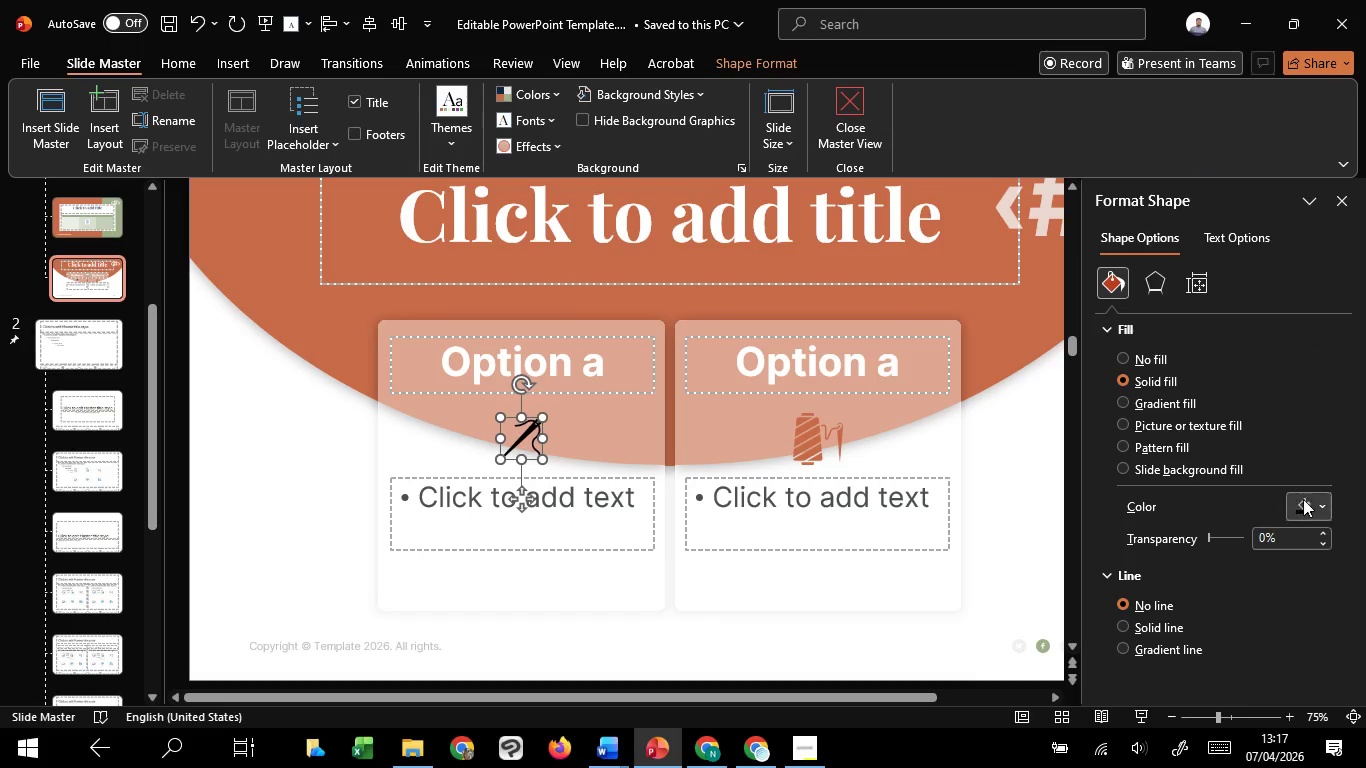 
left_click([1305, 499])
 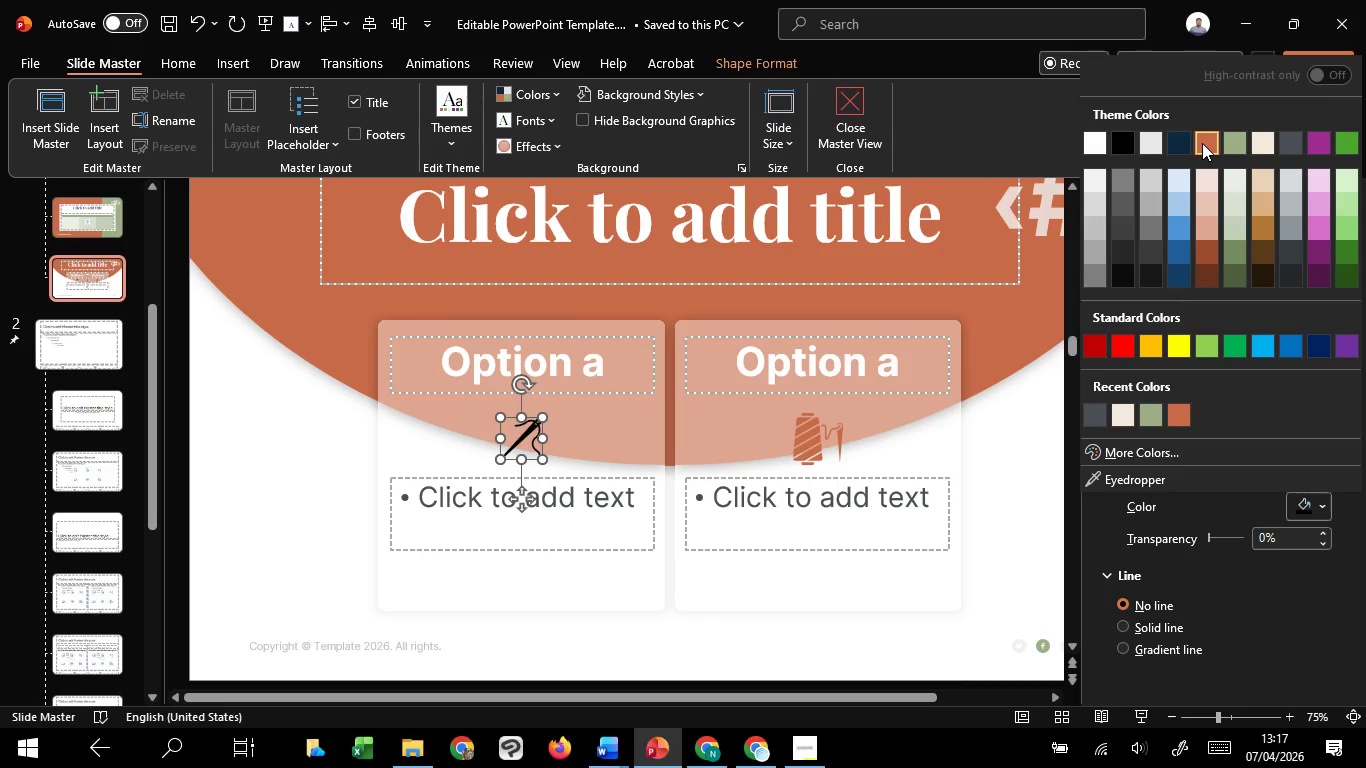 
left_click([1202, 143])
 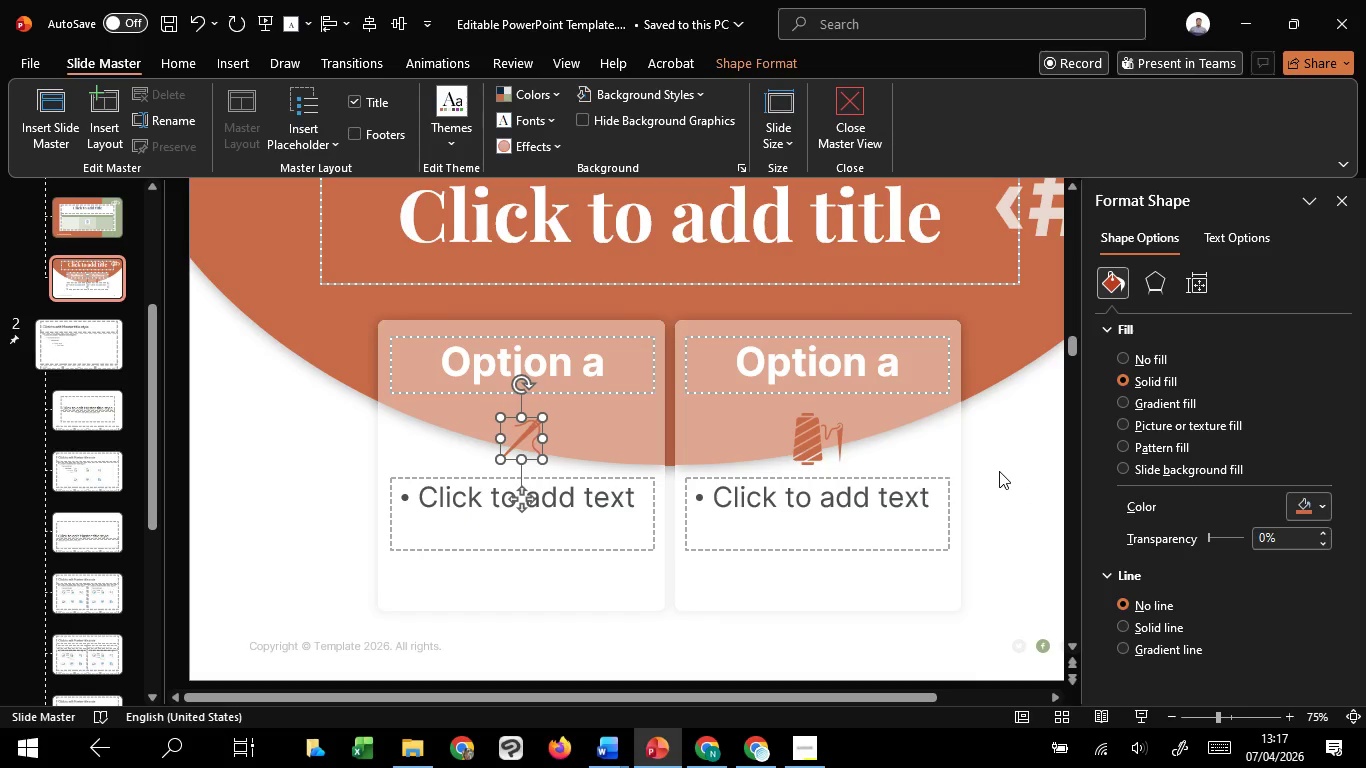 
left_click([999, 471])
 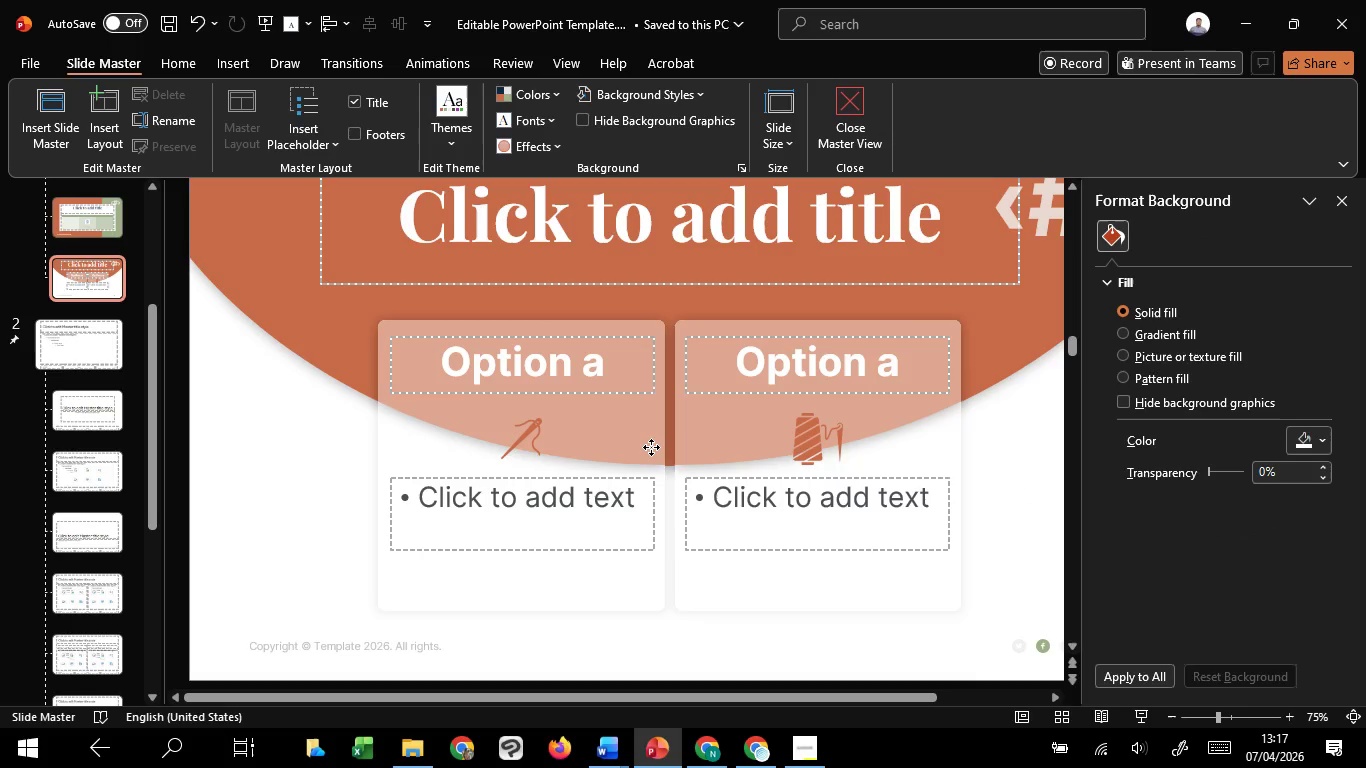 
left_click_drag(start_coordinate=[651, 447], to_coordinate=[728, 435])
 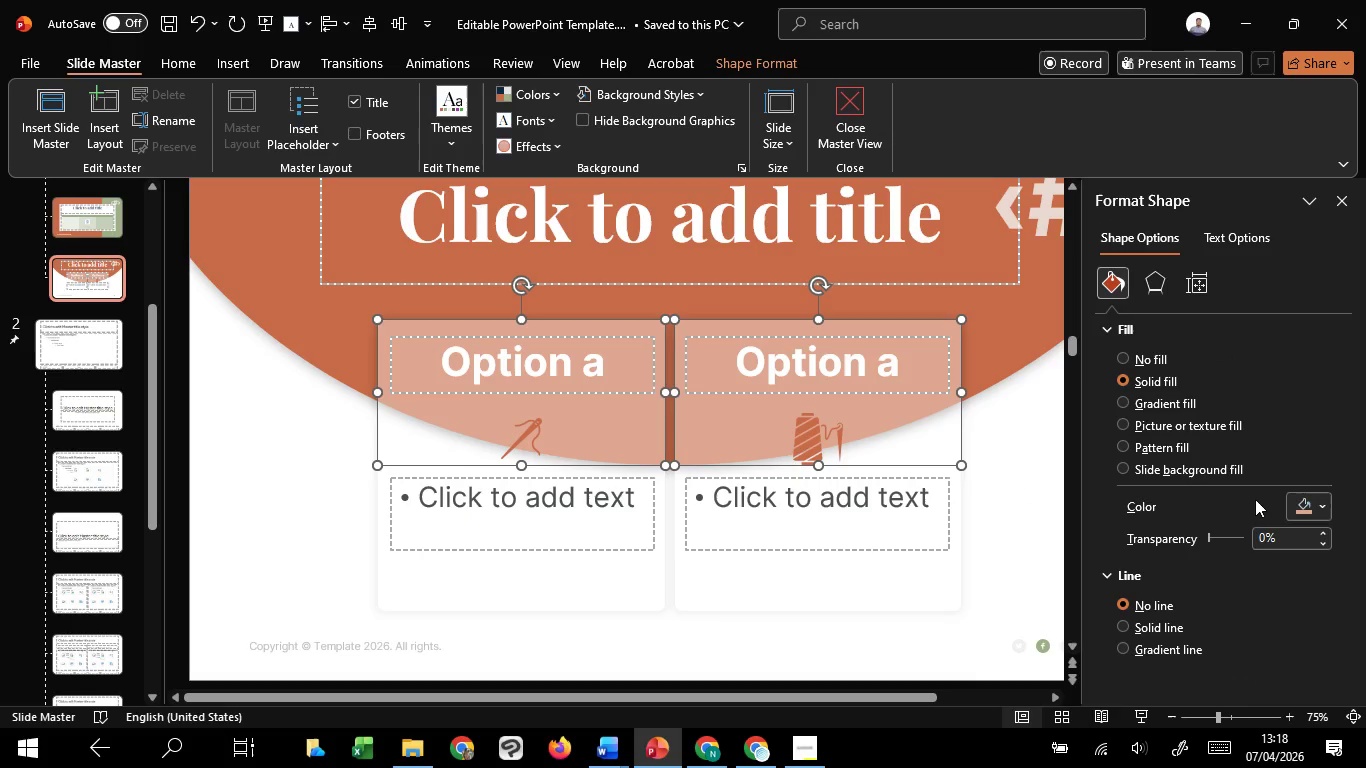 
hold_key(key=ShiftLeft, duration=1.05)
left_click([728, 435])
 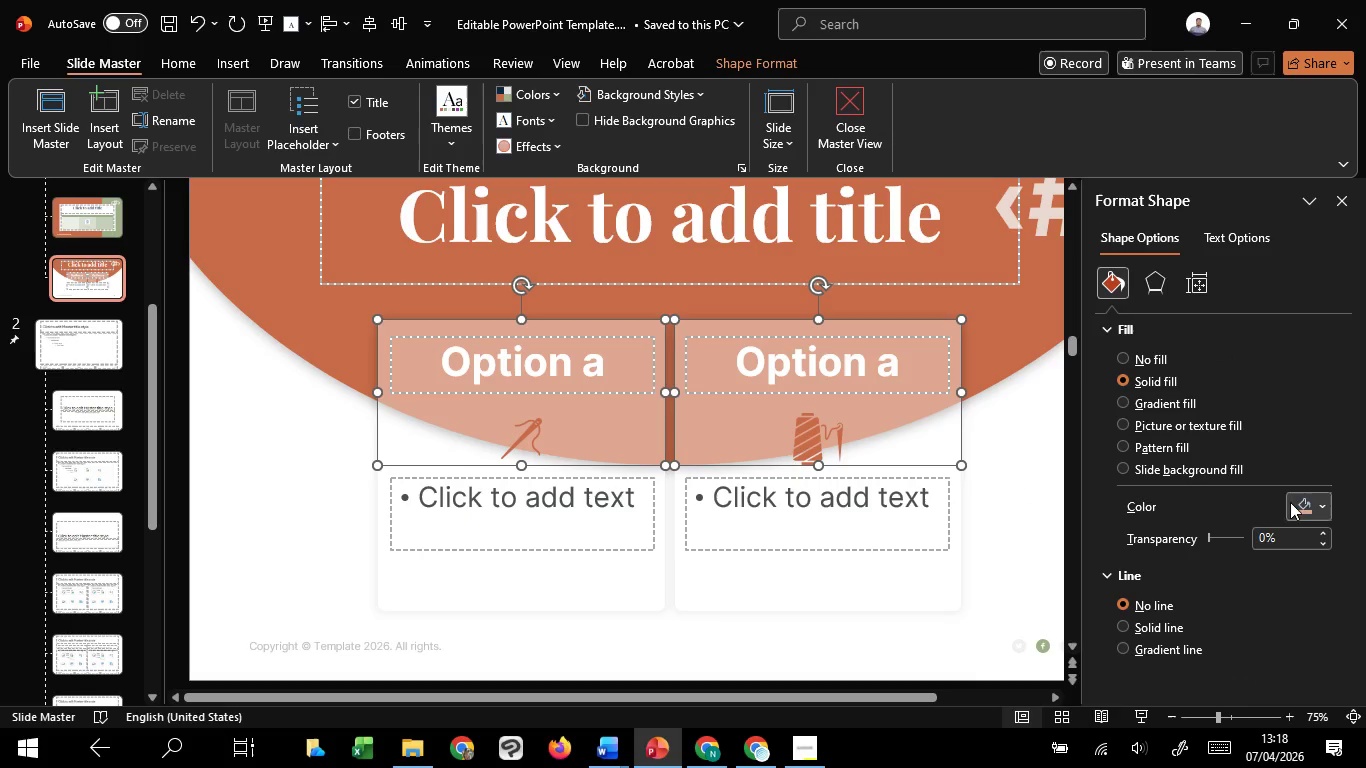 
left_click([1297, 503])
 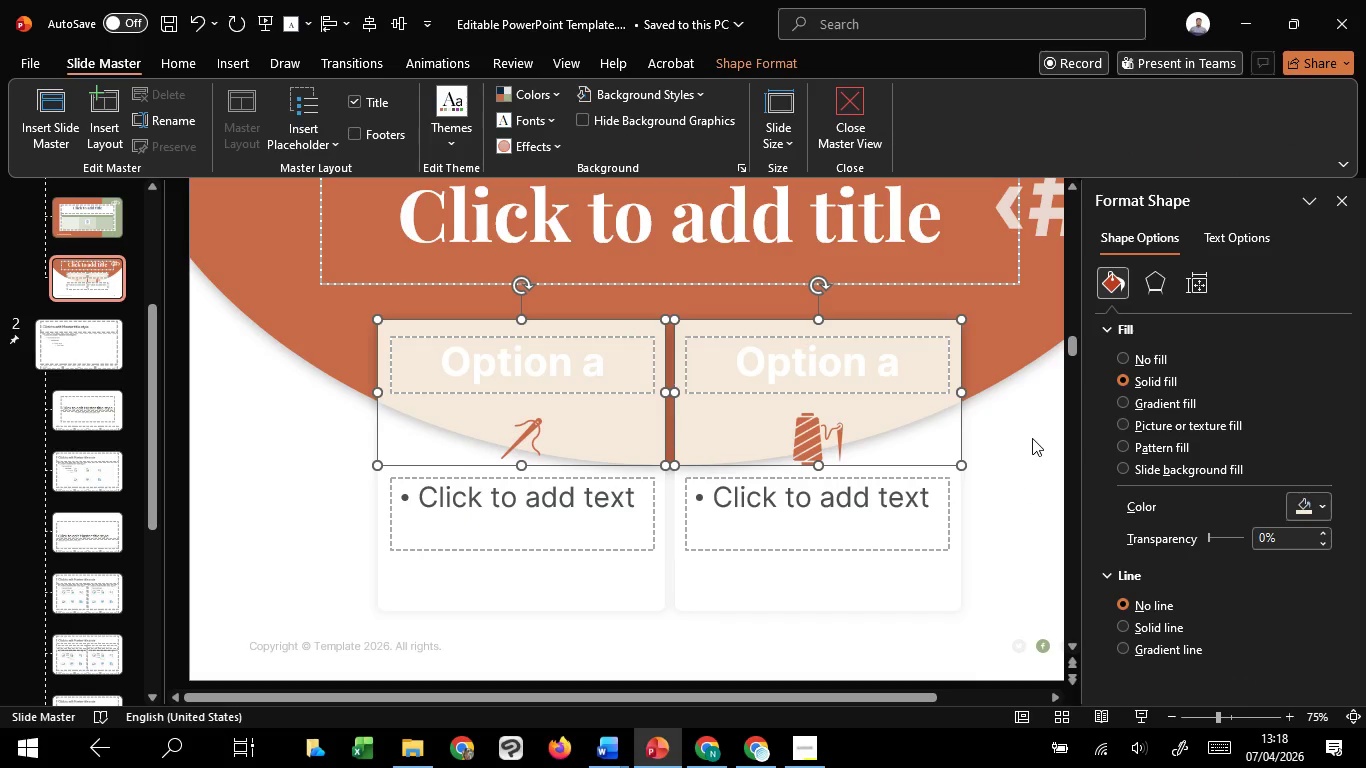 
wait(9.34)
 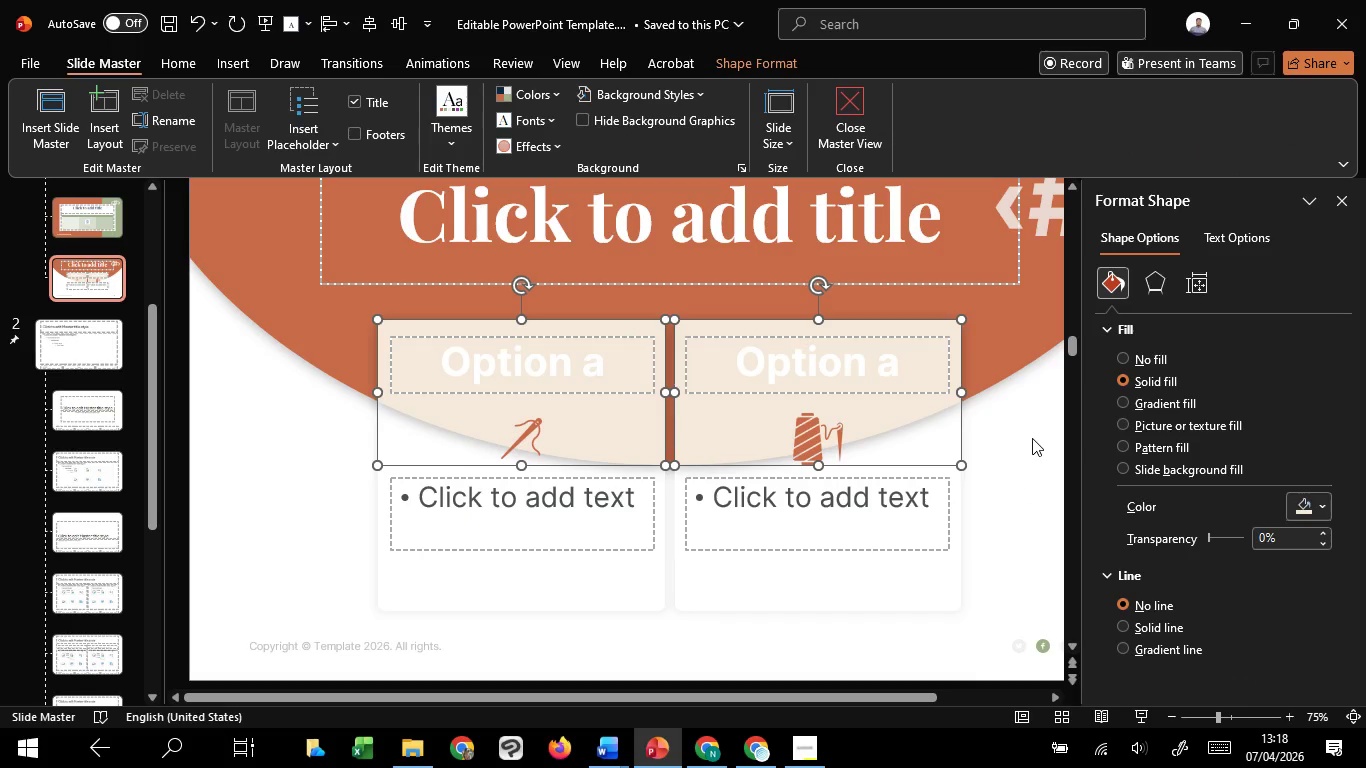 
hold_key(key=ControlLeft, duration=1.52)
scroll: coordinate [1032, 438], scroll_direction: down, amount: 1.0
 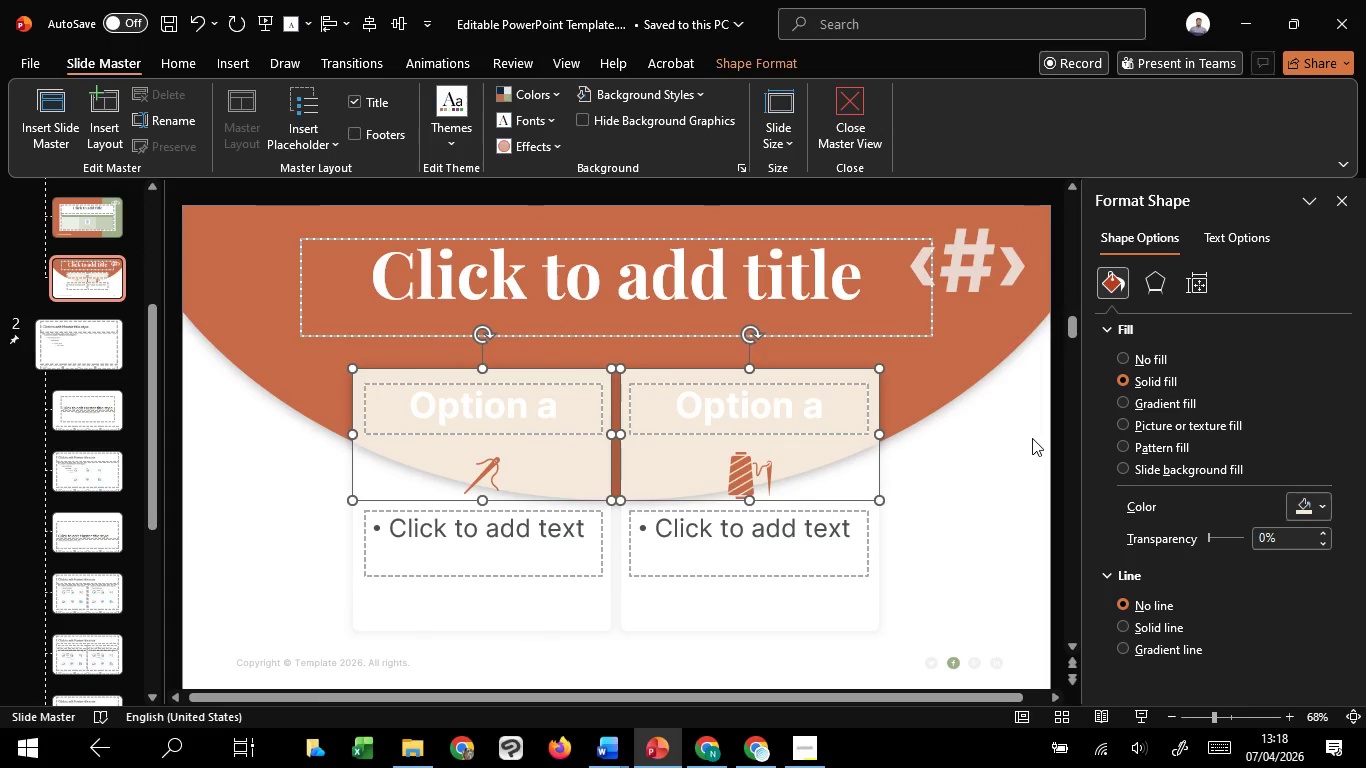 
hold_key(key=ControlLeft, duration=0.39)
 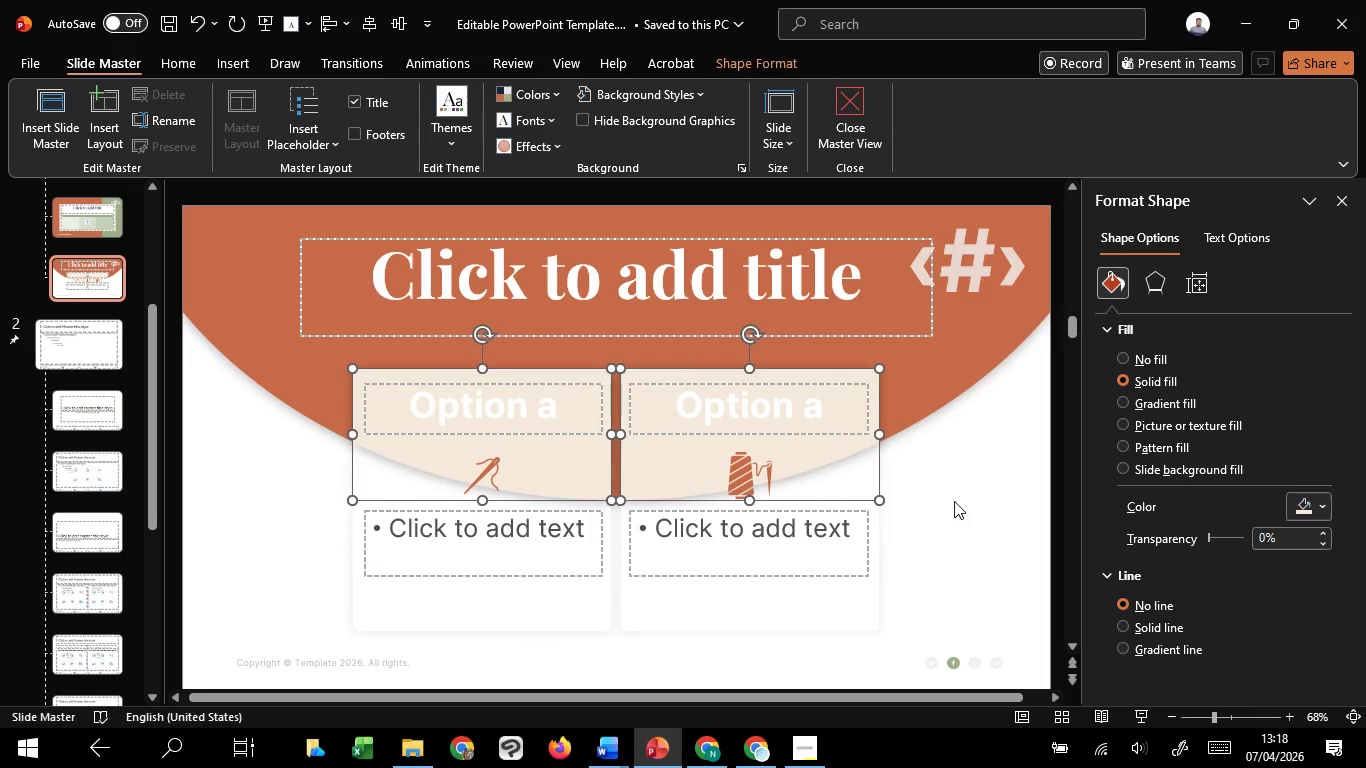 
left_click_drag(start_coordinate=[954, 501], to_coordinate=[665, 469])
 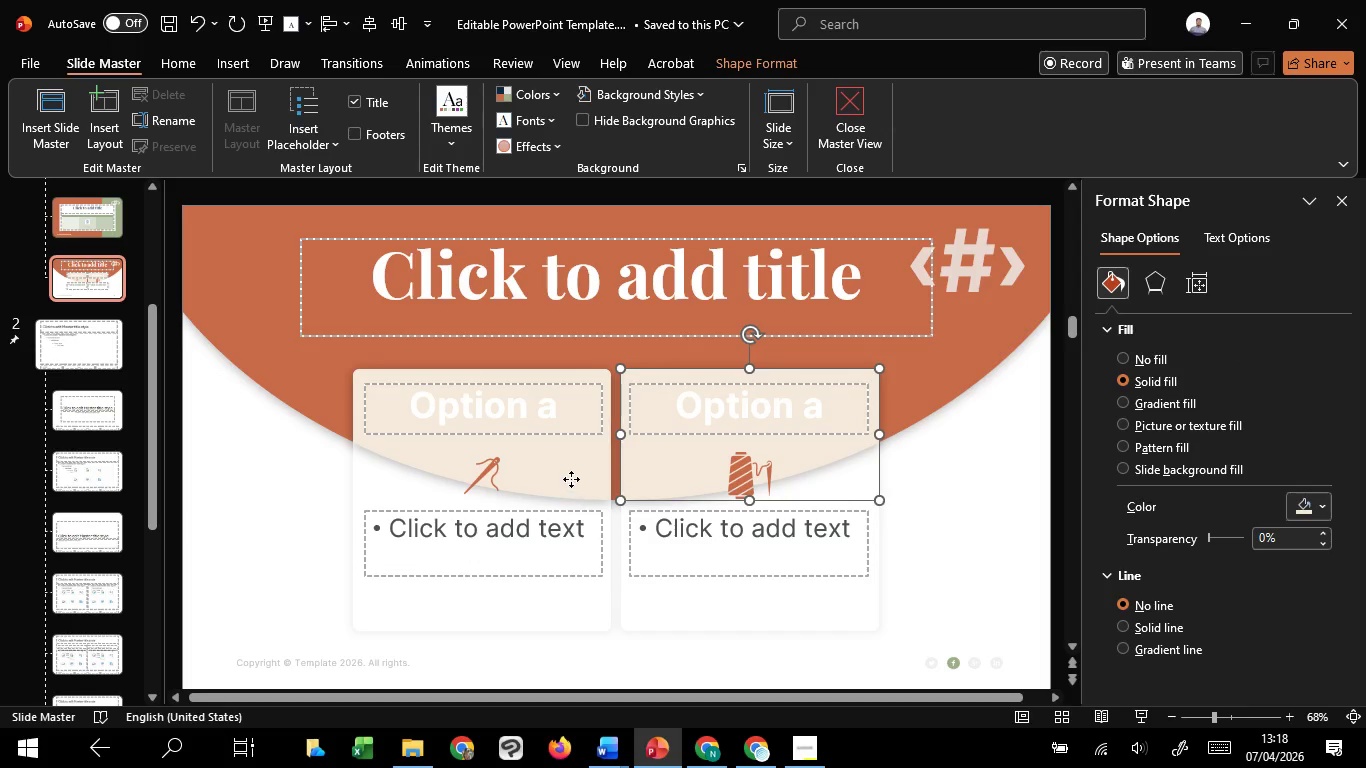 
hold_key(key=ShiftLeft, duration=0.77)
 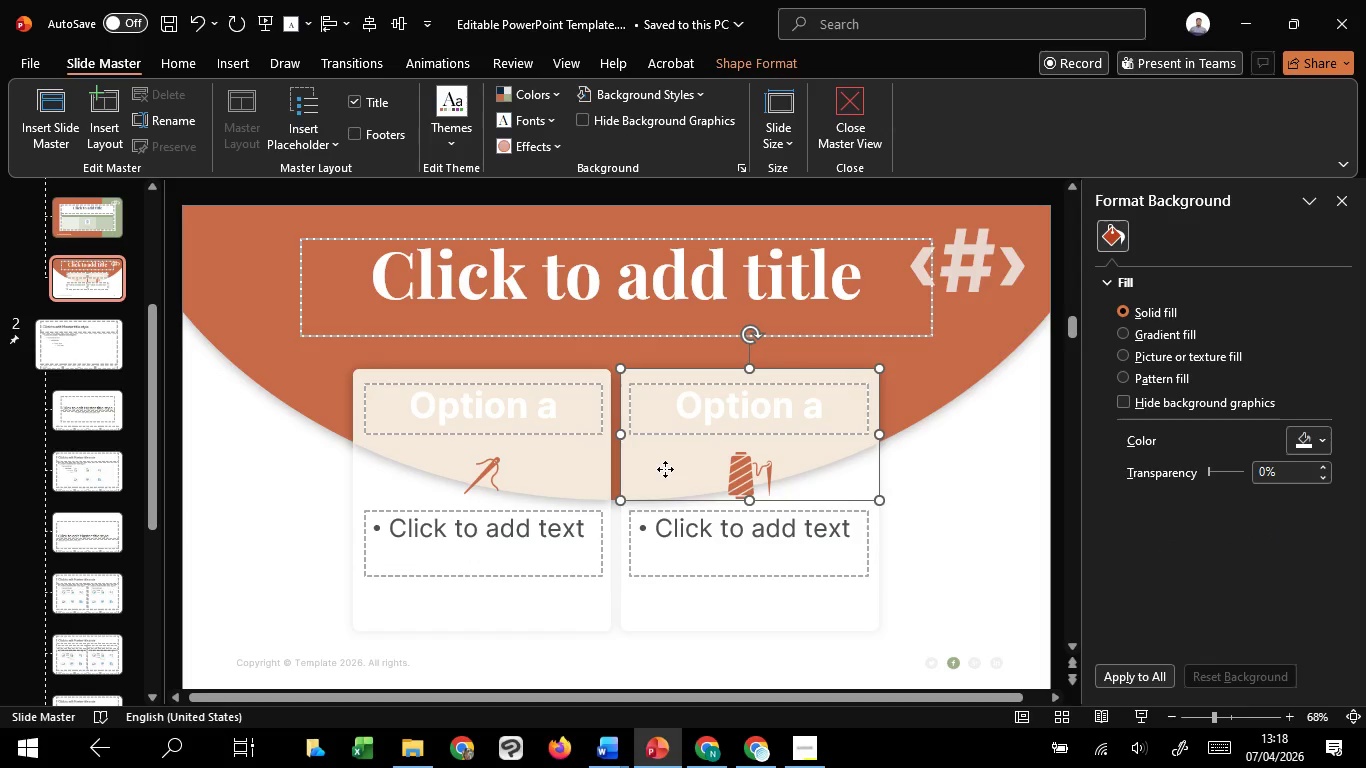 
left_click([665, 469])
 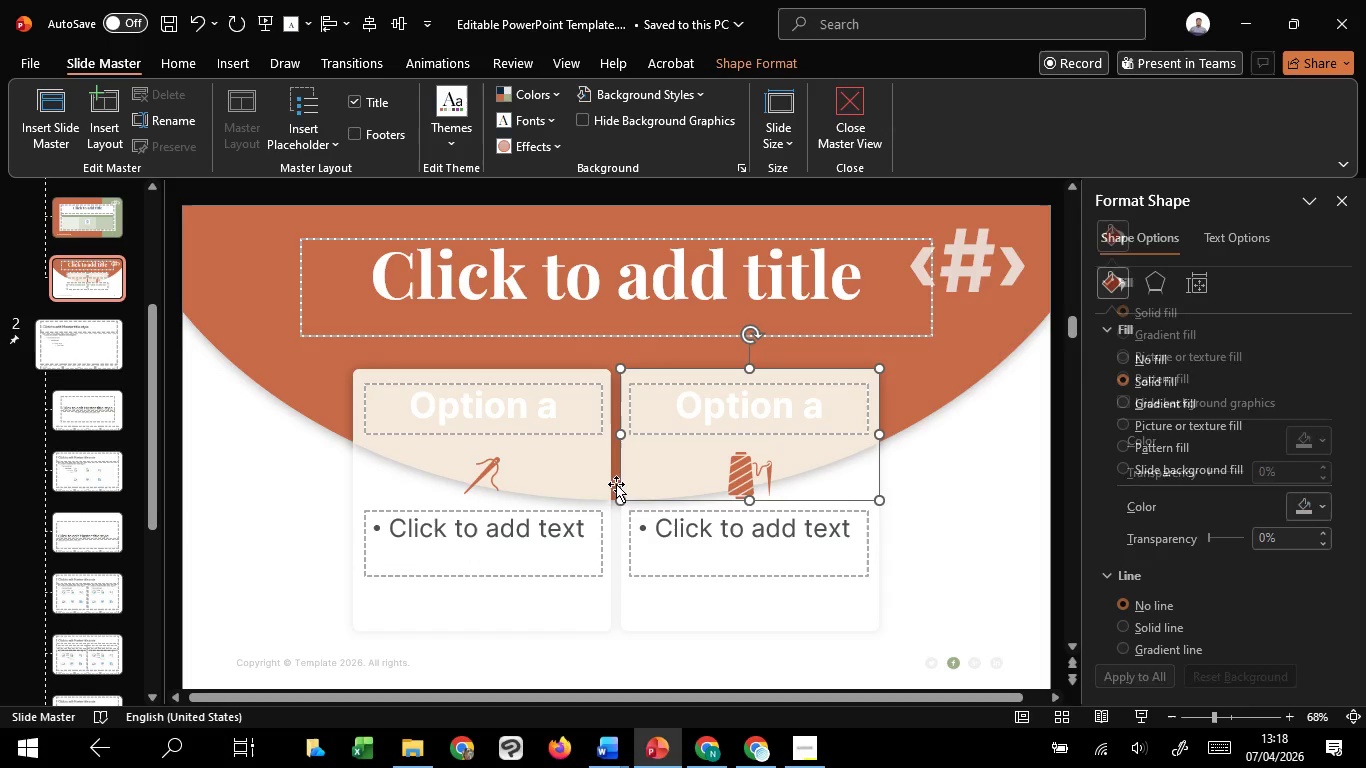 
hold_key(key=ShiftLeft, duration=1.52)
left_click([571, 479])
 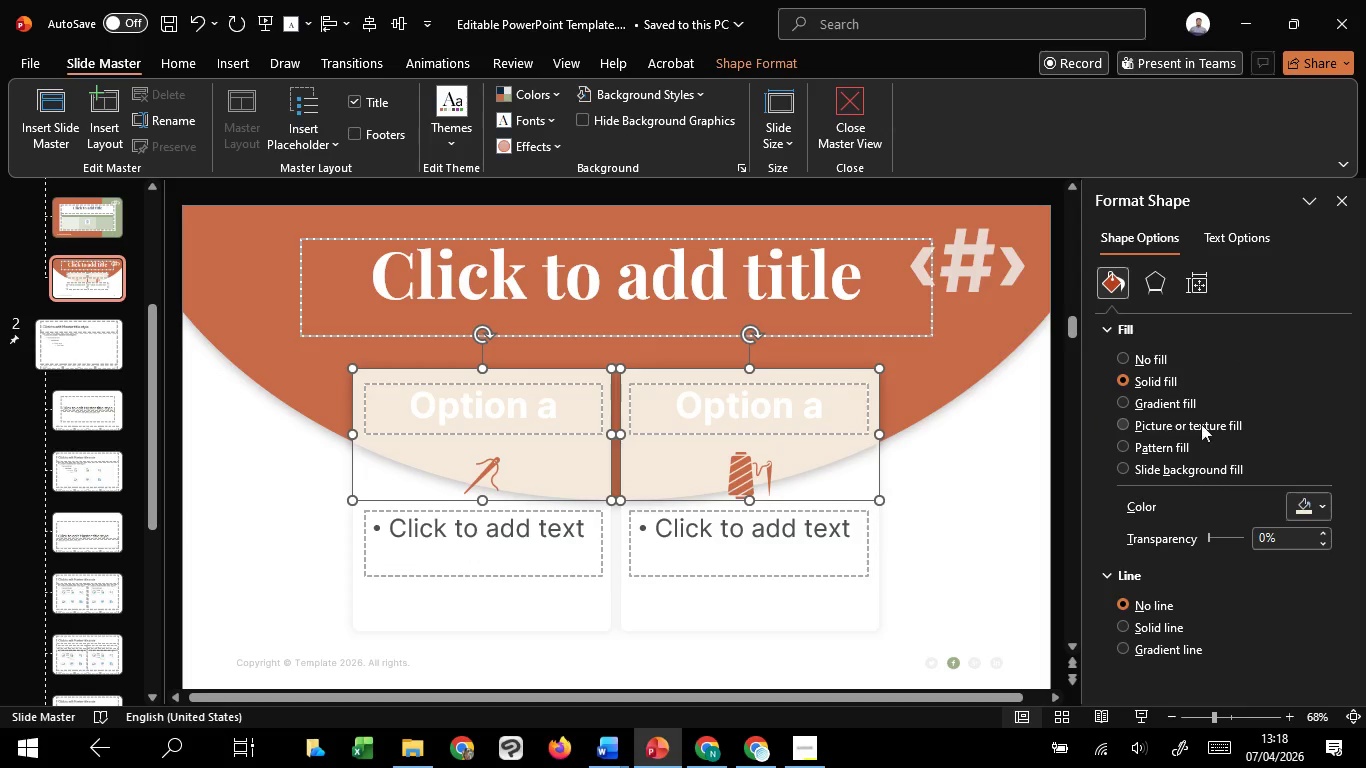 
hold_key(key=ShiftLeft, duration=1.34)
 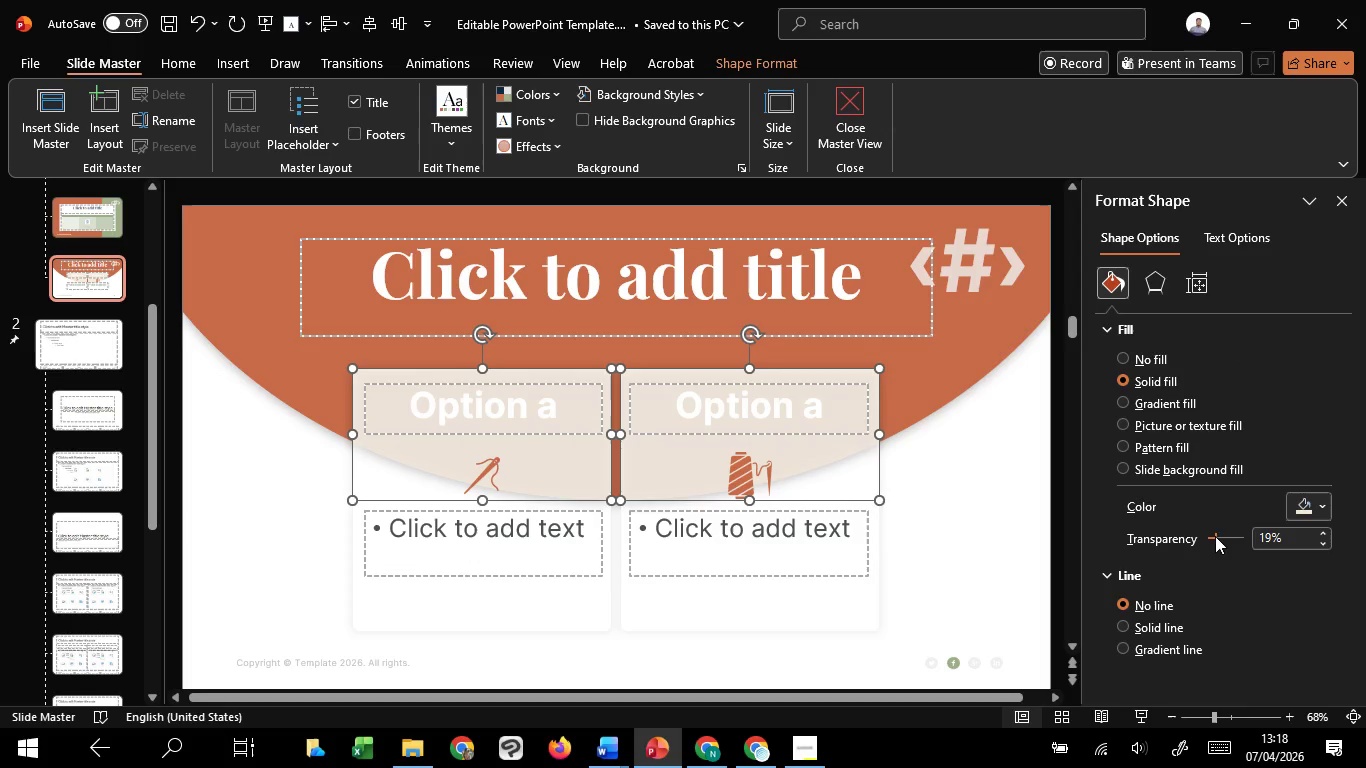 
key(Shift+ShiftLeft)
 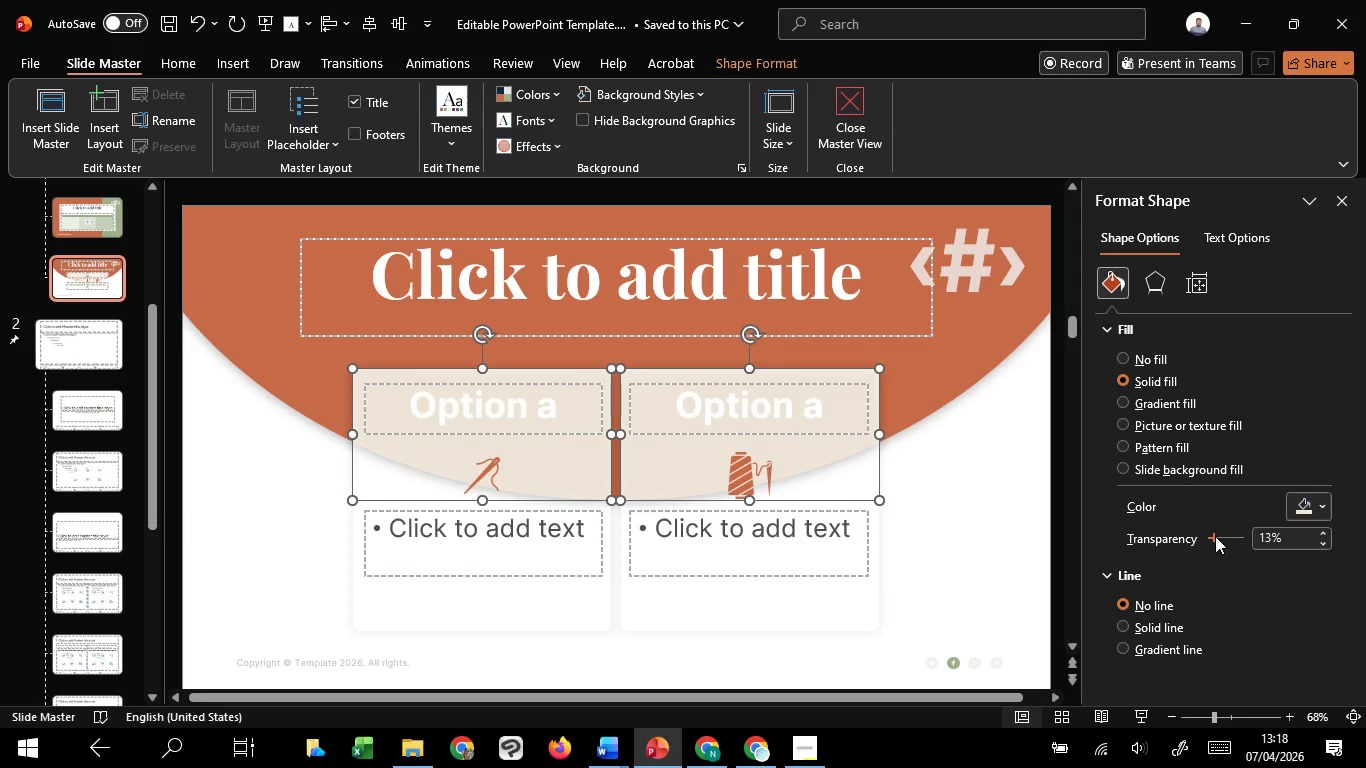 
hold_key(key=ShiftLeft, duration=1.17)
 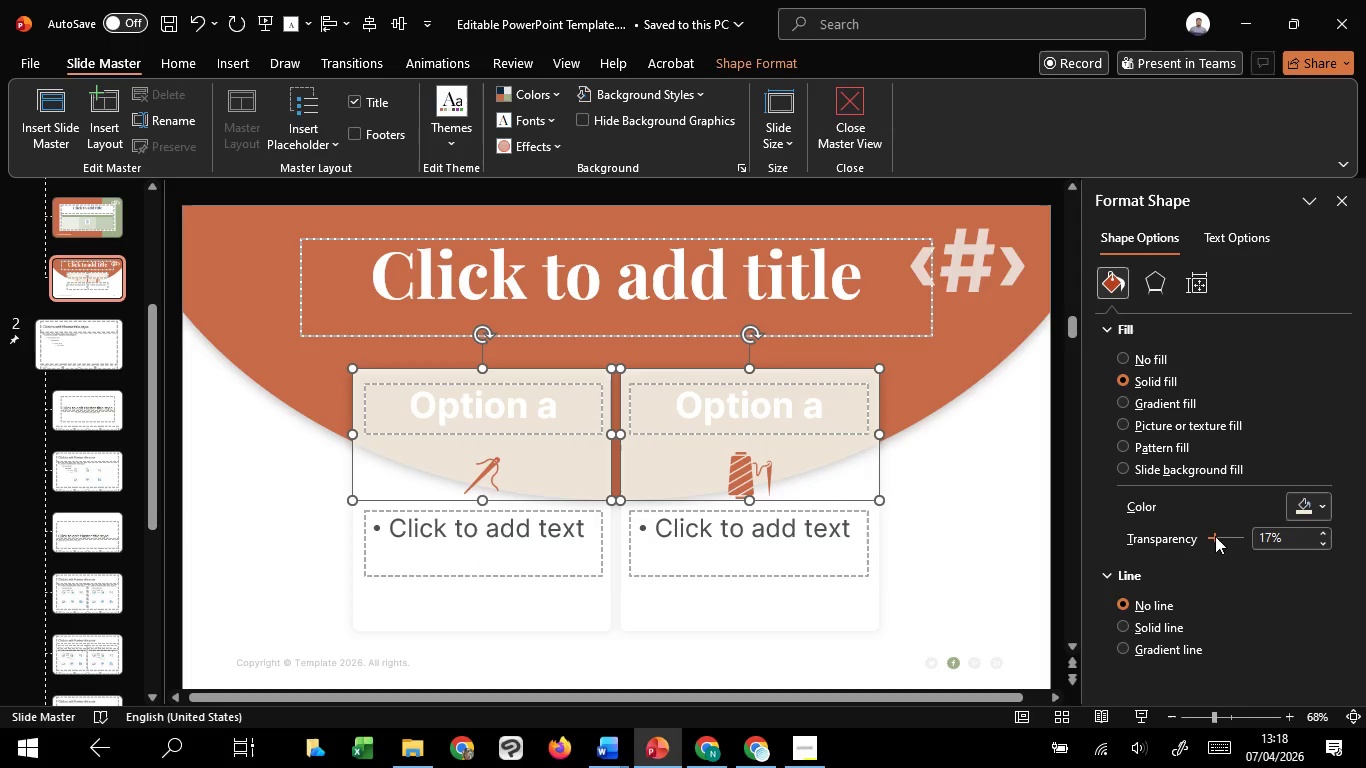 
left_click_drag(start_coordinate=[1215, 536], to_coordinate=[1128, 538])
 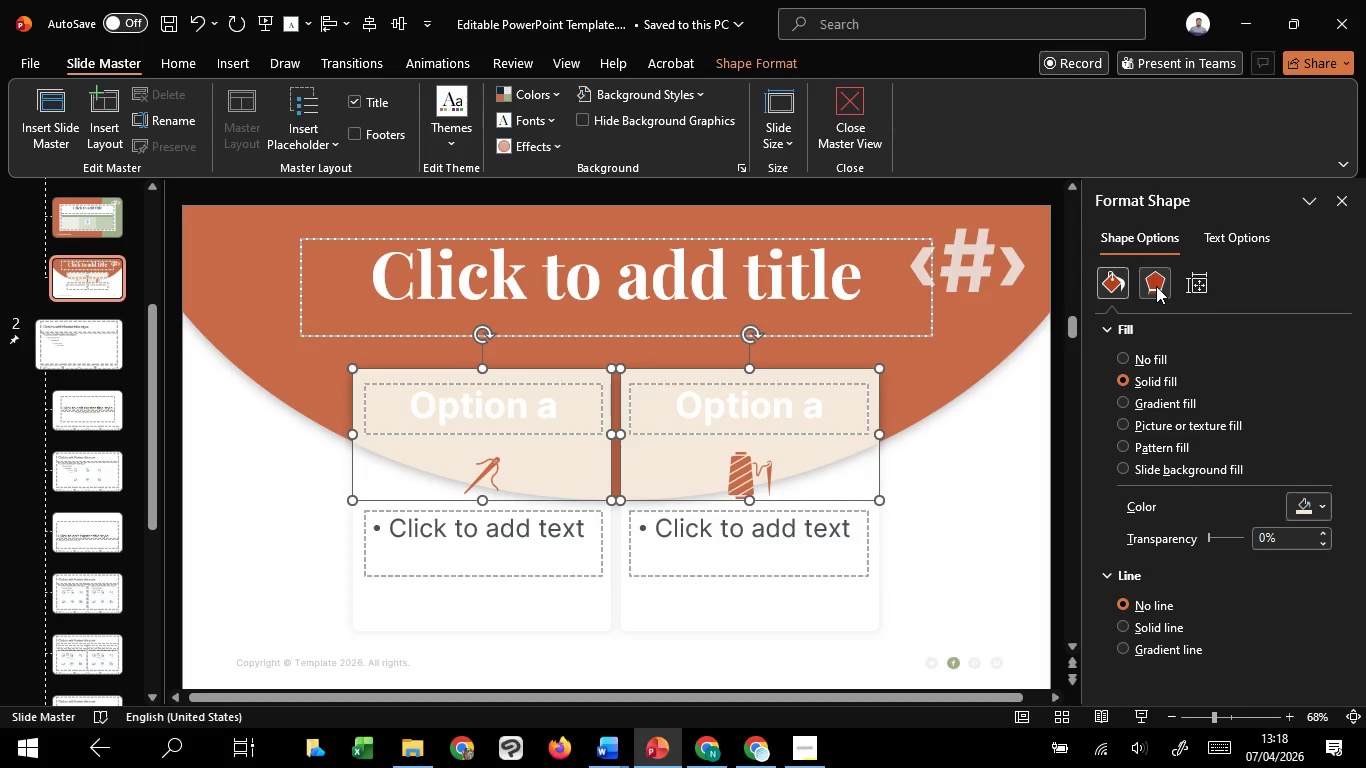 
scroll: coordinate [1215, 536], scroll_direction: up, amount: 17.0
 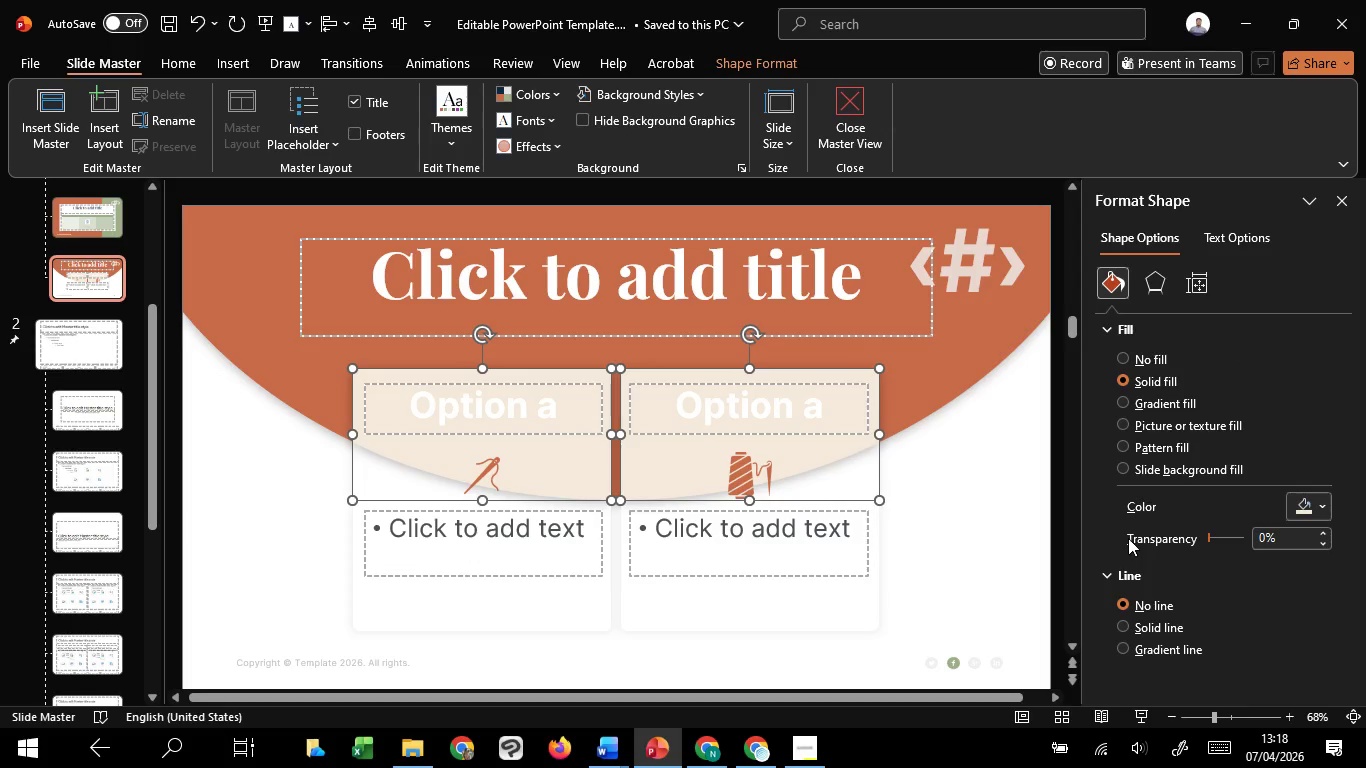 
left_click([1156, 286])
 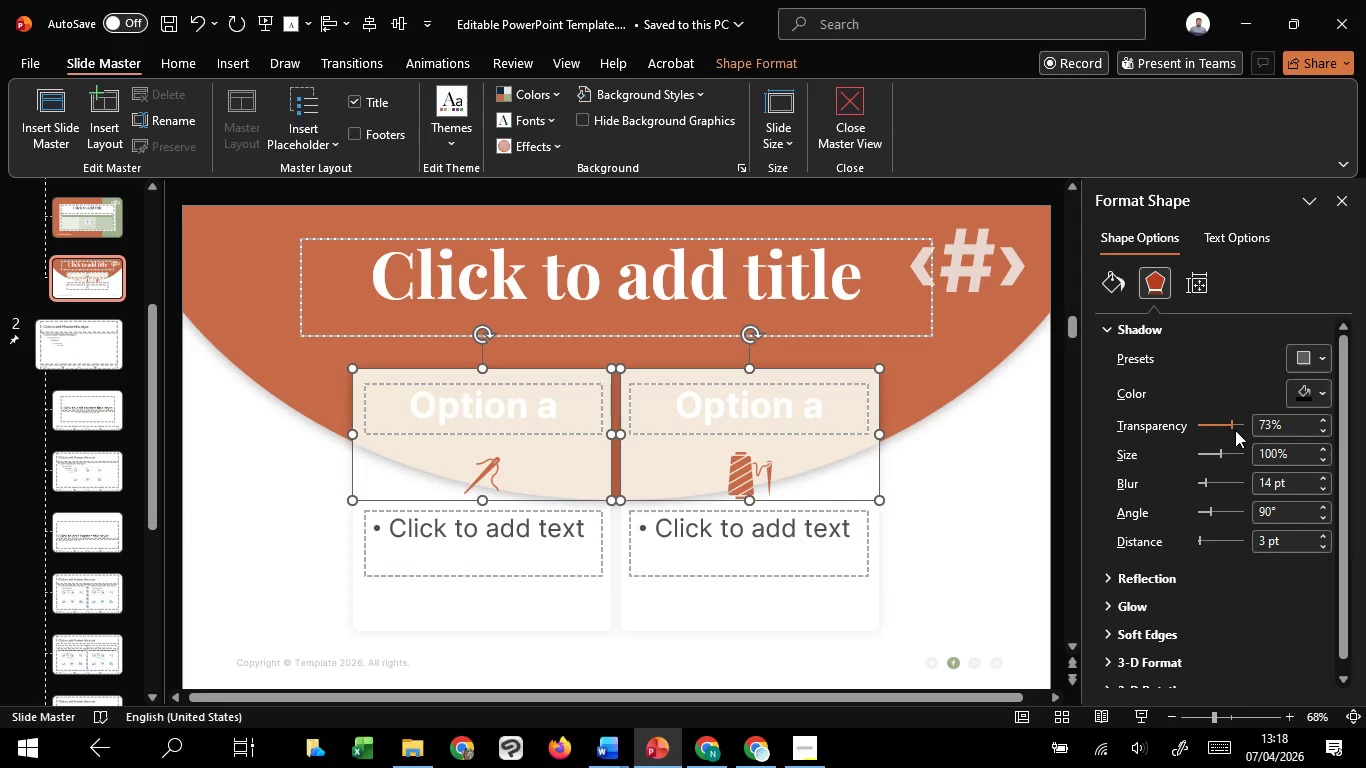 
left_click_drag(start_coordinate=[1235, 430], to_coordinate=[1242, 427])
 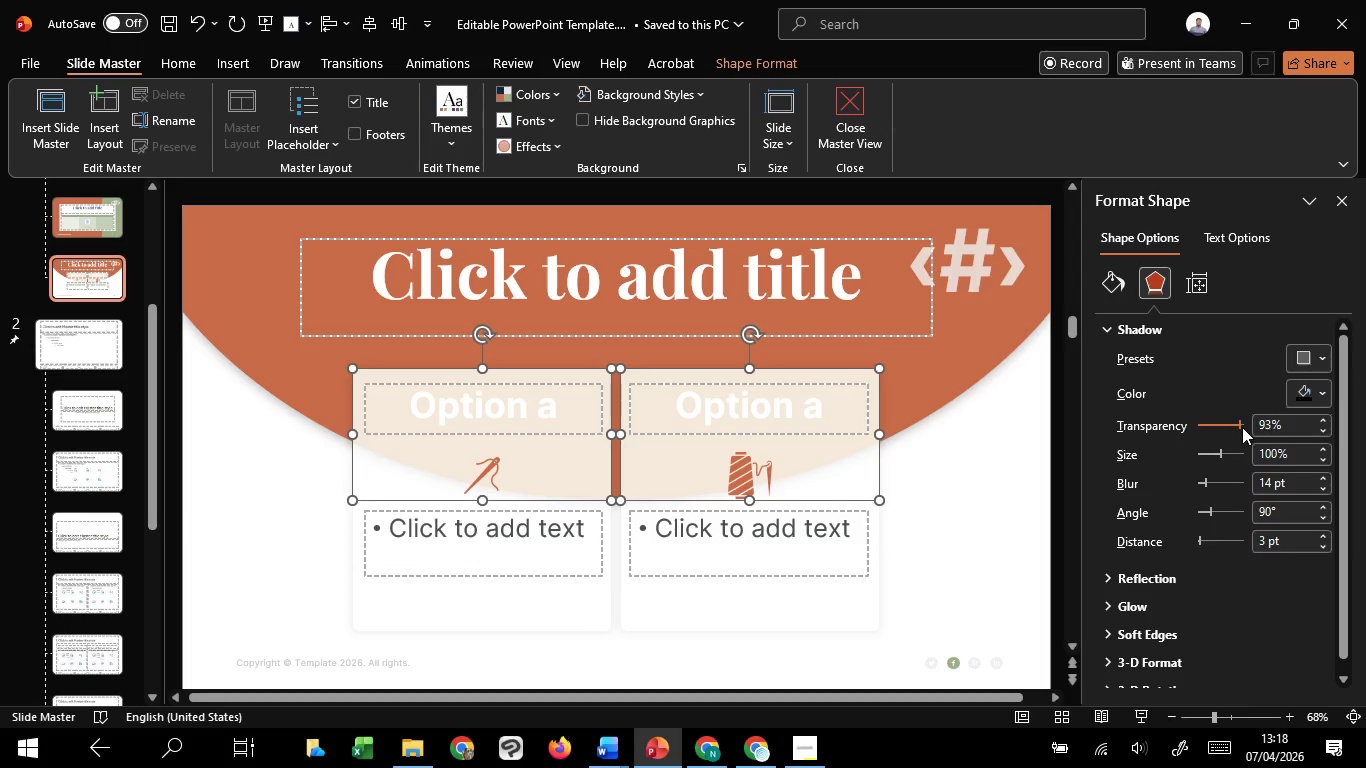 
scroll: coordinate [1242, 427], scroll_direction: up, amount: 5.0
 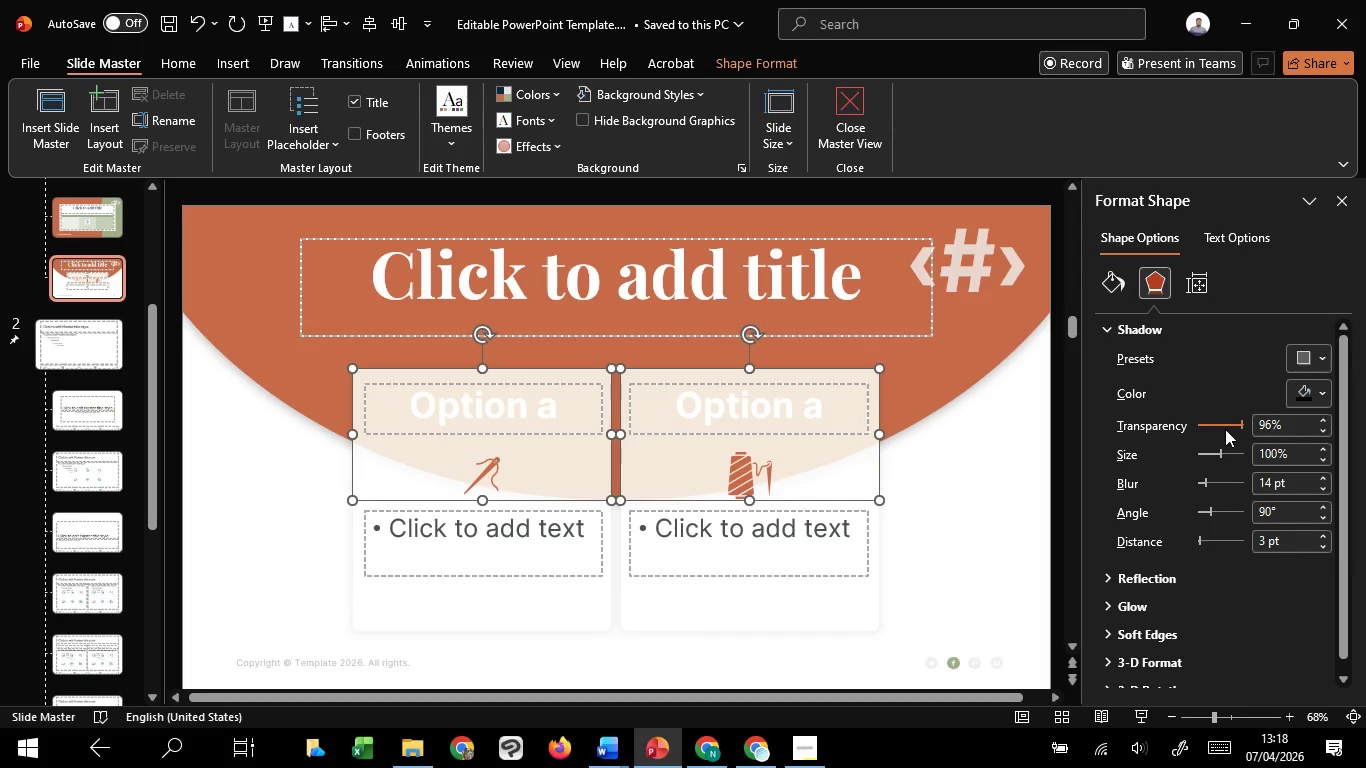 
scroll: coordinate [1229, 429], scroll_direction: down, amount: 3.0
 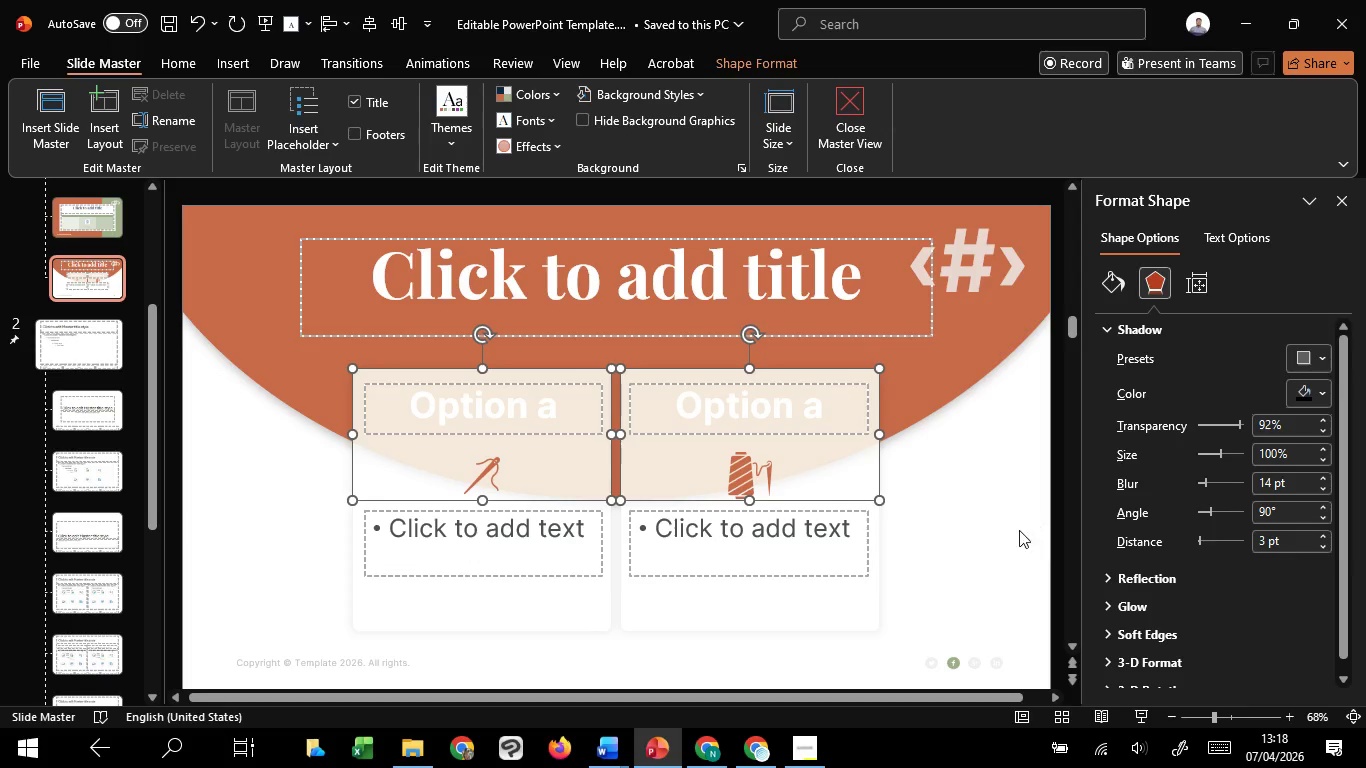 
left_click([995, 537])
 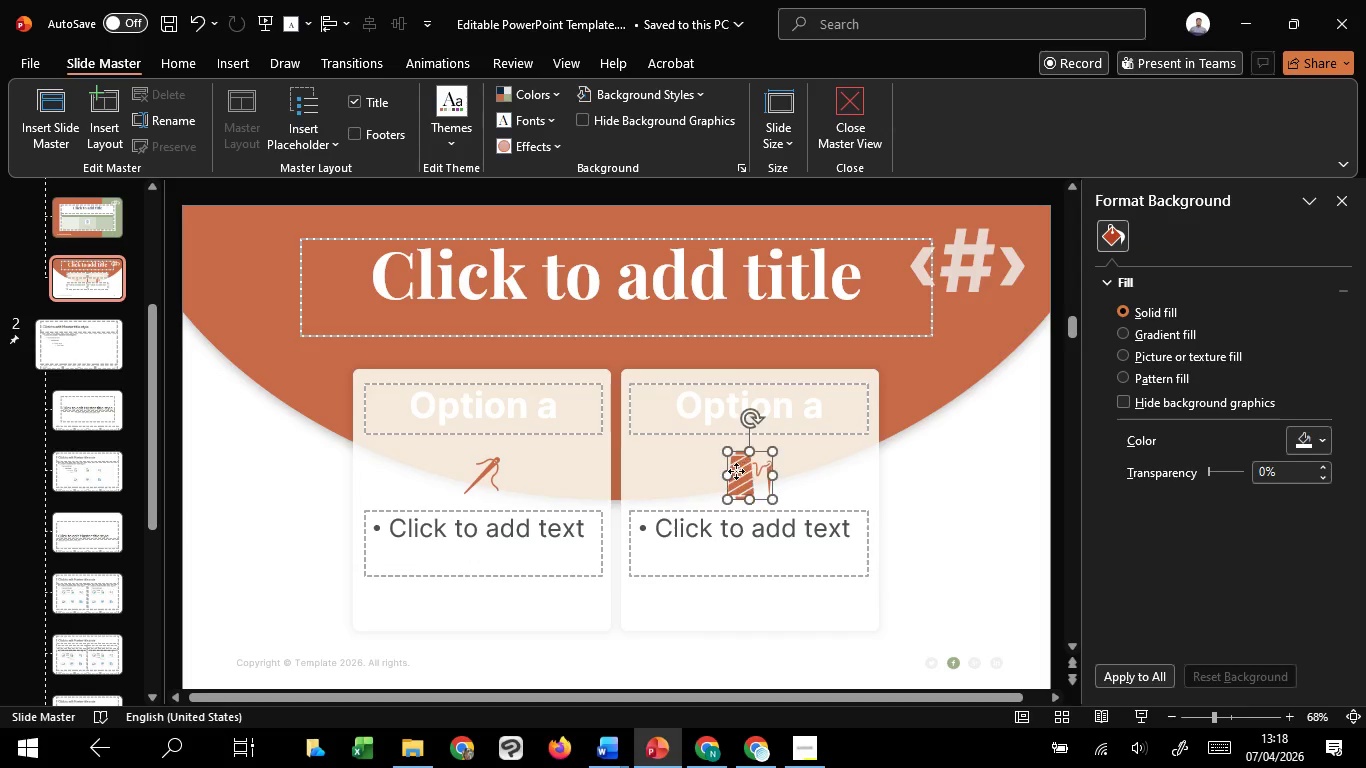 
left_click([736, 471])
 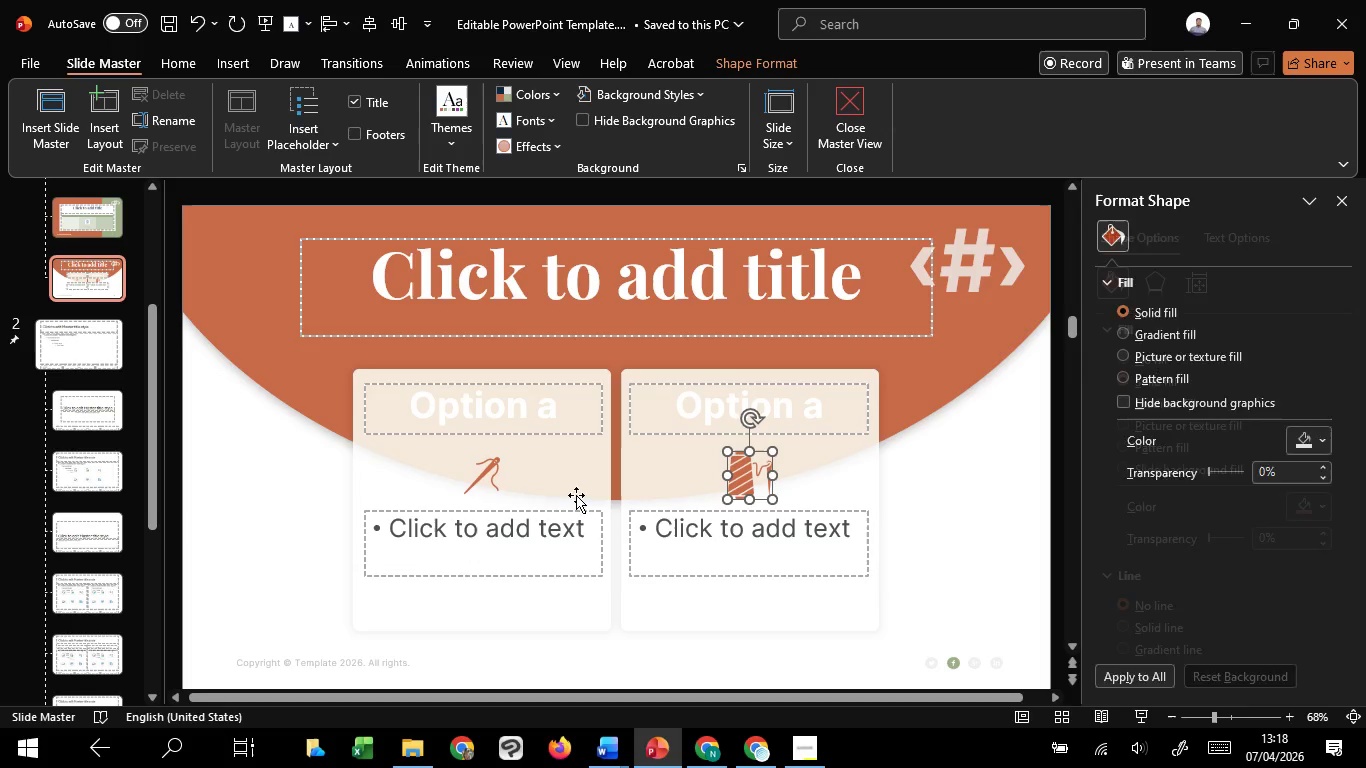 
hold_key(key=ShiftLeft, duration=1.51)
left_click([475, 478])
 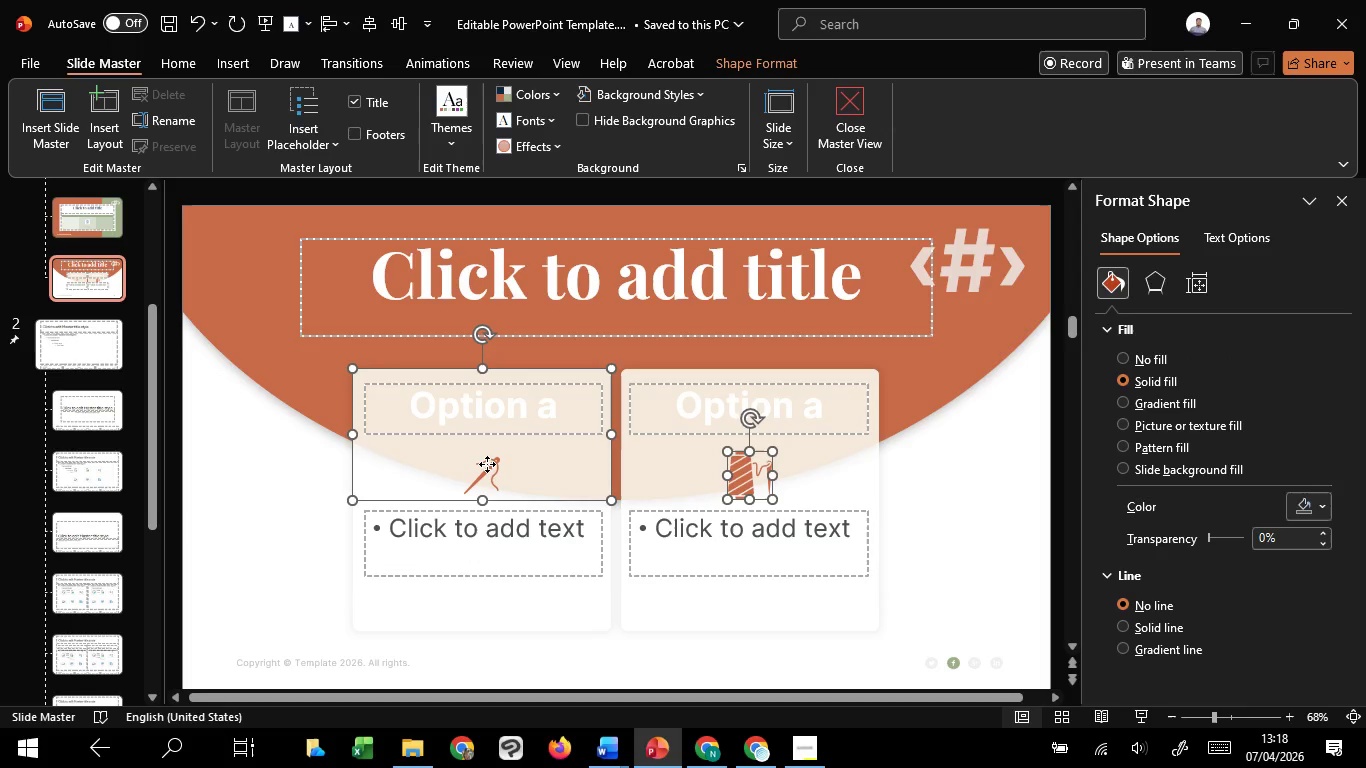 
hold_key(key=ShiftLeft, duration=1.44)
left_click([487, 464])
 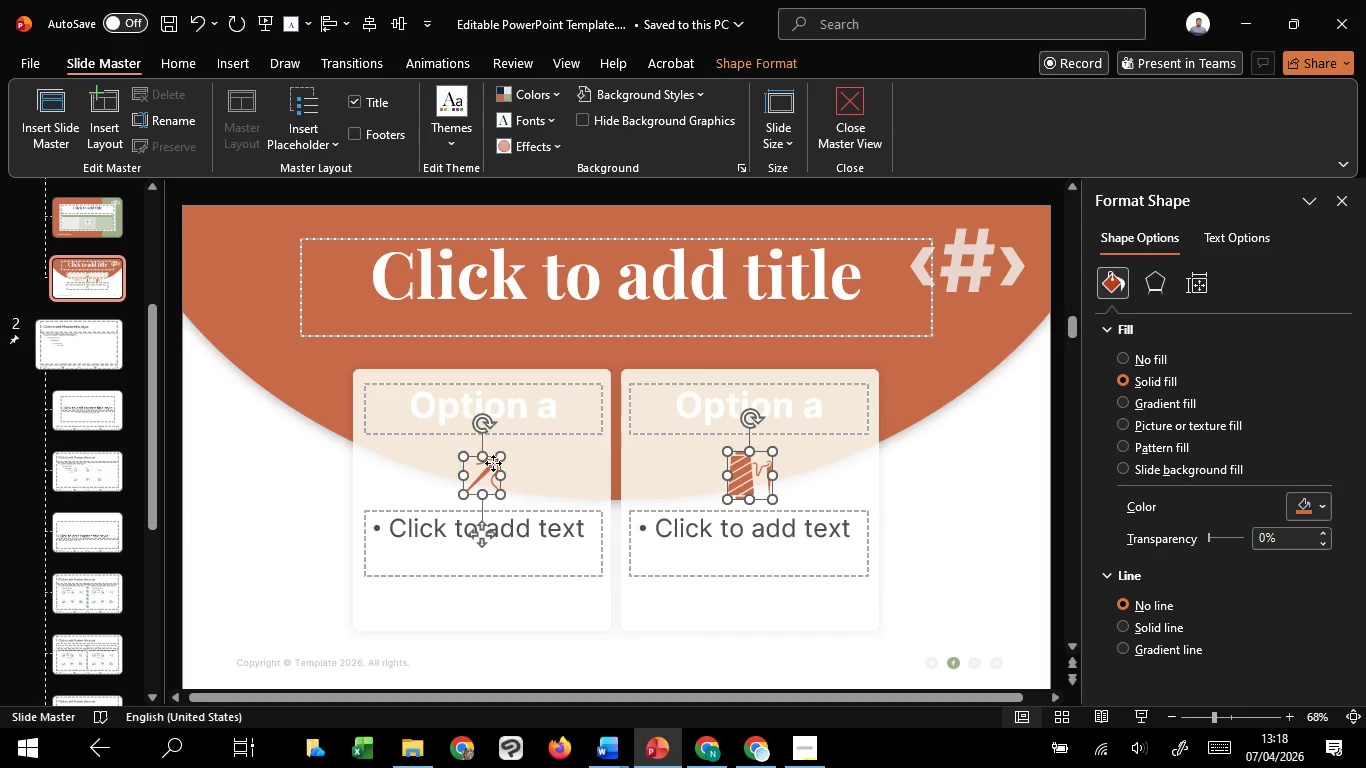 
left_click([493, 463])
 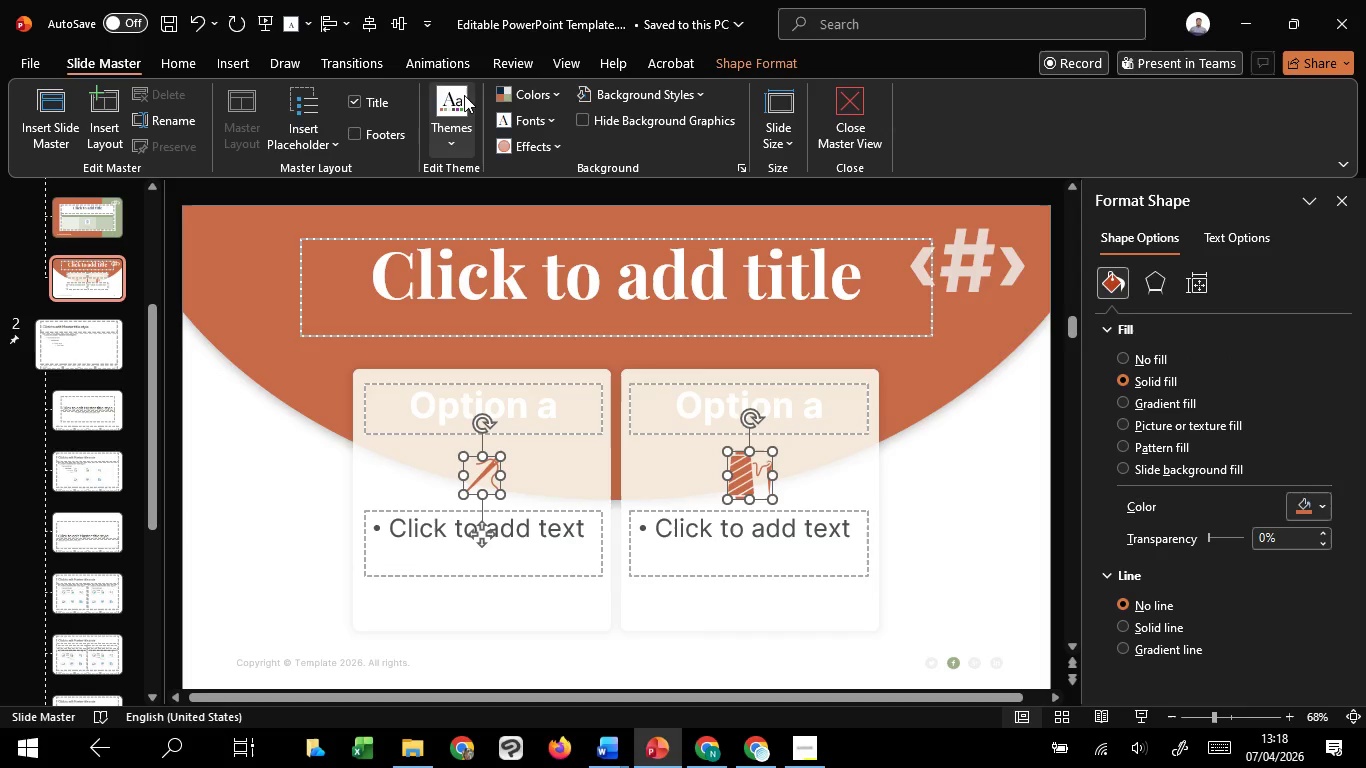 
hold_key(key=ShiftLeft, duration=7.81)
left_click([395, 11])
 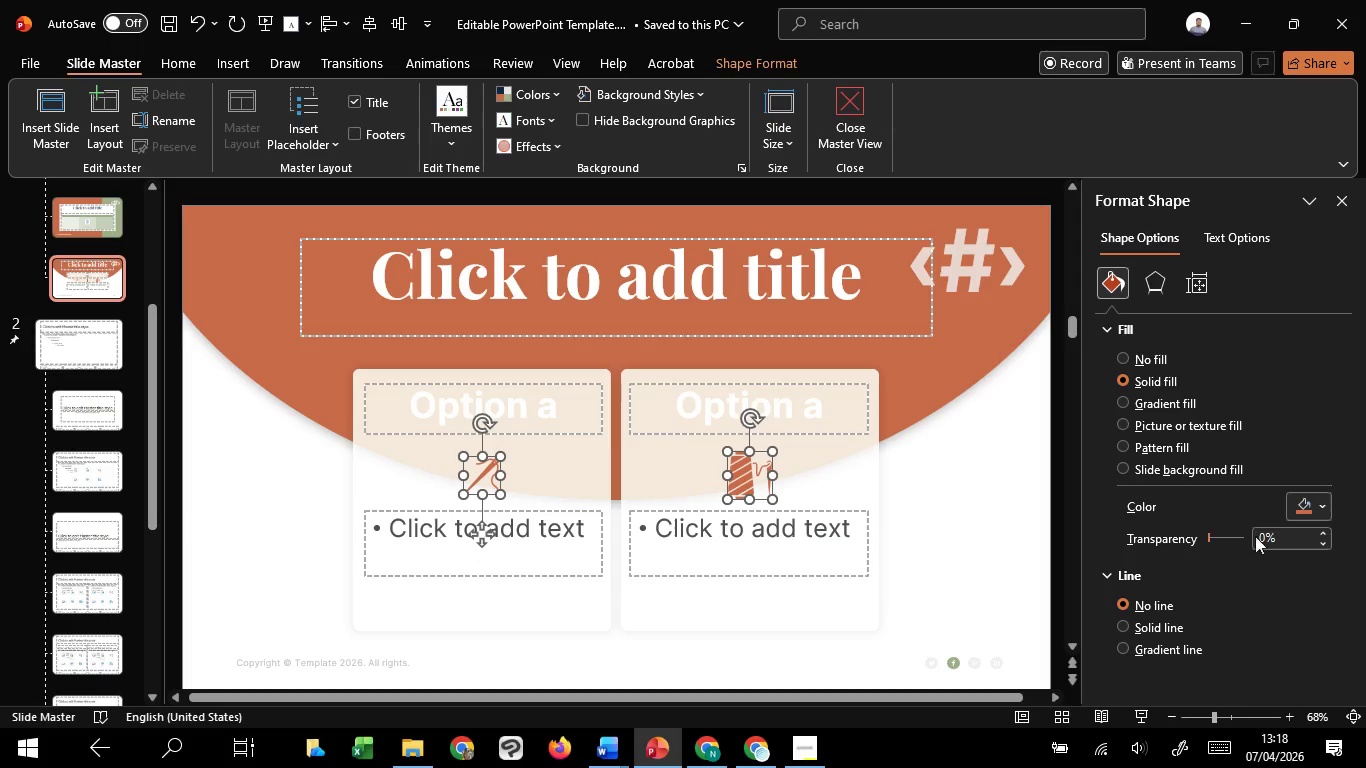 
left_click([1304, 505])
 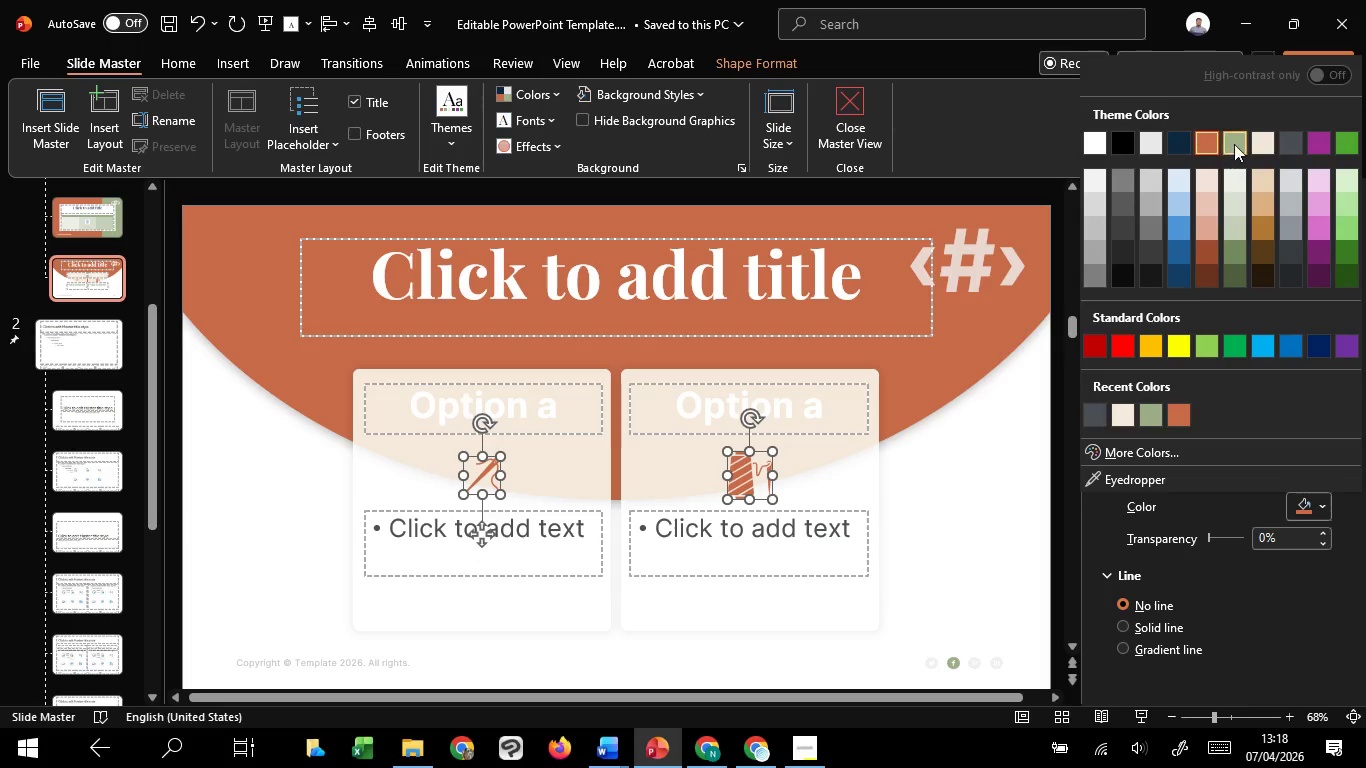 
left_click([1234, 141])
 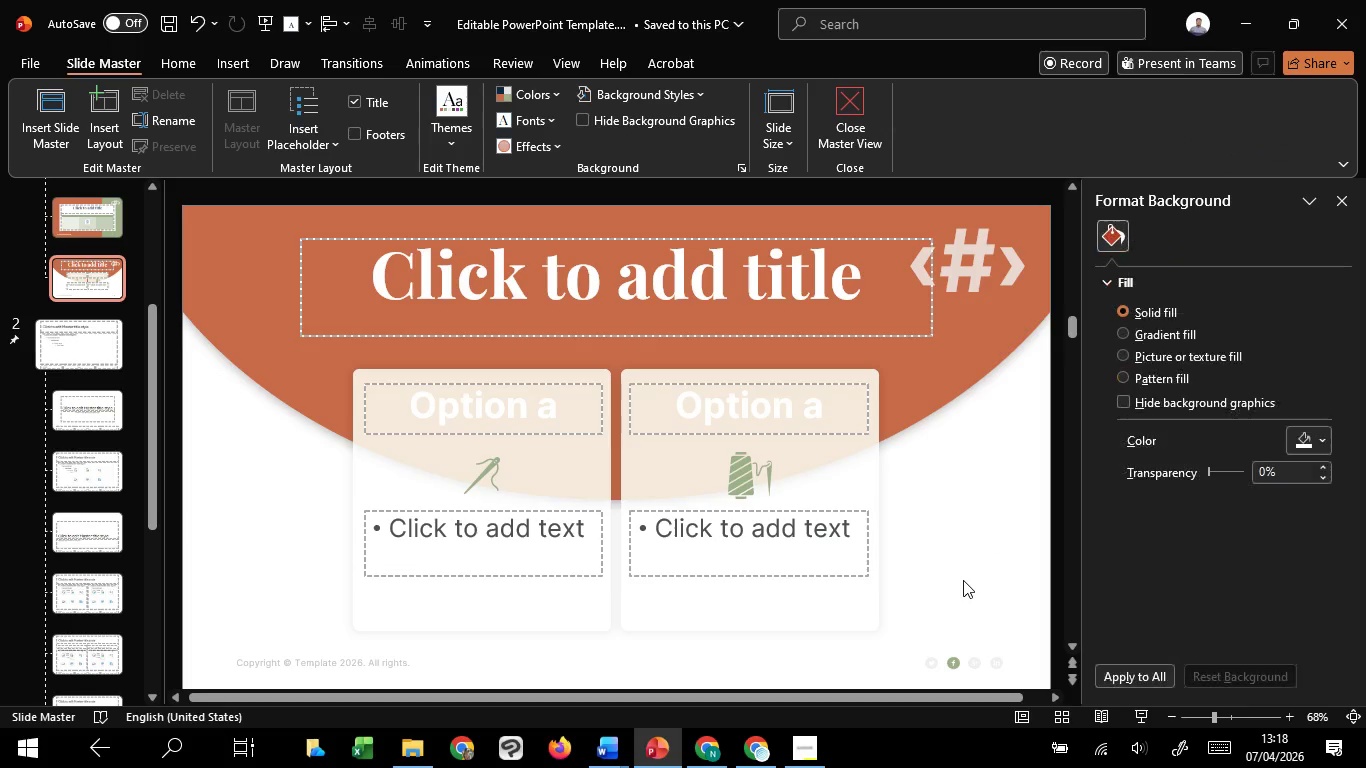 
hold_key(key=ControlLeft, duration=1.22)
scroll: coordinate [967, 580], scroll_direction: down, amount: 1.0
 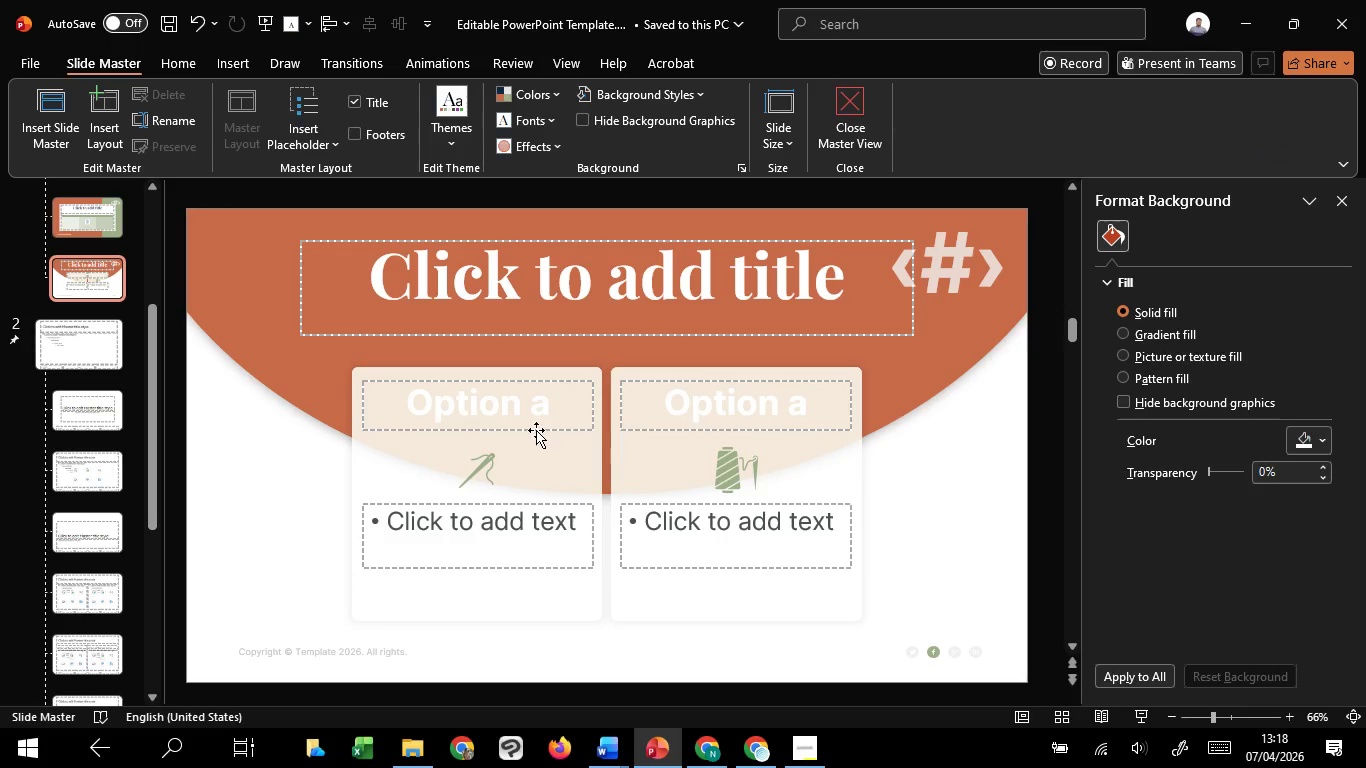 
left_click([536, 430])
 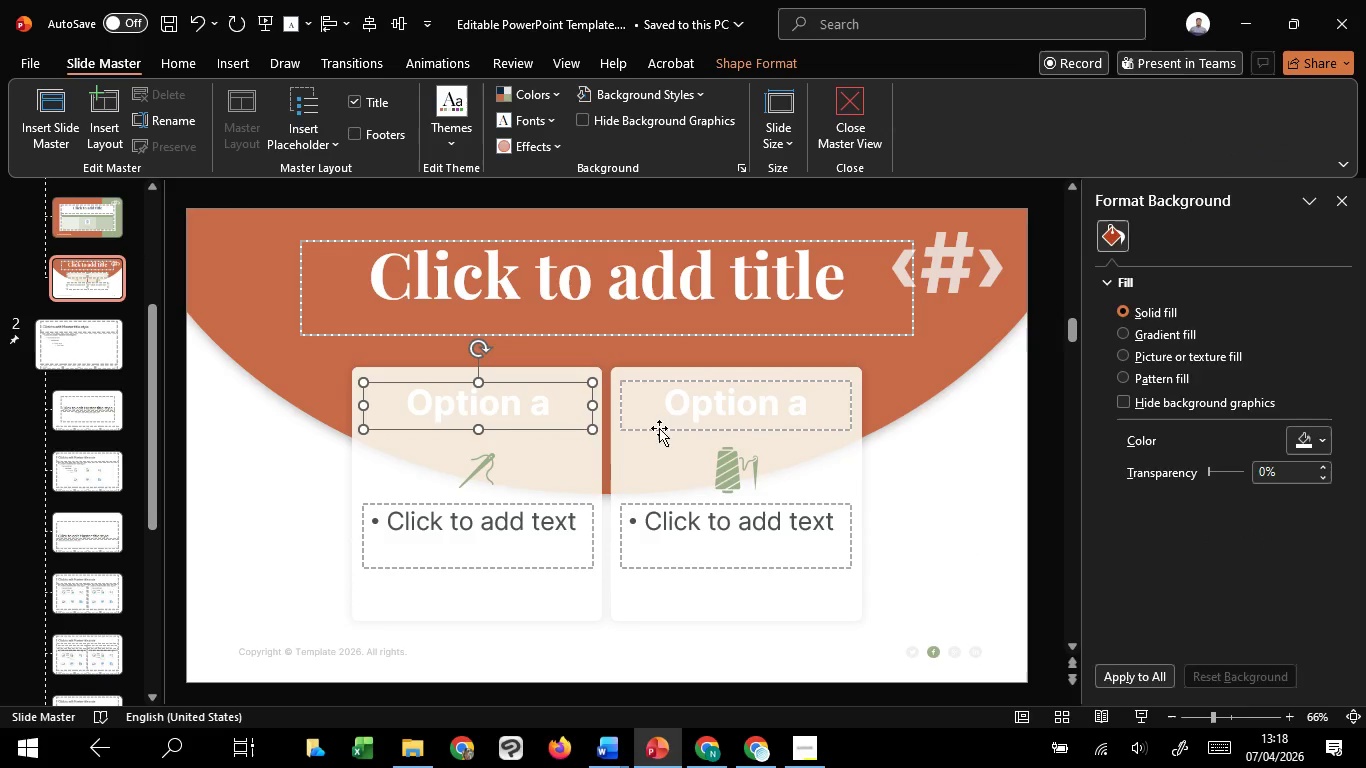 
hold_key(key=ShiftLeft, duration=1.52)
left_click([681, 433])
 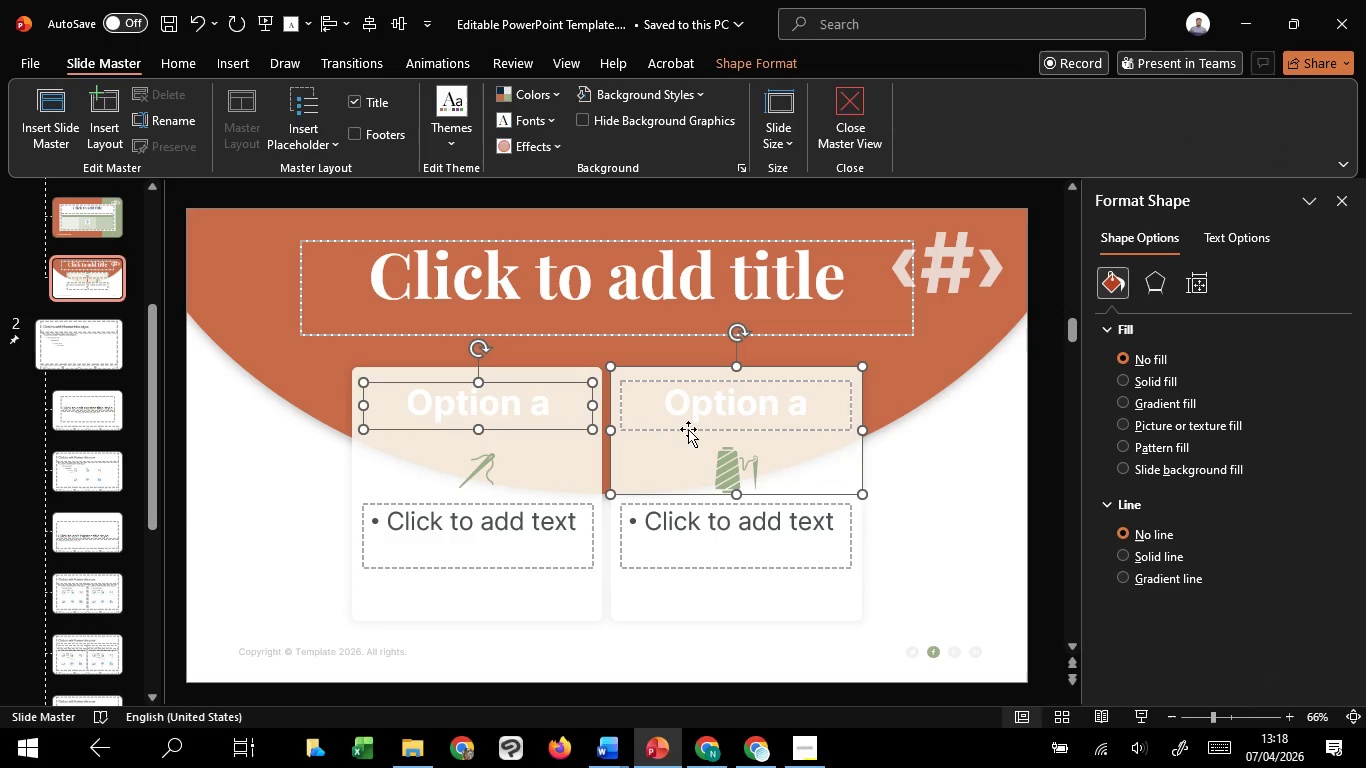 
hold_key(key=ShiftLeft, duration=1.5)
left_click([688, 429])
 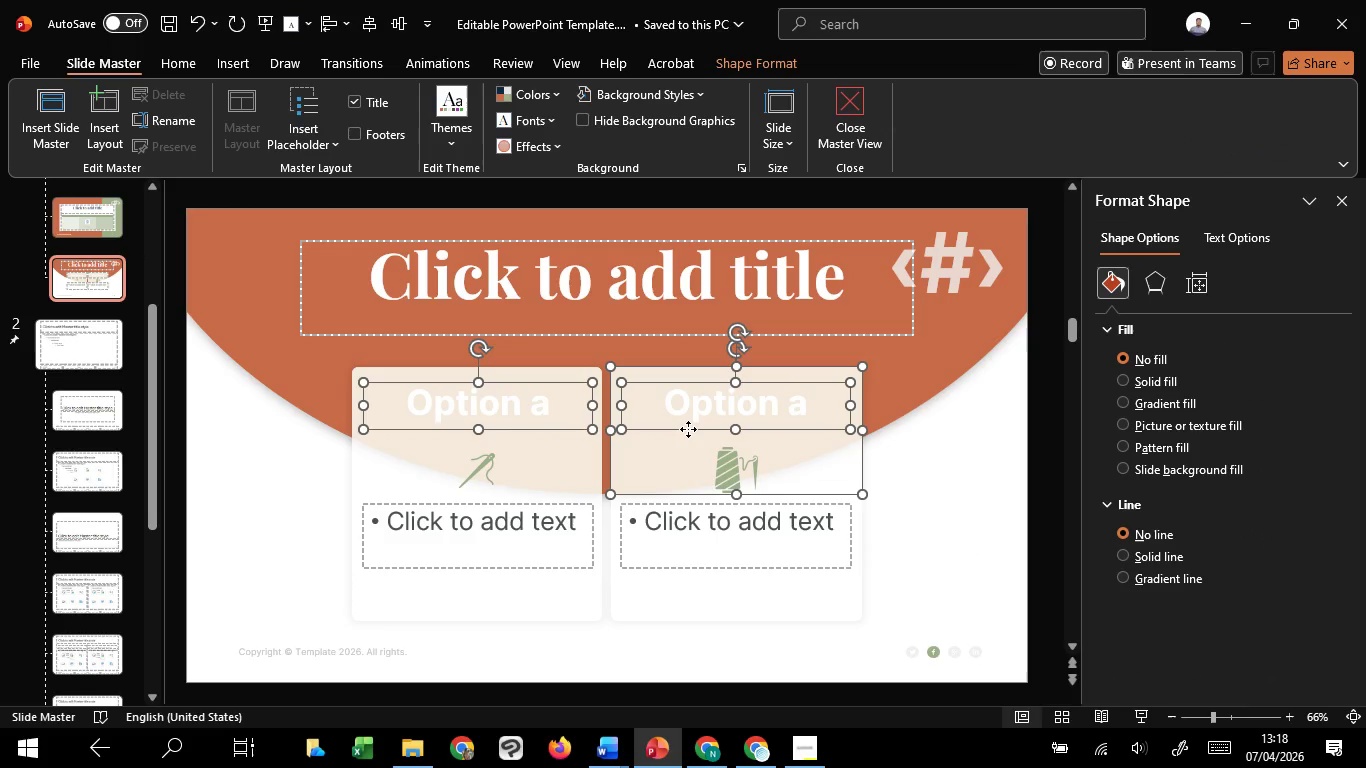 
double_click([688, 429])
 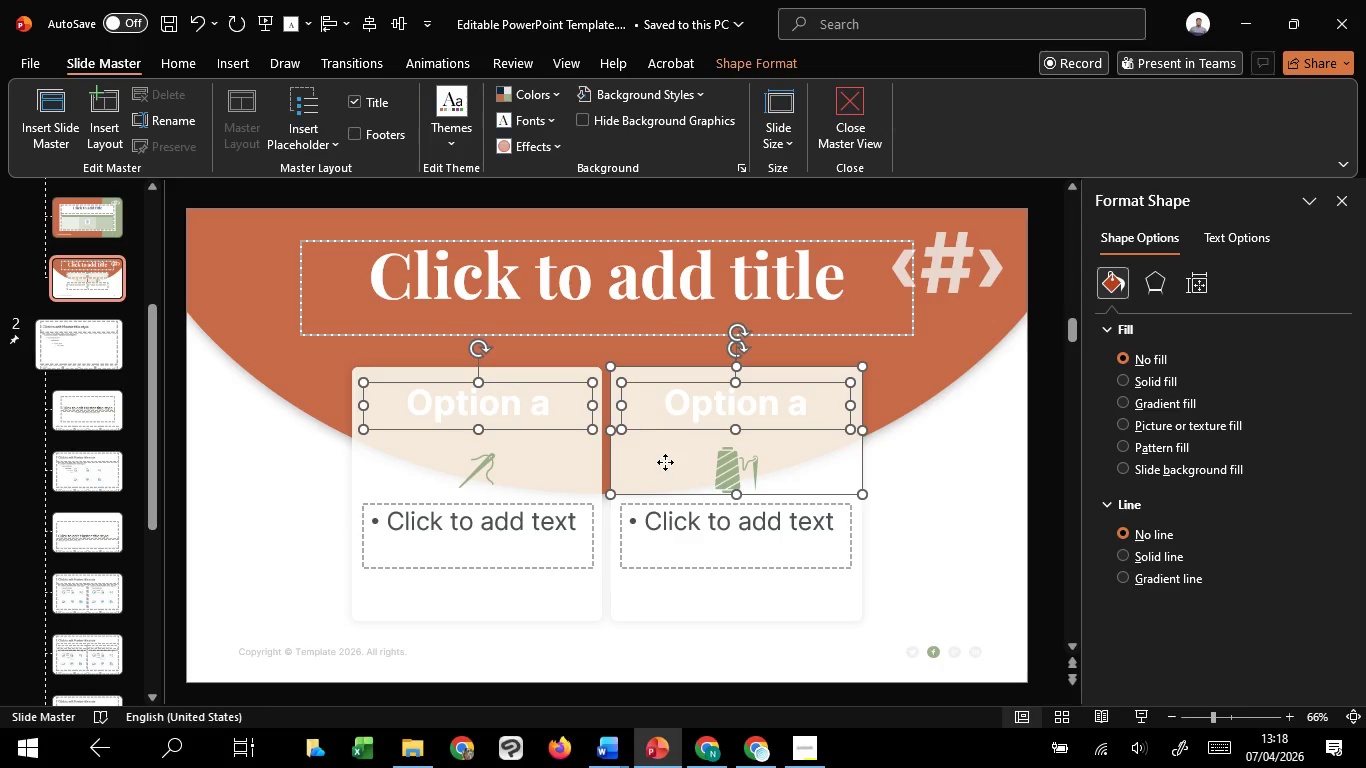 
left_click([665, 462])
 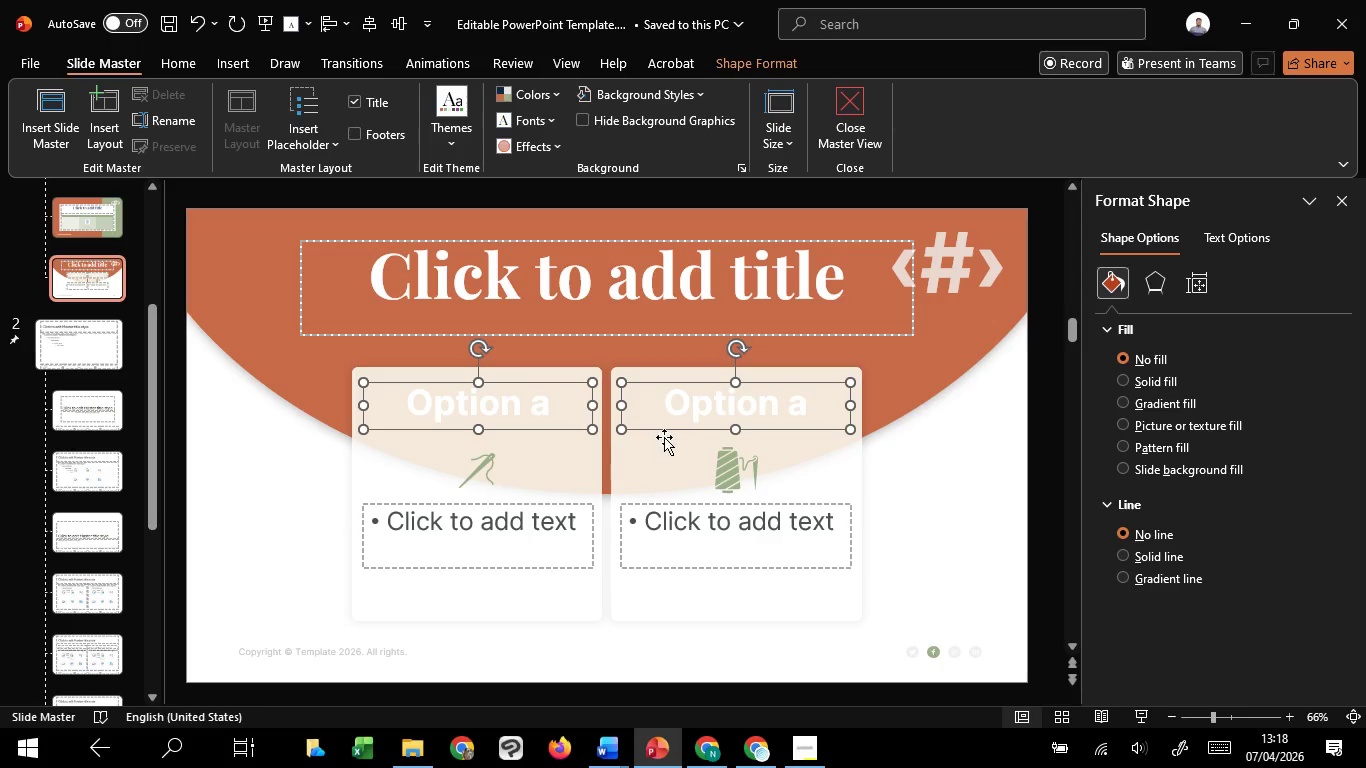 
hold_key(key=ShiftLeft, duration=1.53)
left_click_drag(start_coordinate=[667, 430], to_coordinate=[668, 435])
 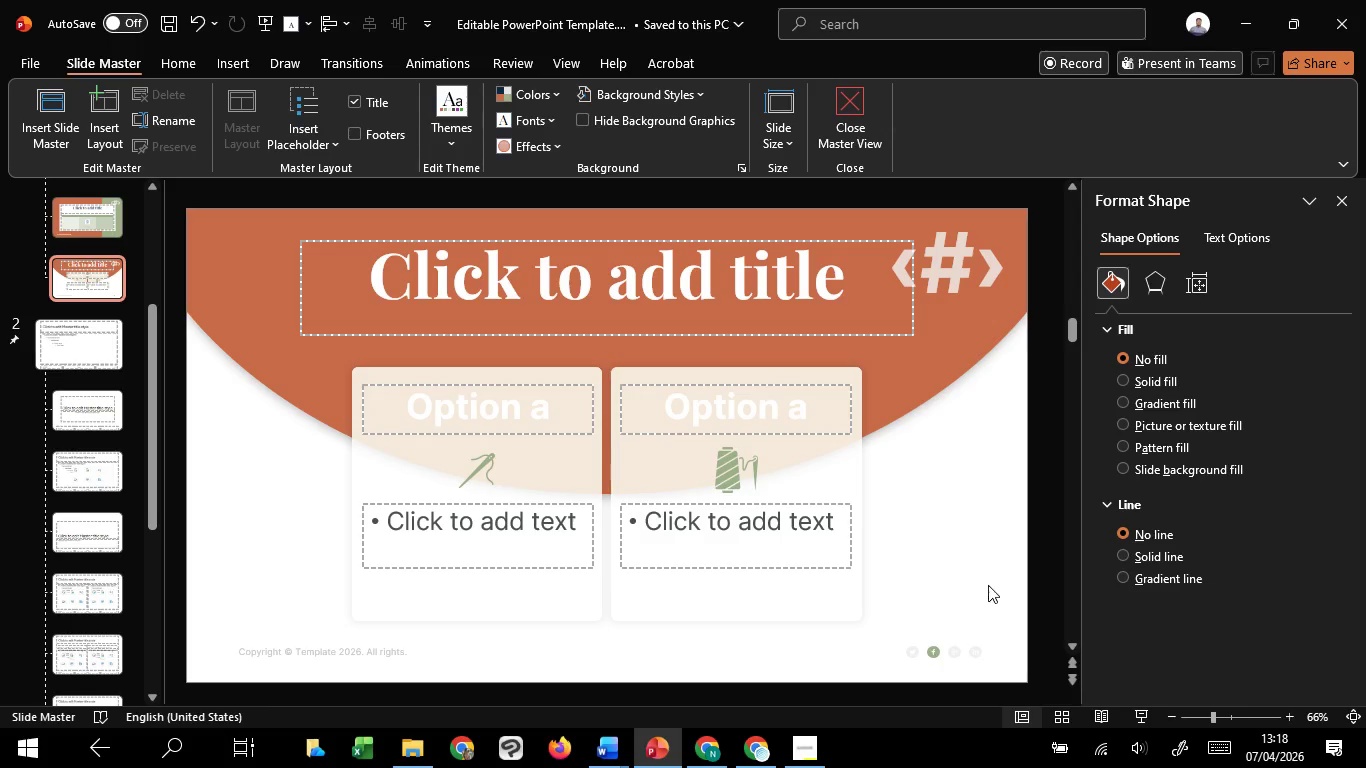 
hold_key(key=ShiftLeft, duration=0.48)
 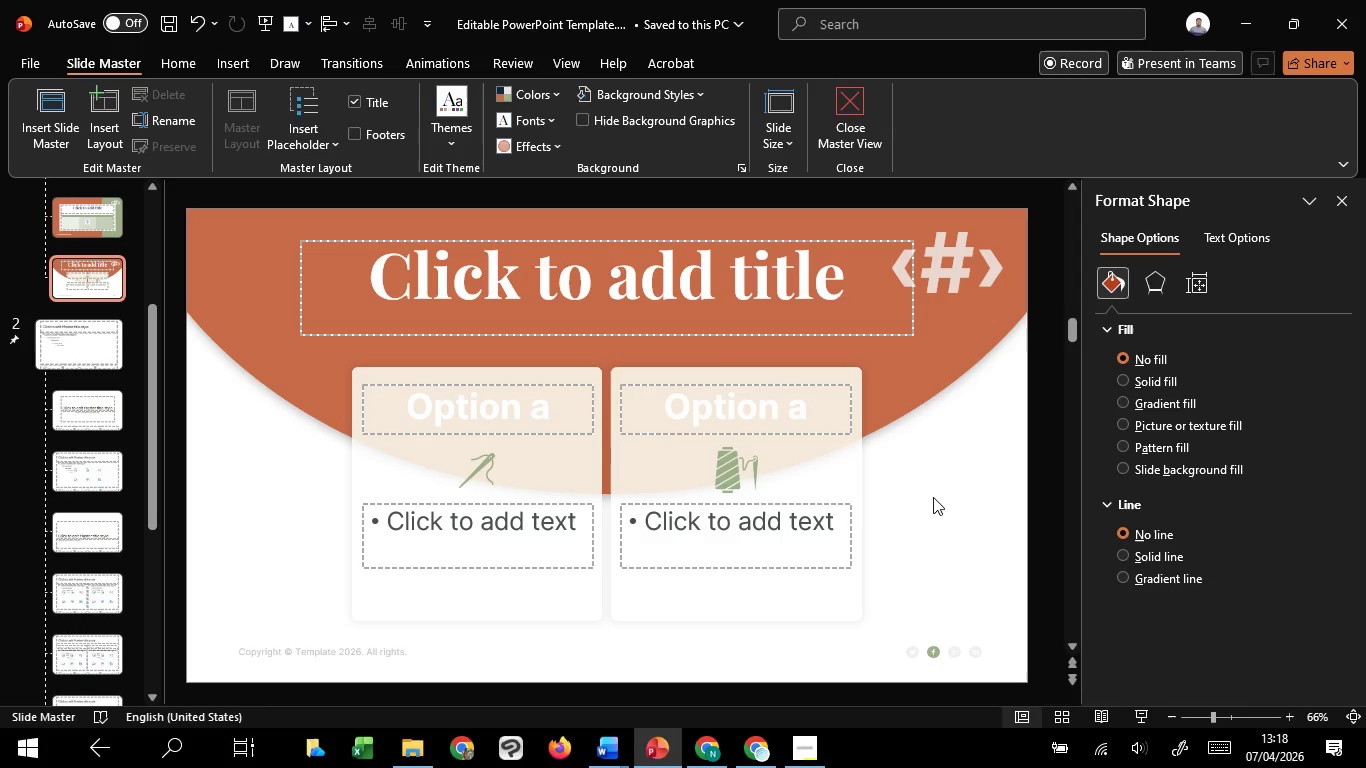 
left_click([933, 497])
 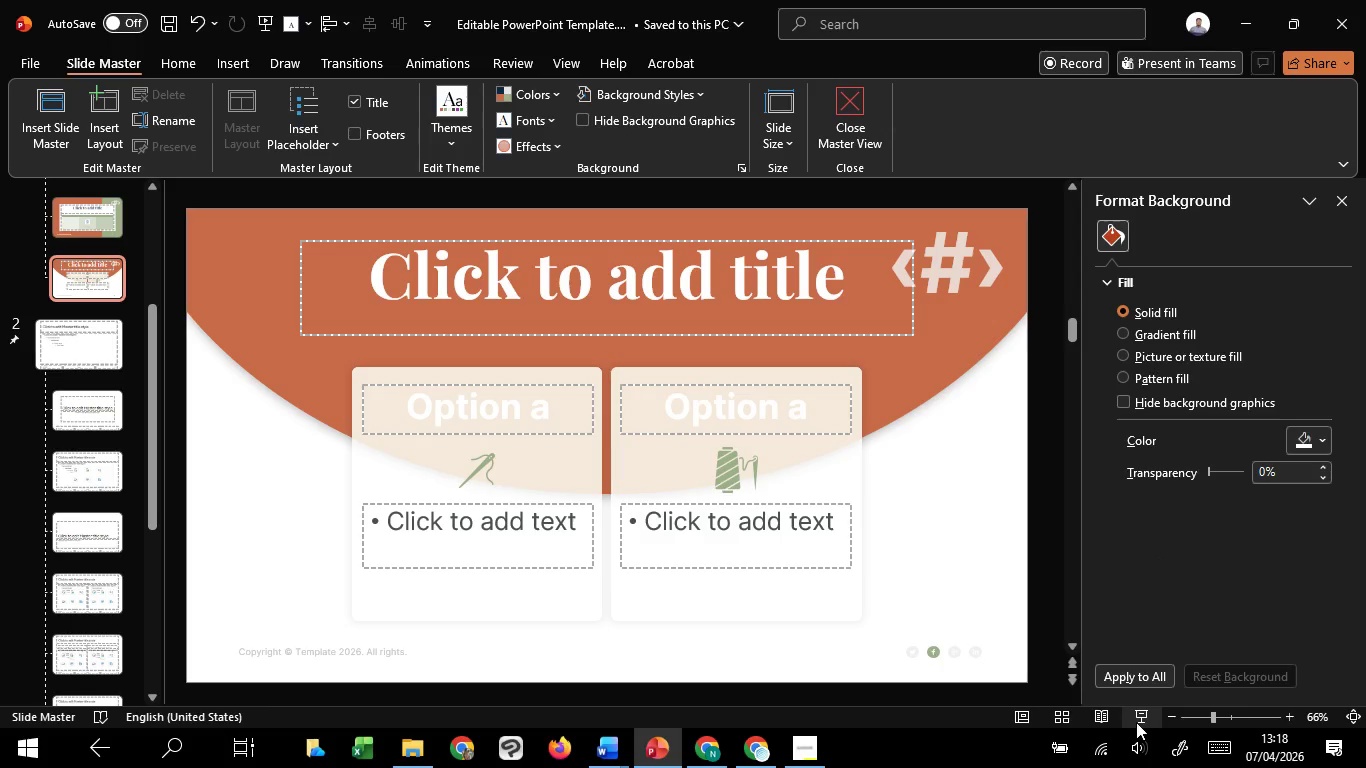 
left_click([1137, 722])
 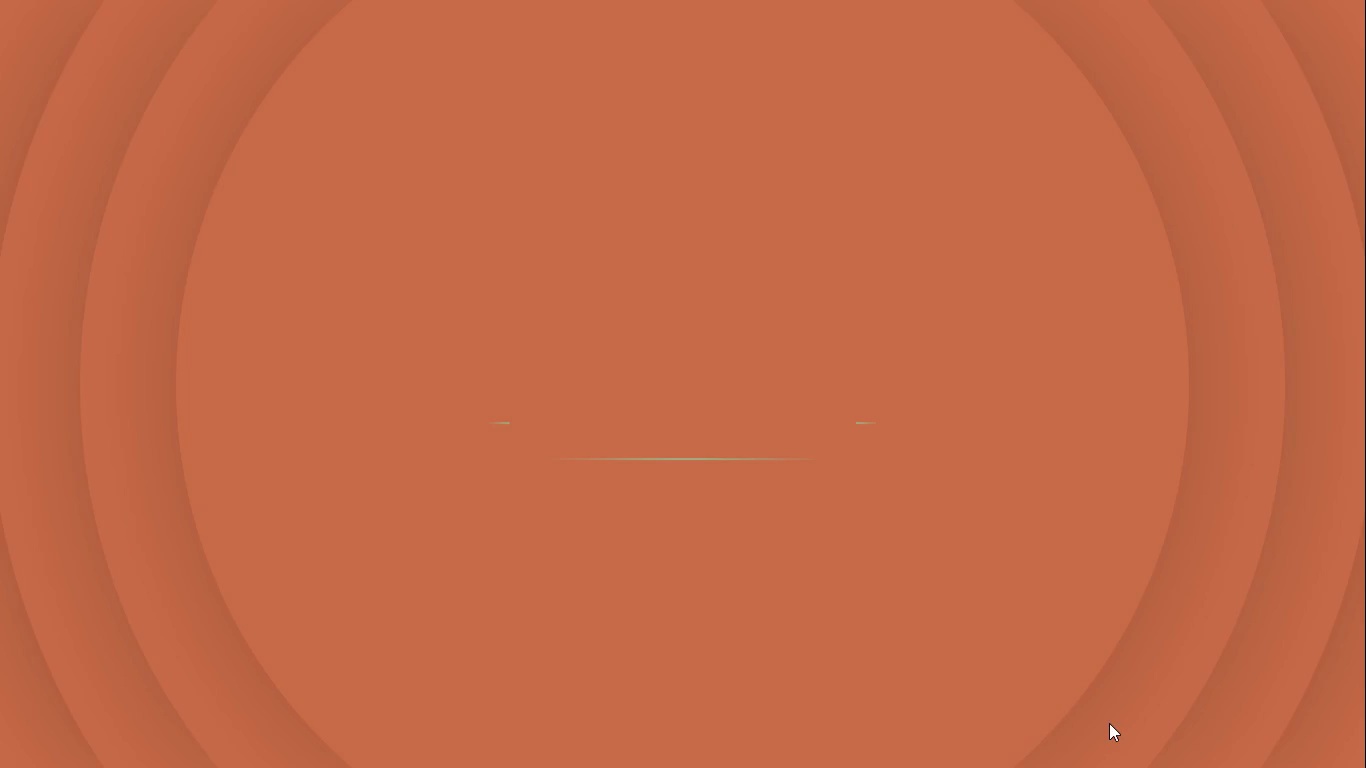 
left_click_drag(start_coordinate=[1109, 723], to_coordinate=[1104, 723])
 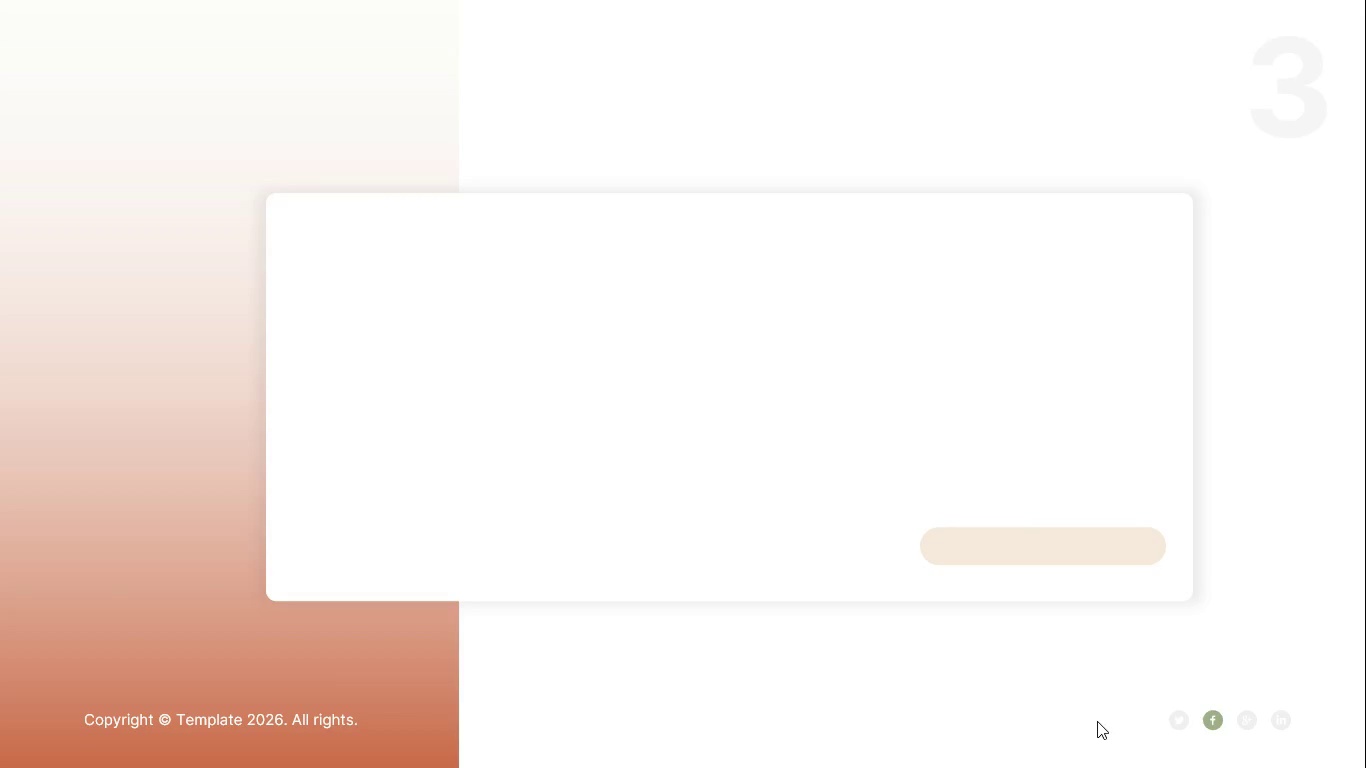 
double_click([1097, 721])
 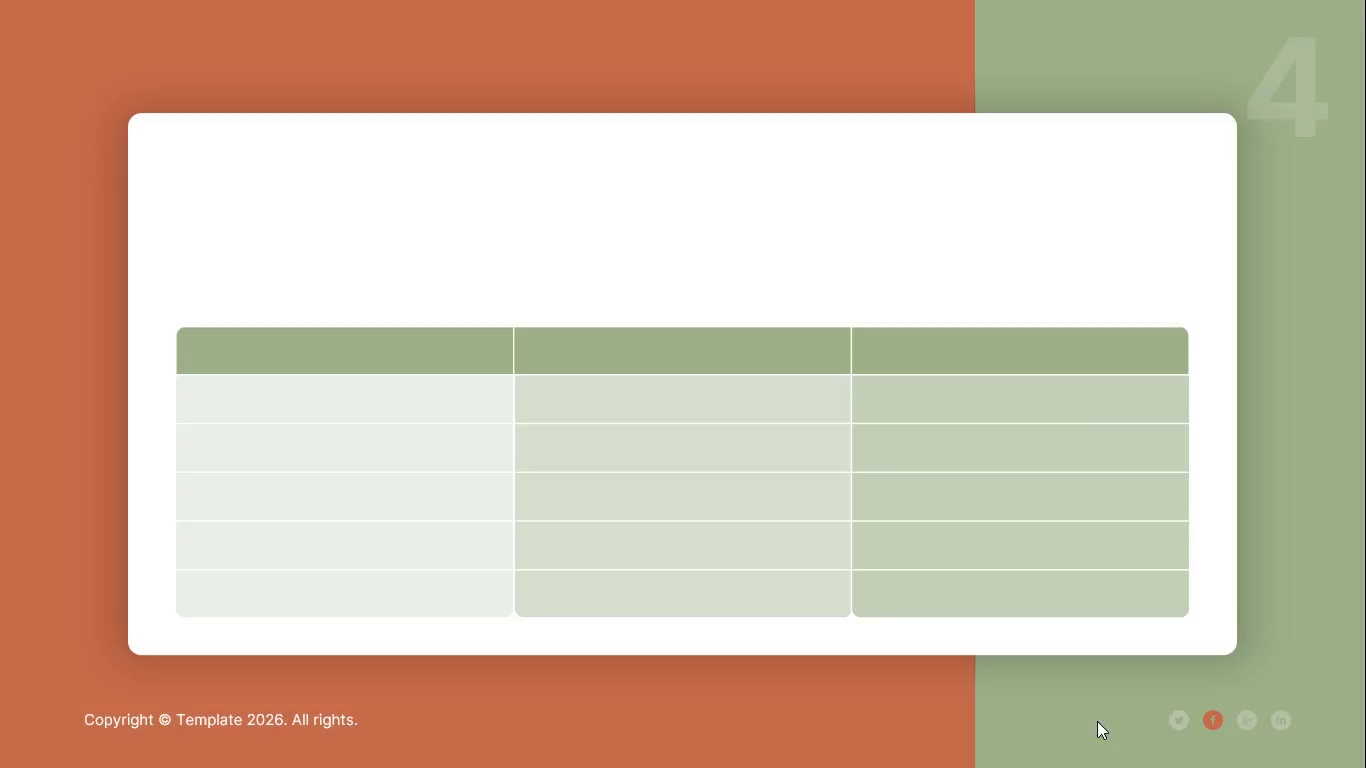 
triple_click([1097, 721])
 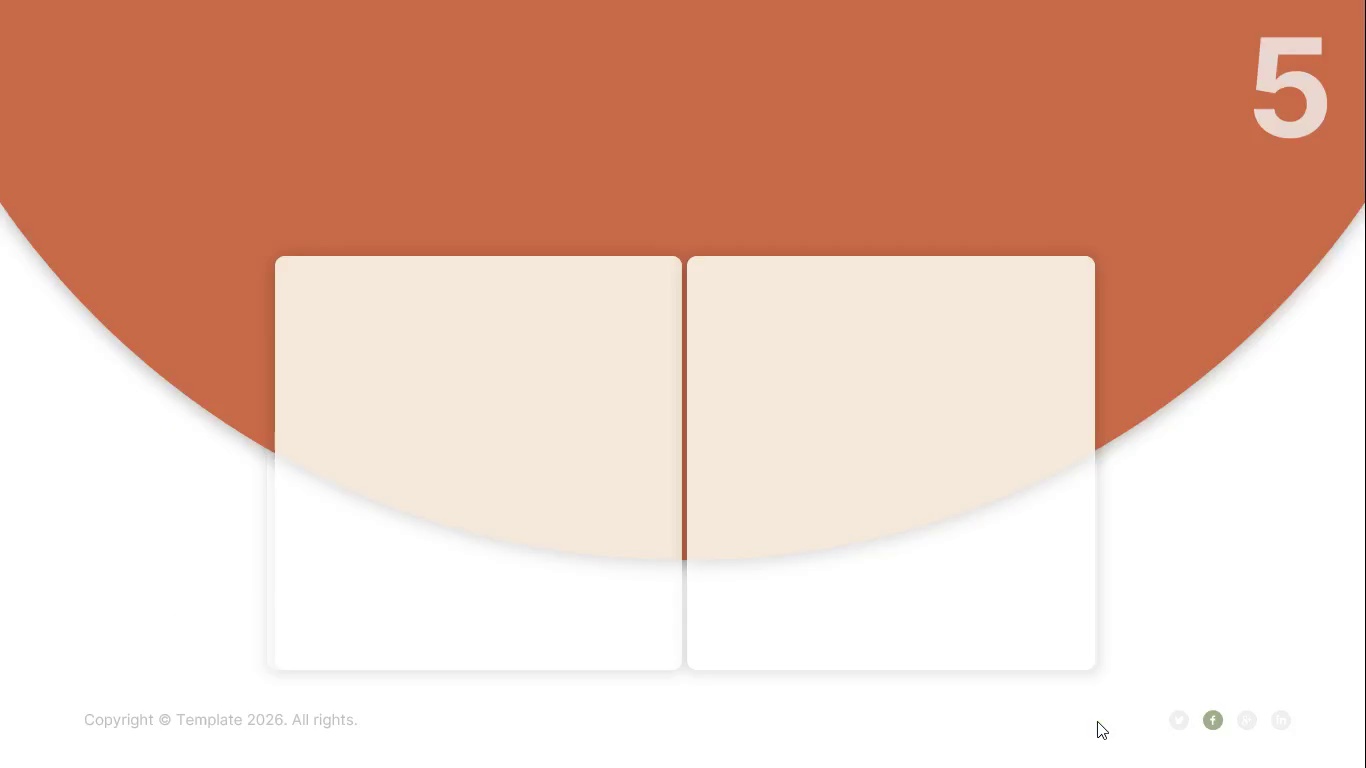 
triple_click([1097, 721])
 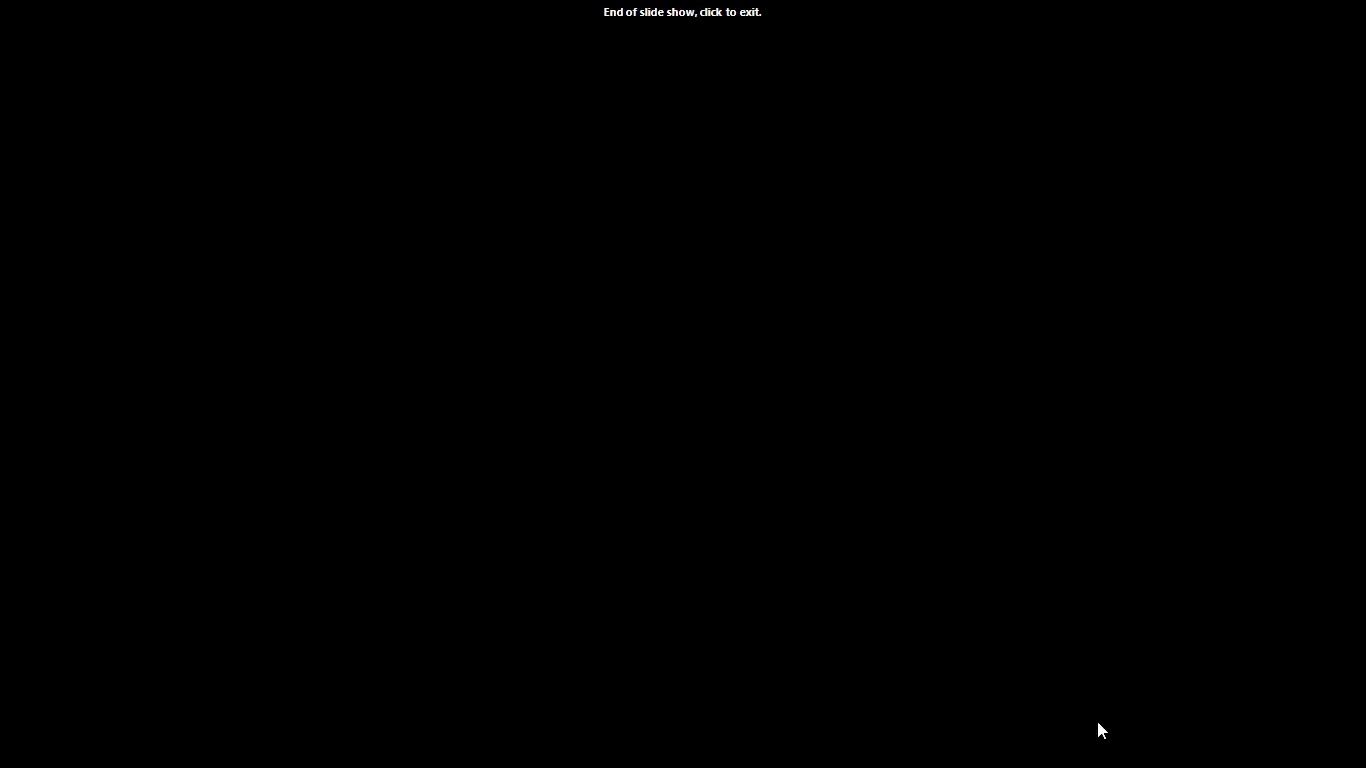 
triple_click([1097, 721])
 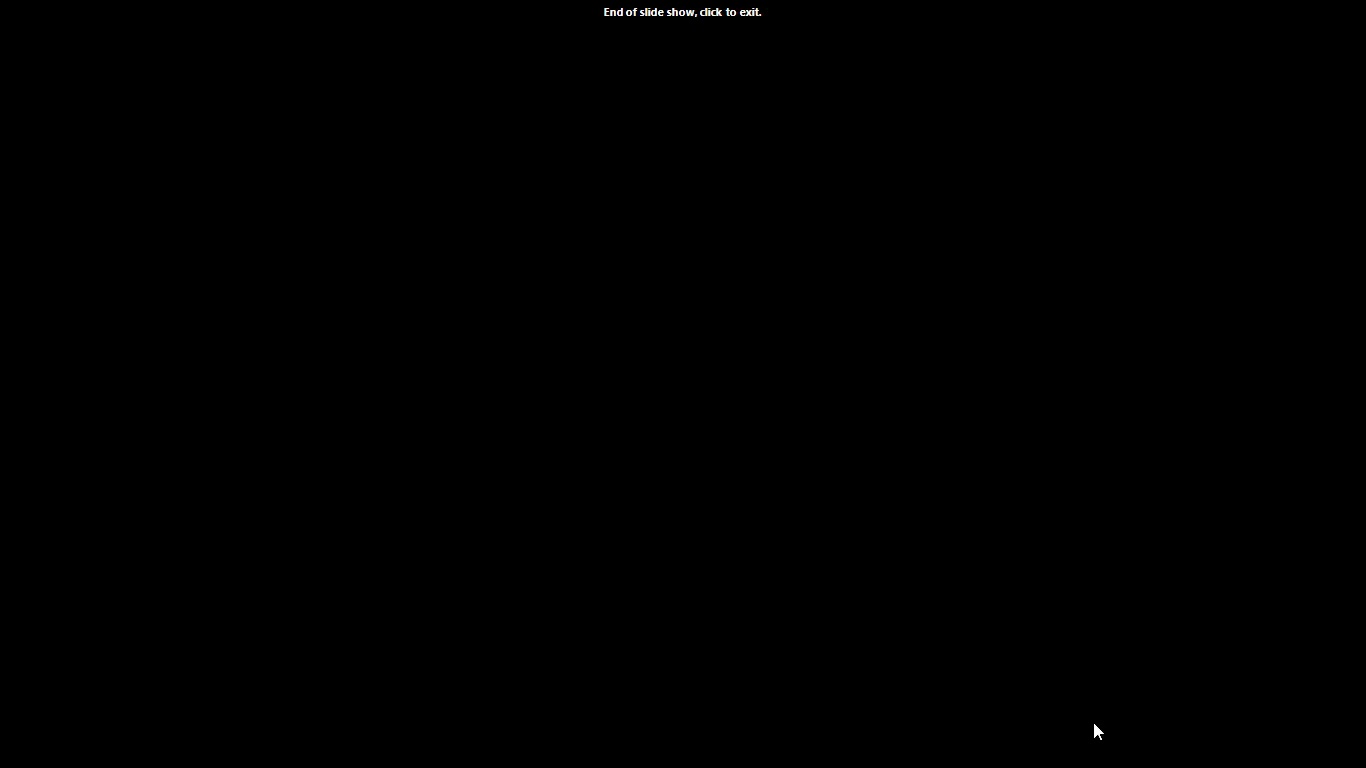 
key(Escape)
 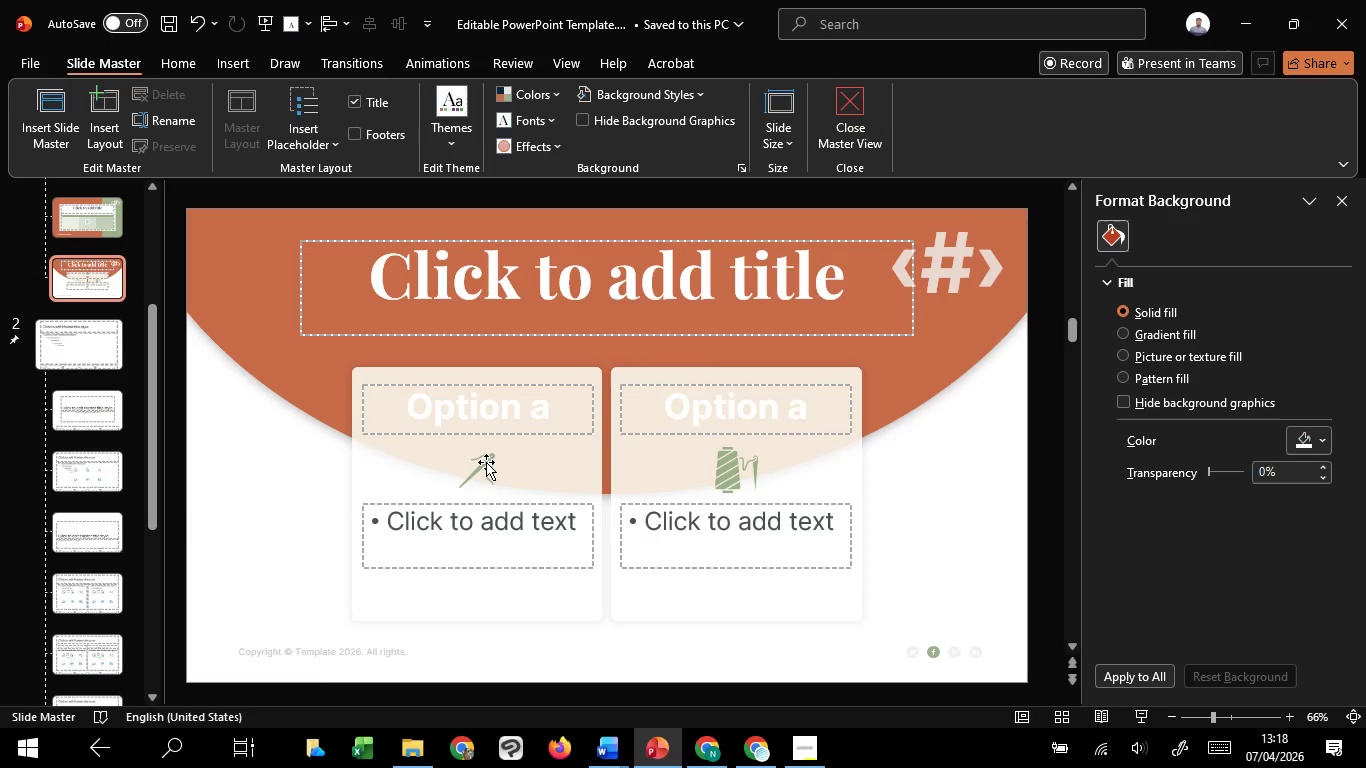 
left_click_drag(start_coordinate=[486, 462], to_coordinate=[723, 477])
 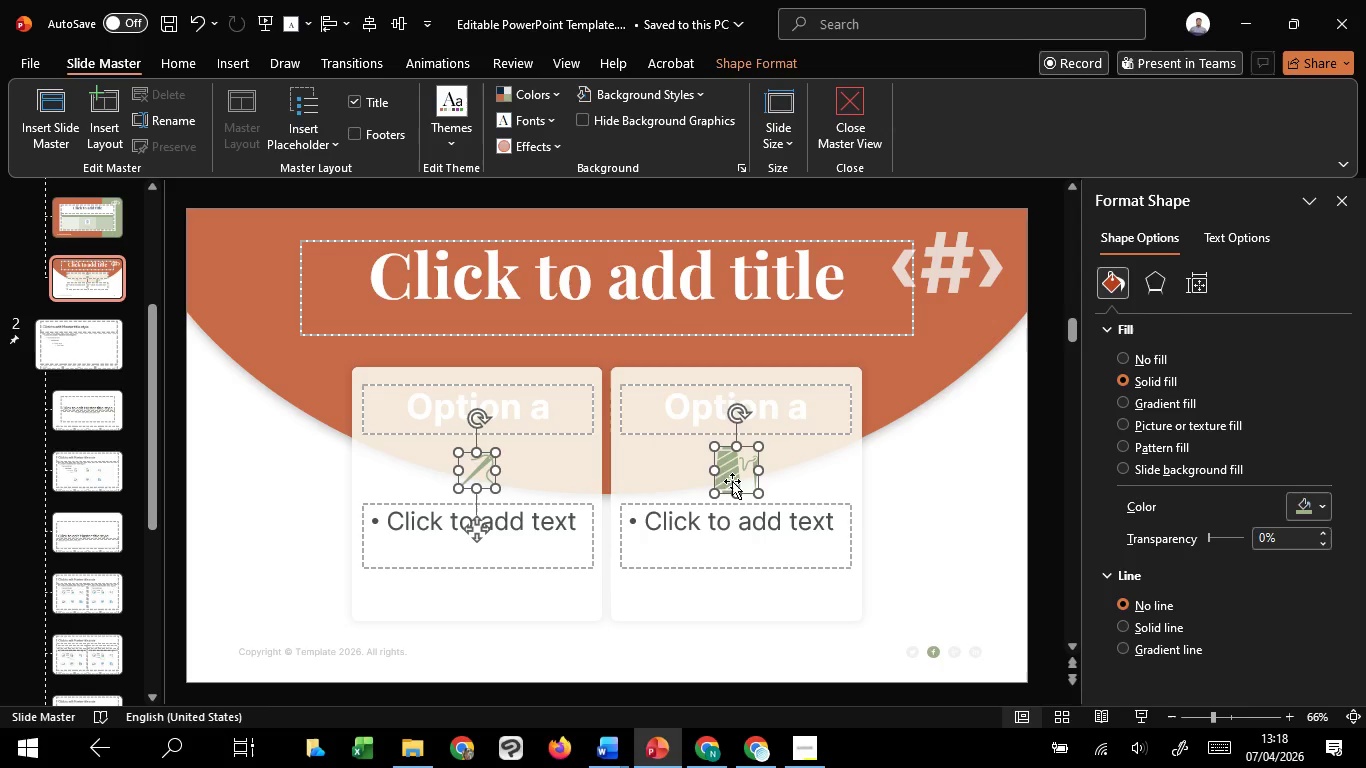 
hold_key(key=ShiftLeft, duration=1.52)
left_click([723, 477])
 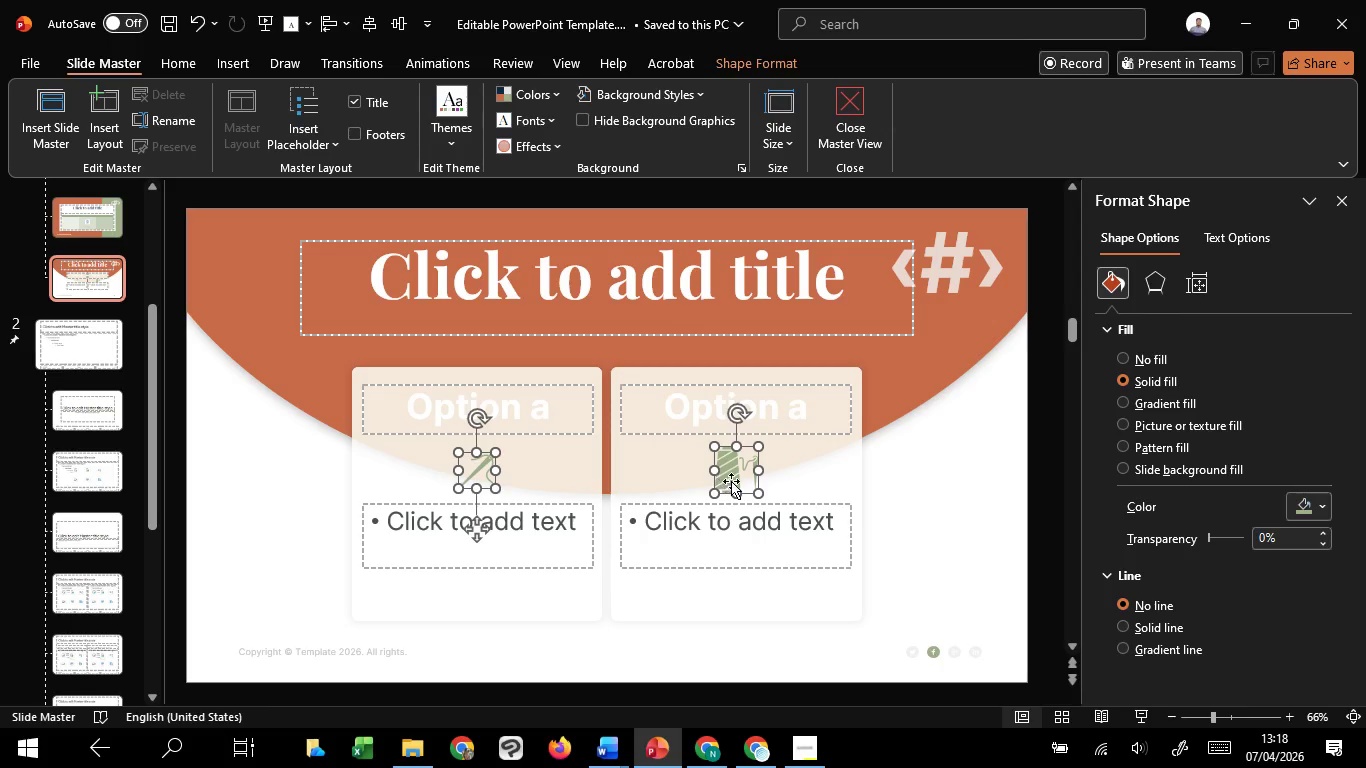 
key(Shift+ShiftLeft)
 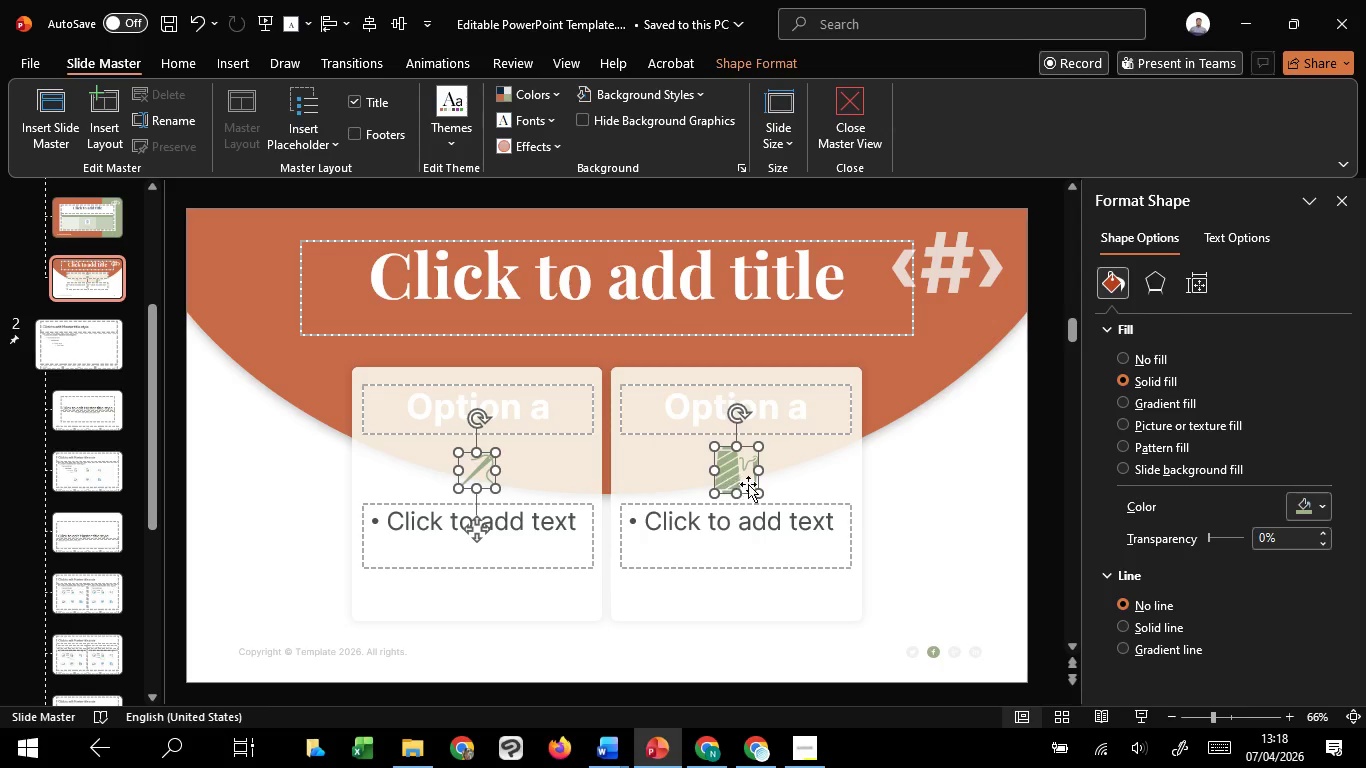 
key(Shift+ShiftLeft)
 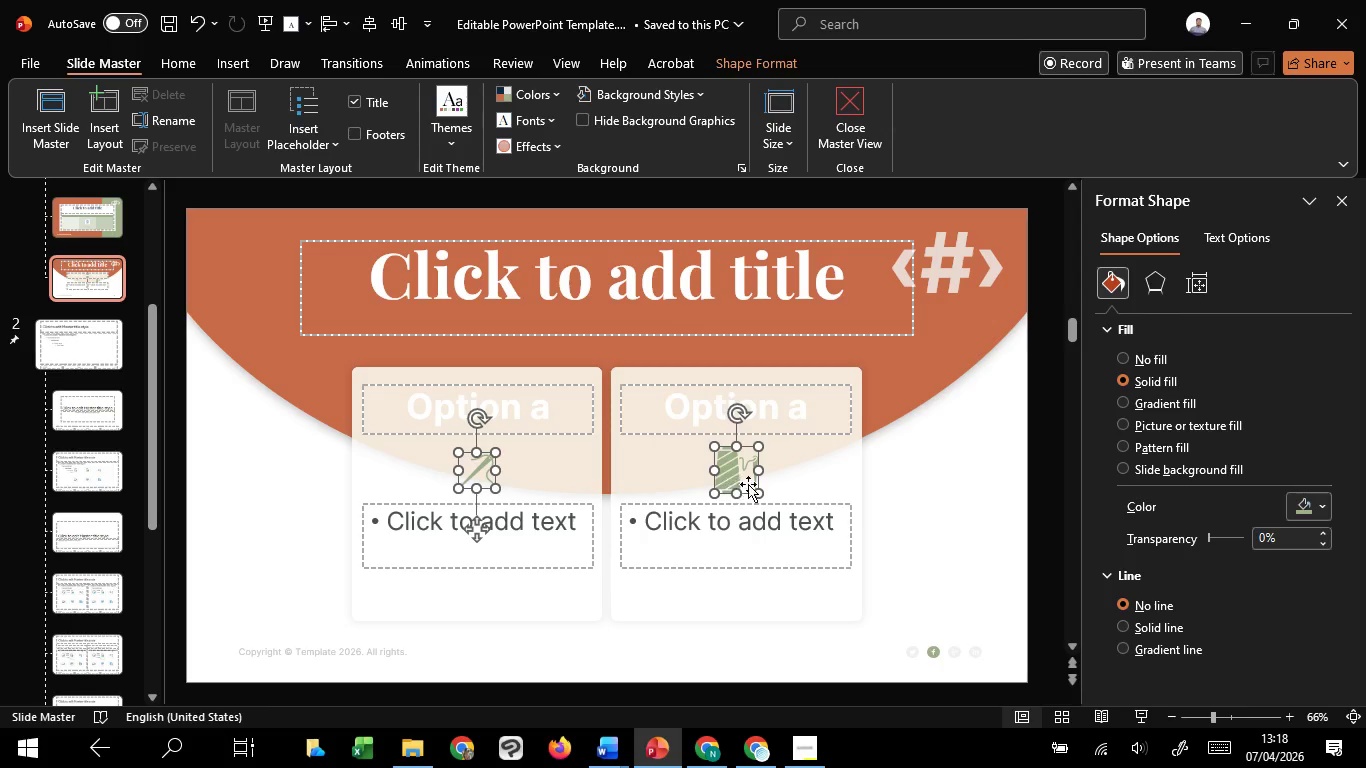 
key(Shift+ShiftLeft)
 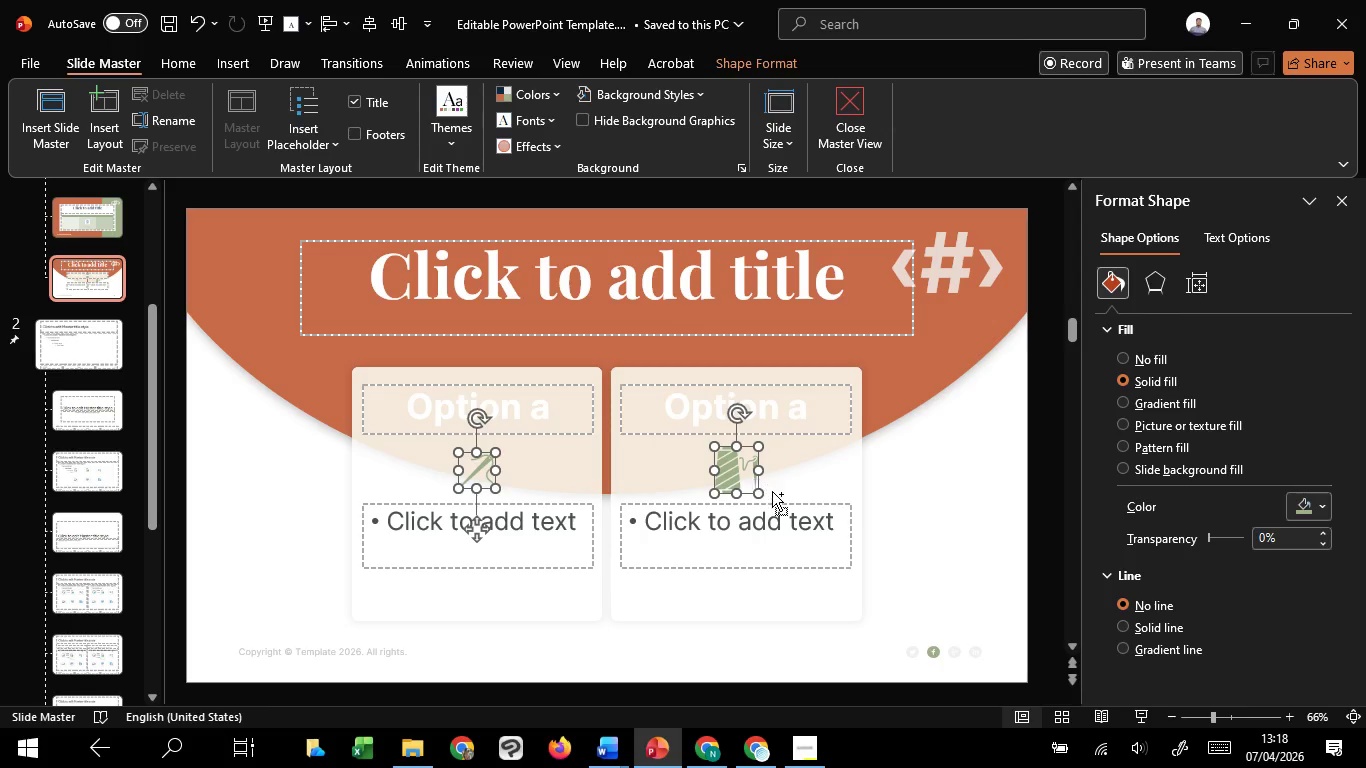 
key(Control+C)
 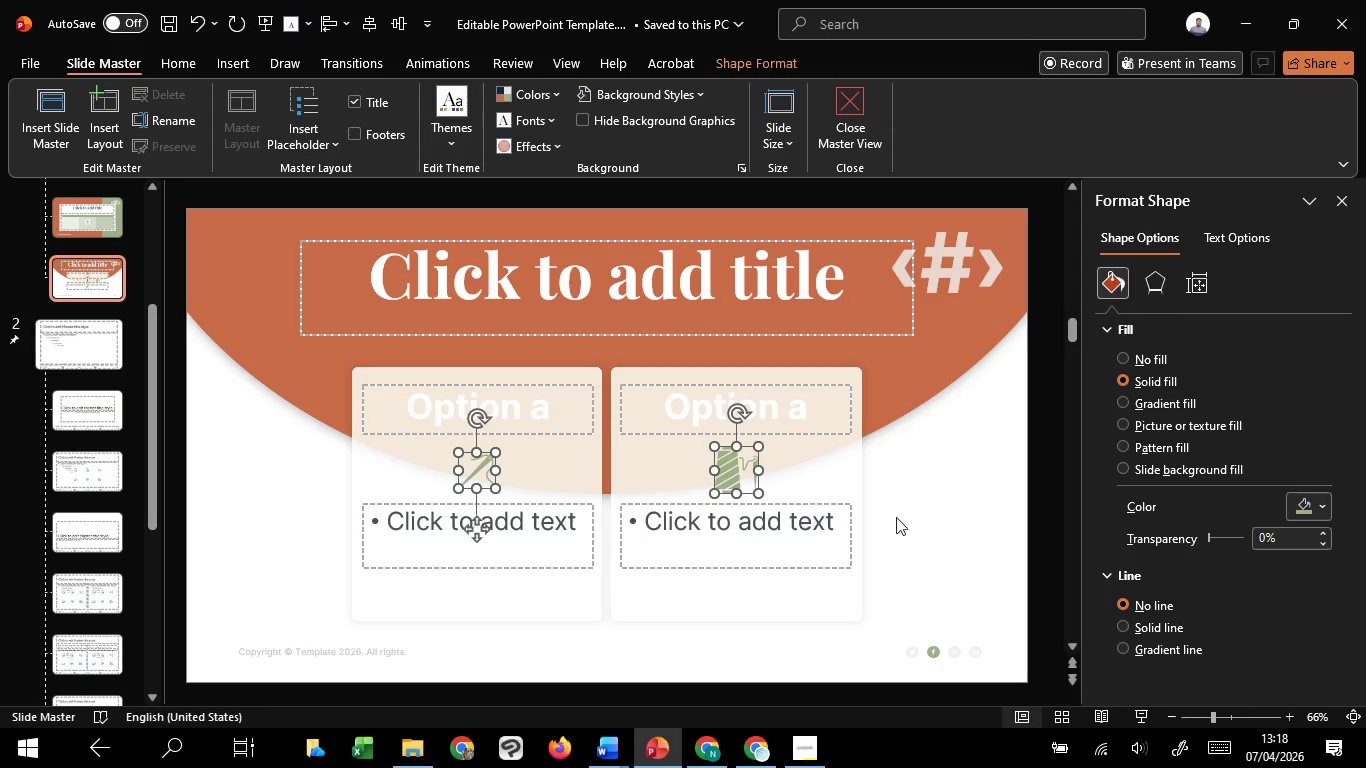 
key(Control+C)
 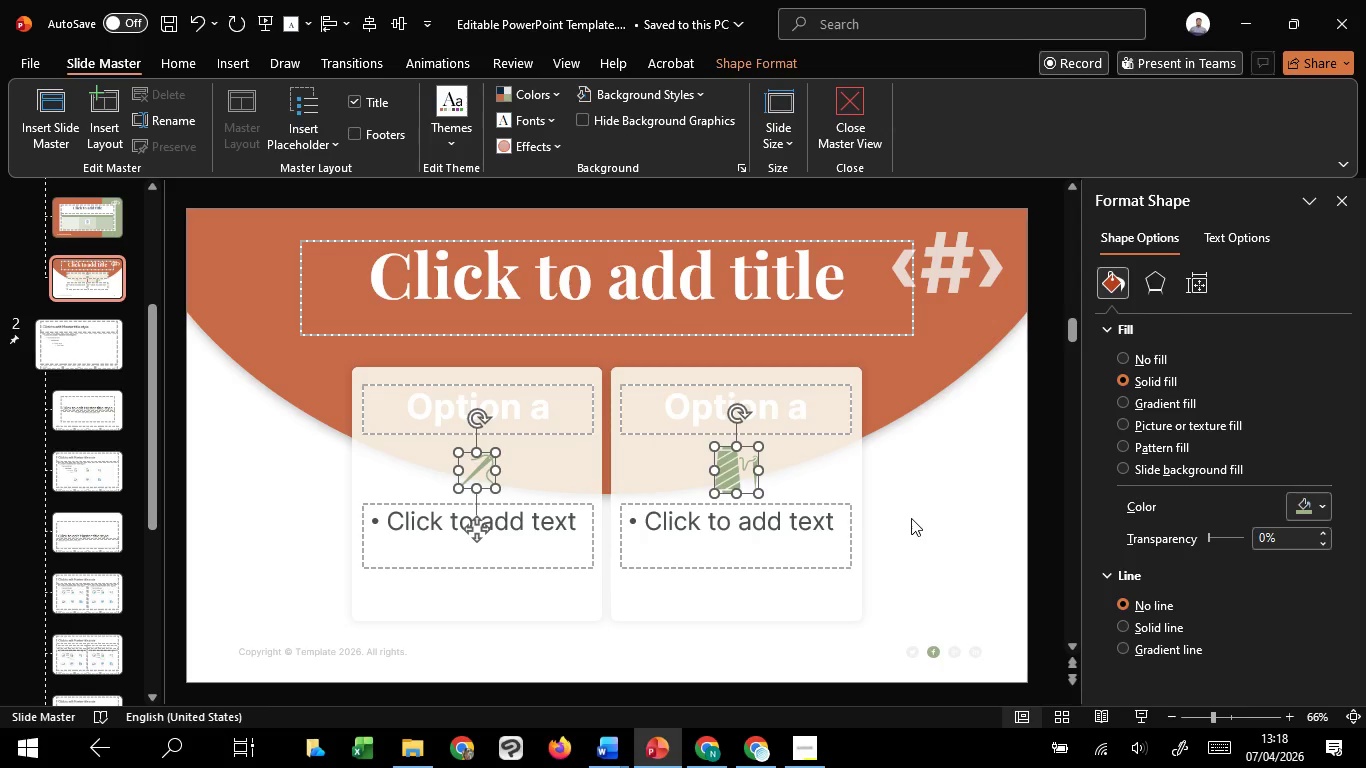 
key(Control+C)
 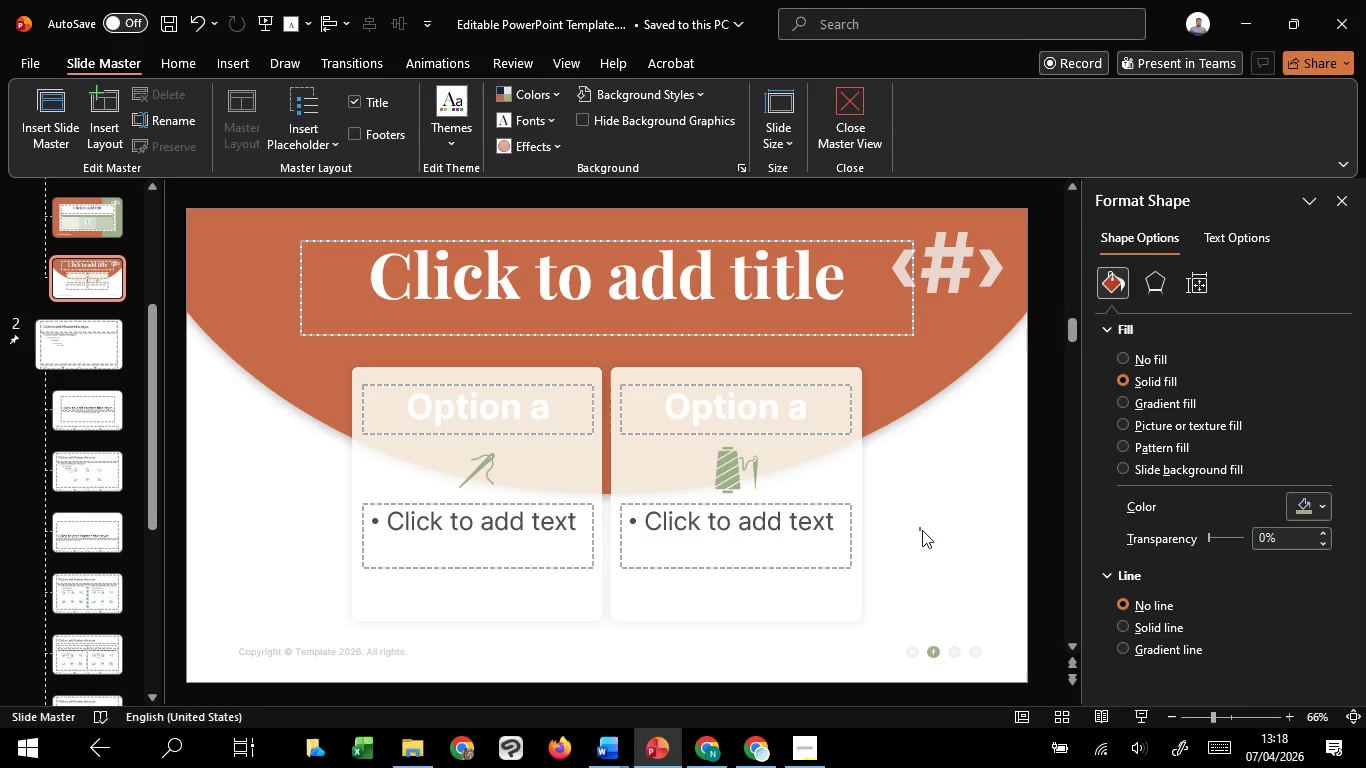 
hold_key(key=ControlLeft, duration=0.86)
scroll: coordinate [923, 526], scroll_direction: down, amount: 2.0
 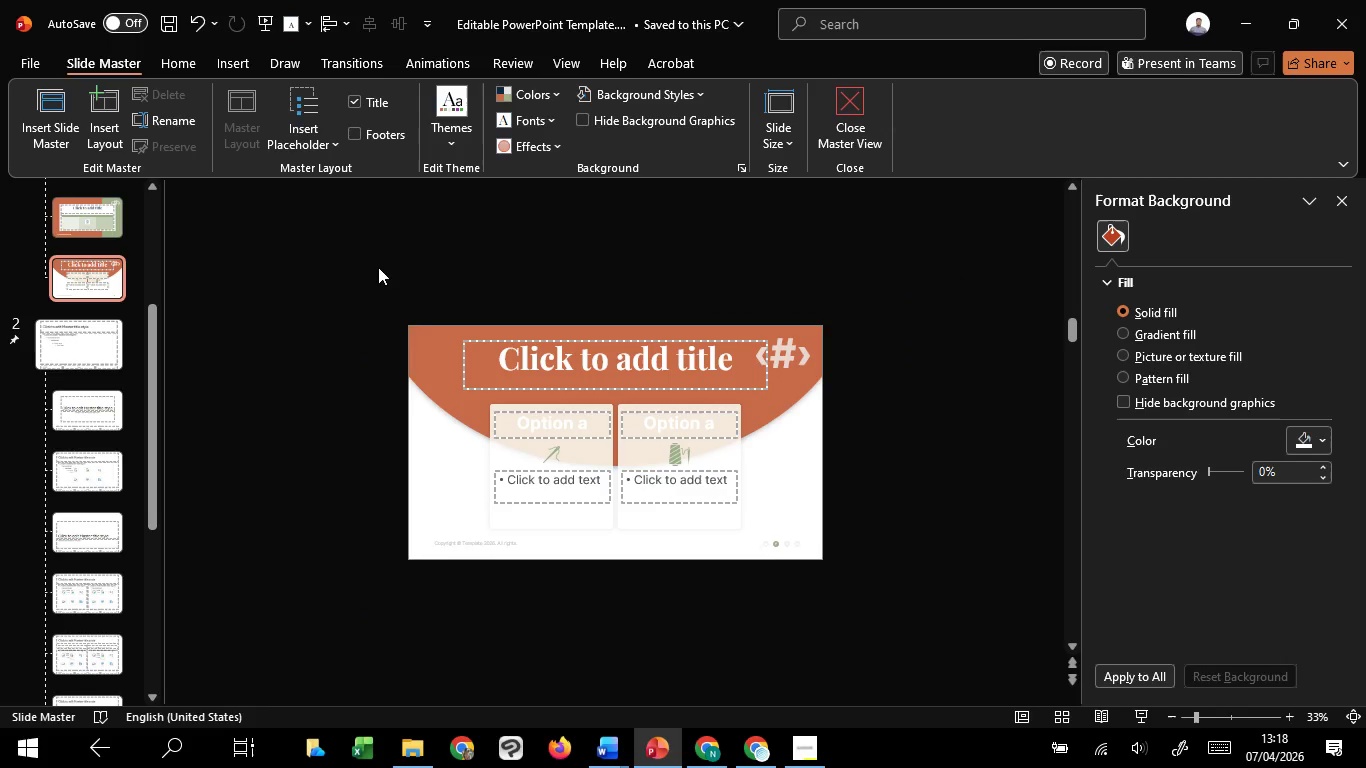 
left_click_drag(start_coordinate=[371, 267], to_coordinate=[841, 532])
 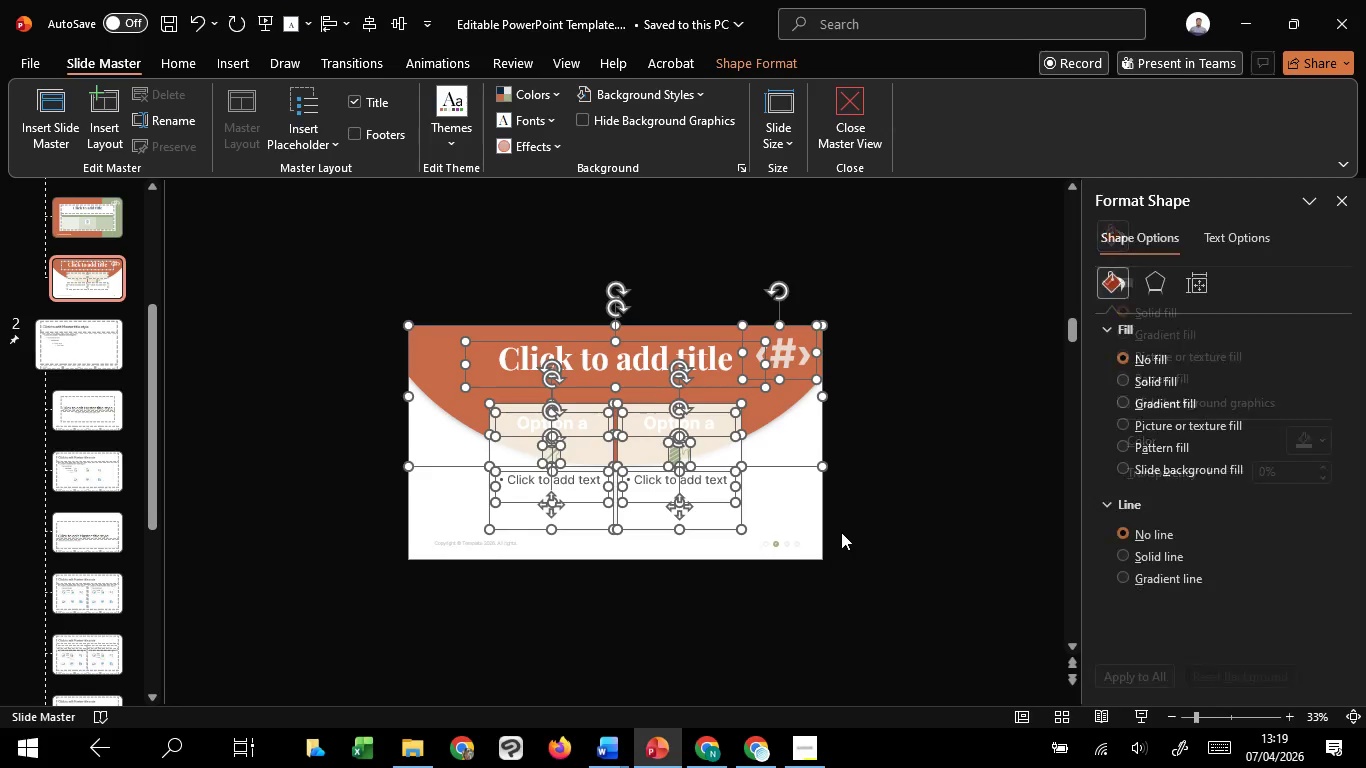 
left_click([841, 532])
 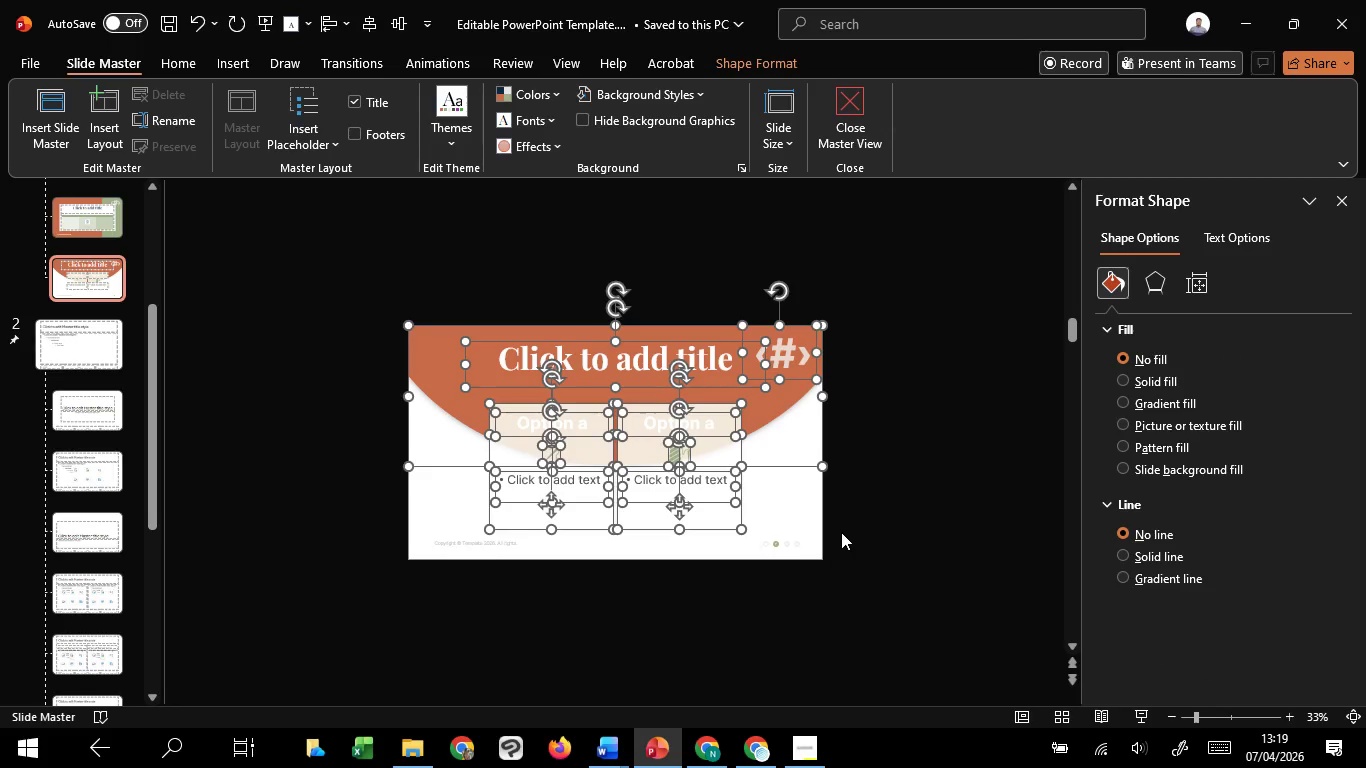 
key(Control+C)
 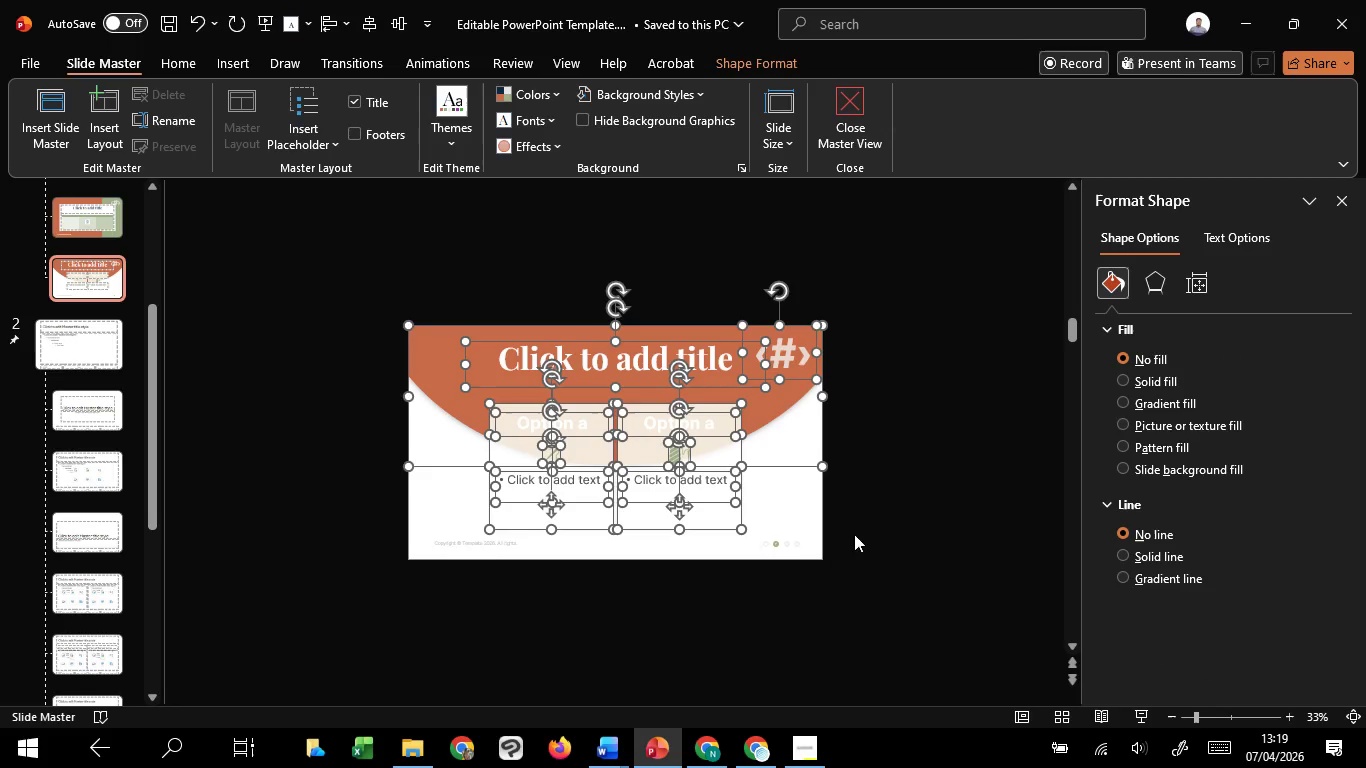 
key(Control+C)
 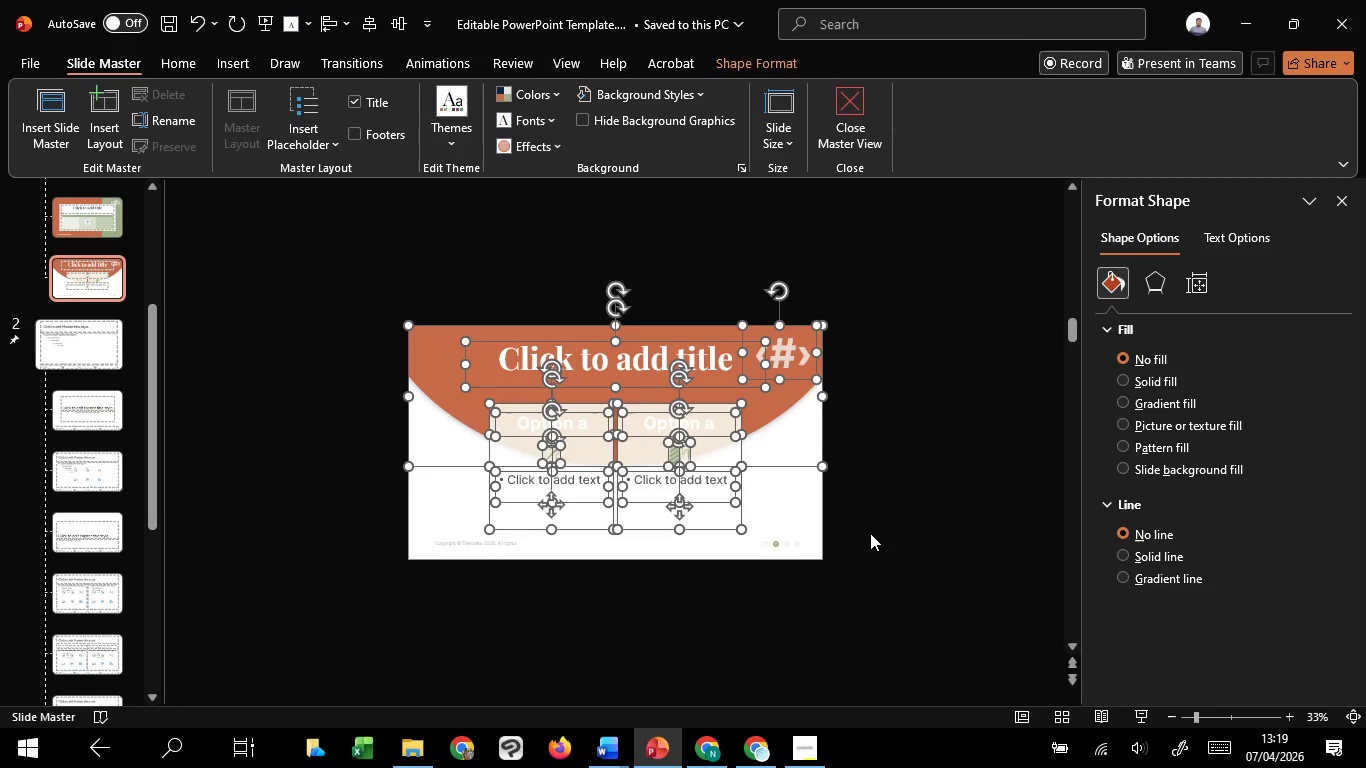 
key(Control+C)
 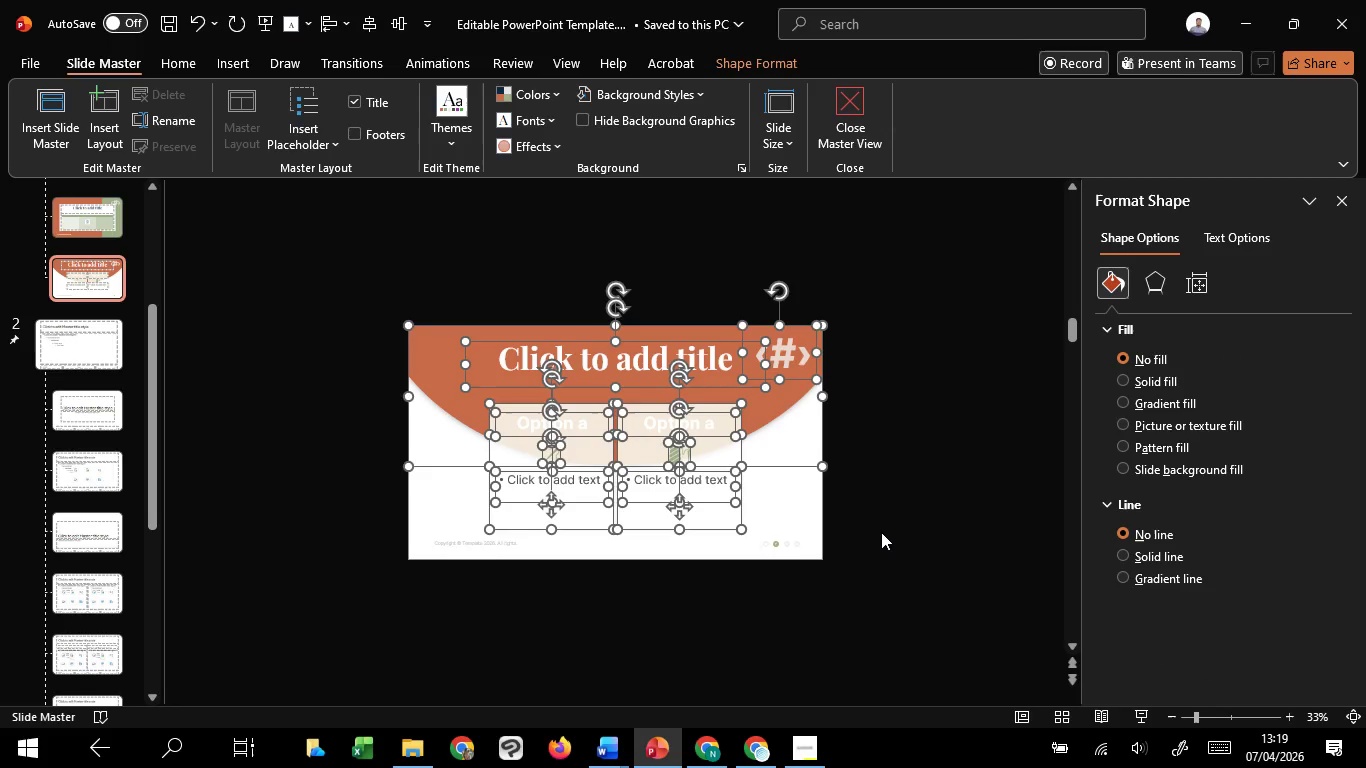 
key(Control+C)
 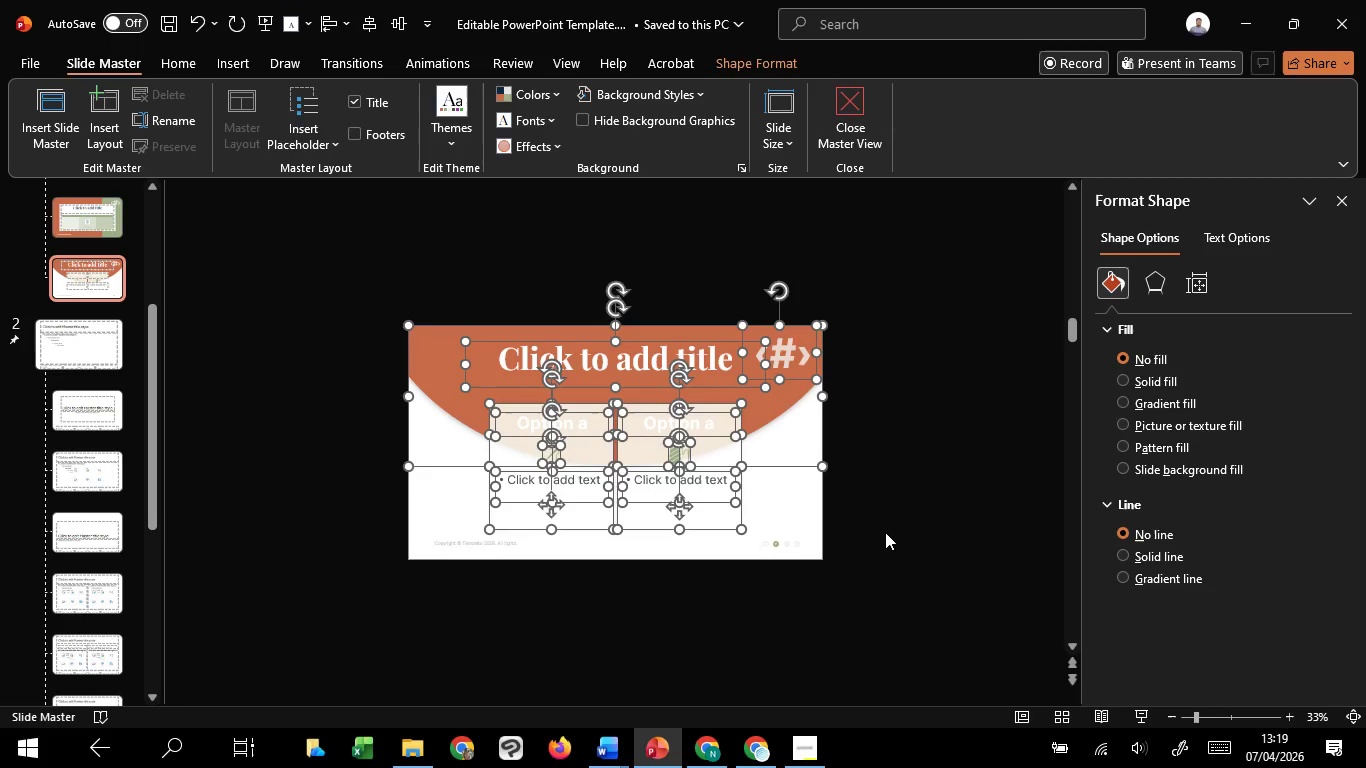 
key(Control+C)
 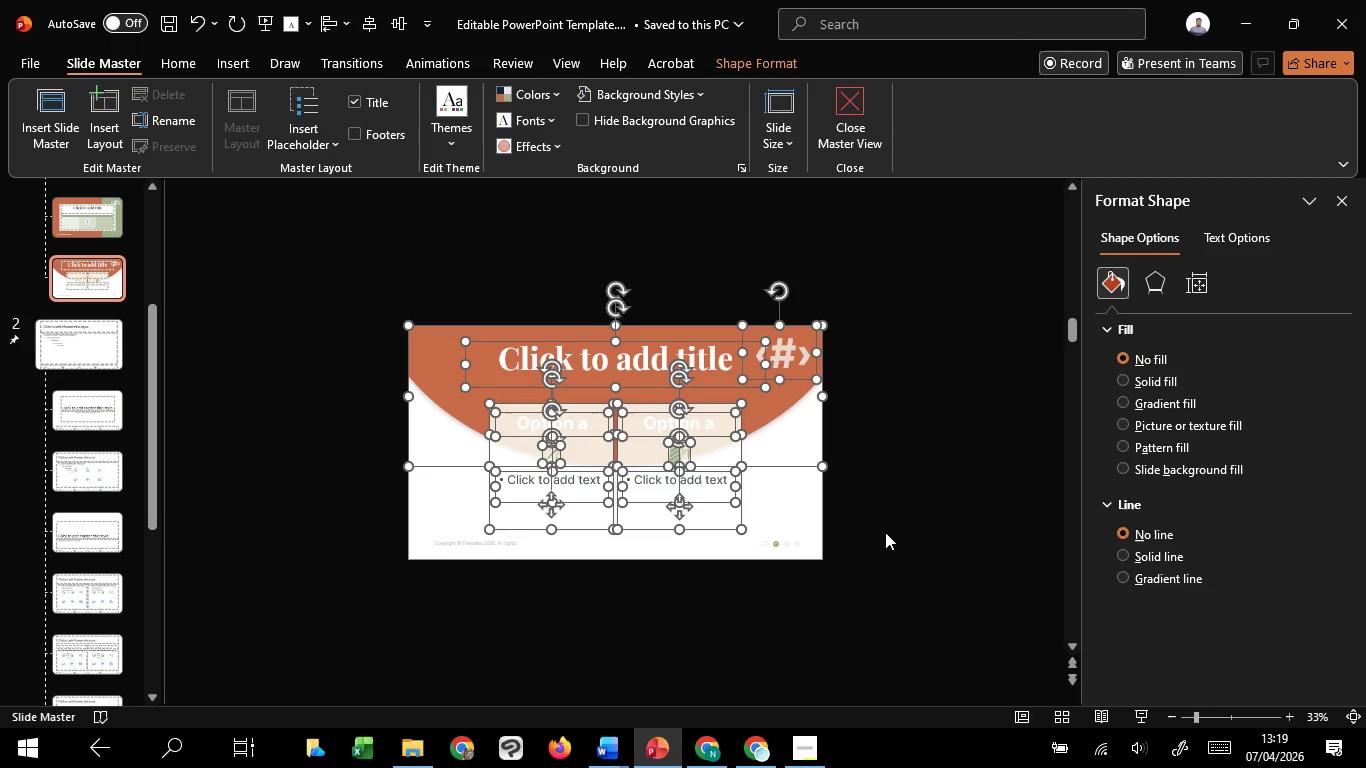 
key(Control+C)
 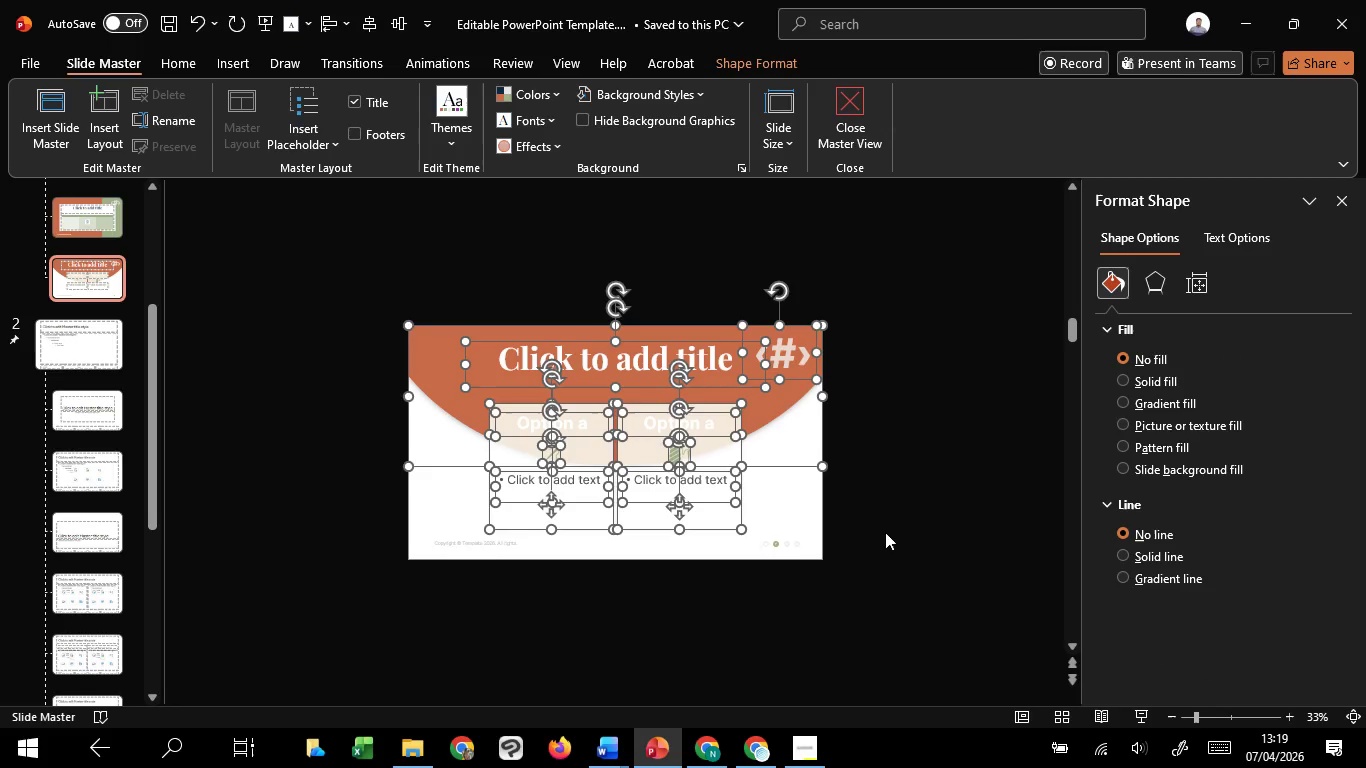 
key(Control+C)
 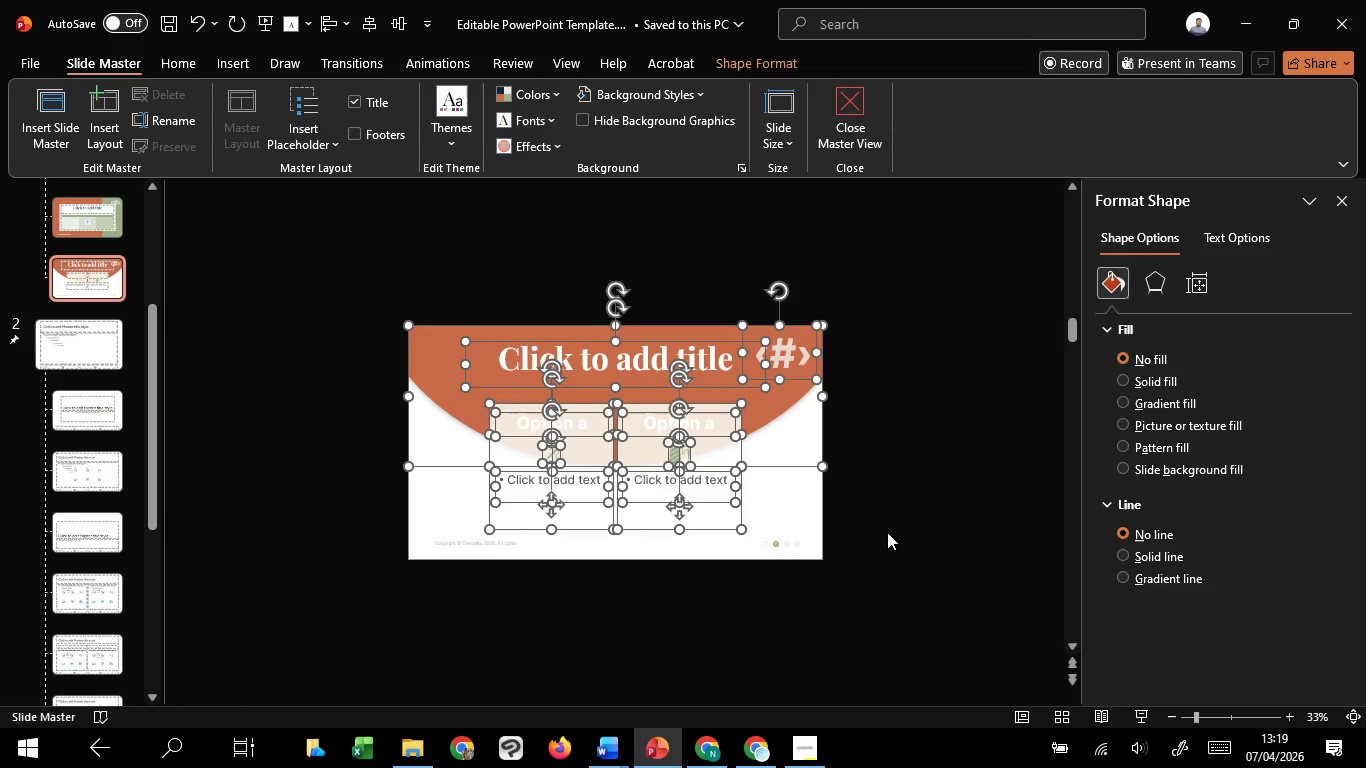 
key(Control+C)
 